 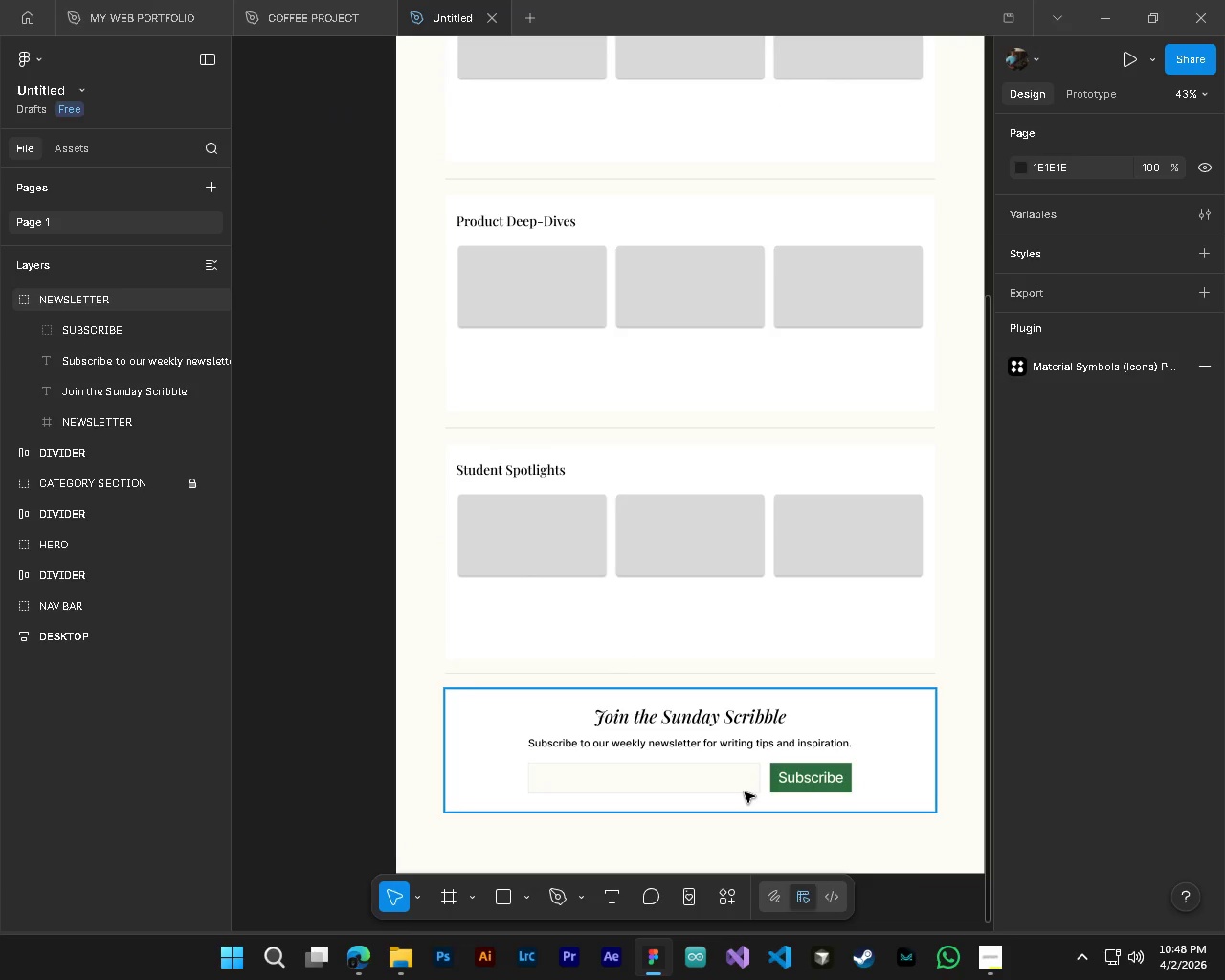 
scroll: coordinate [745, 792], scroll_direction: up, amount: 4.0
 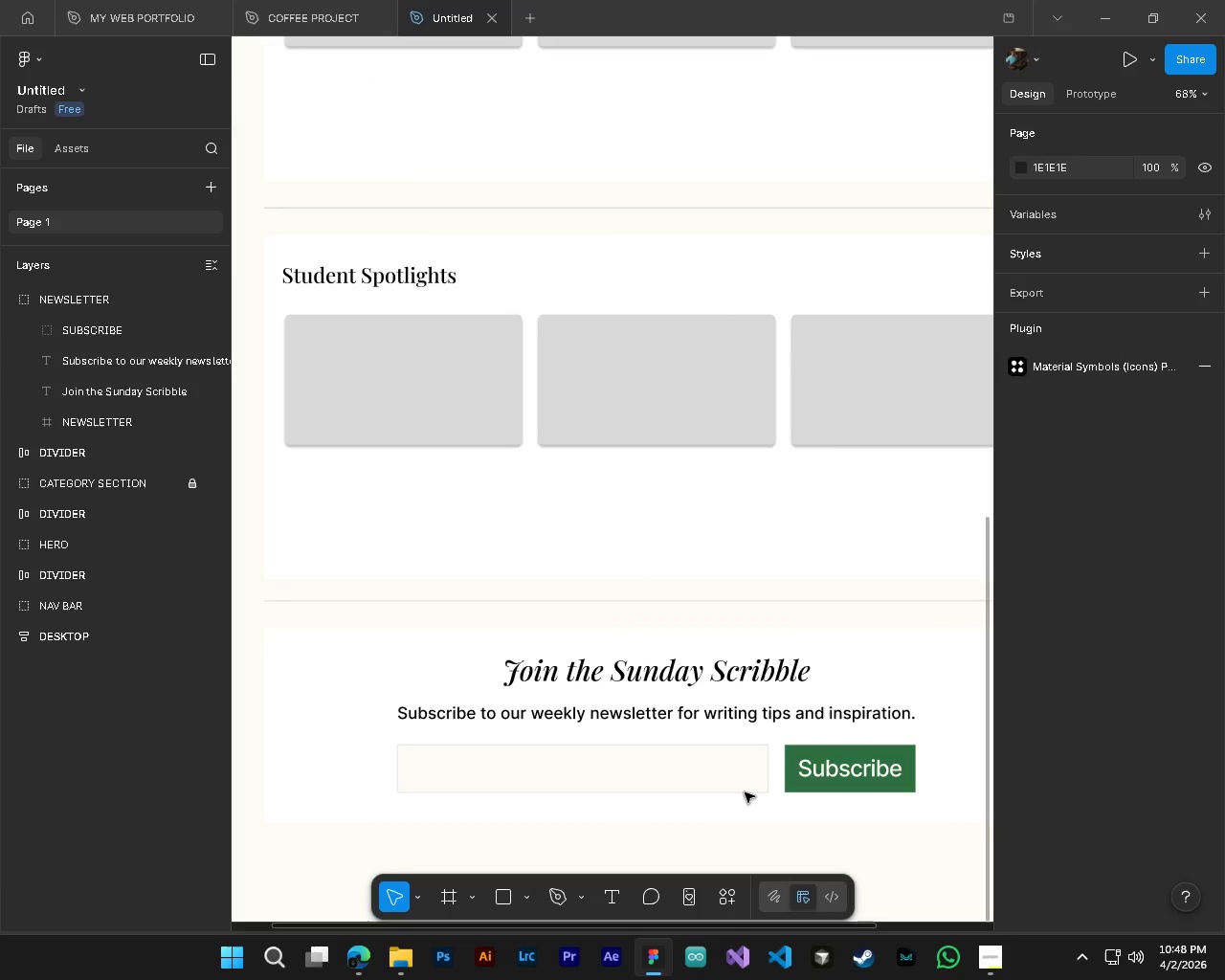 
wait(7.2)
 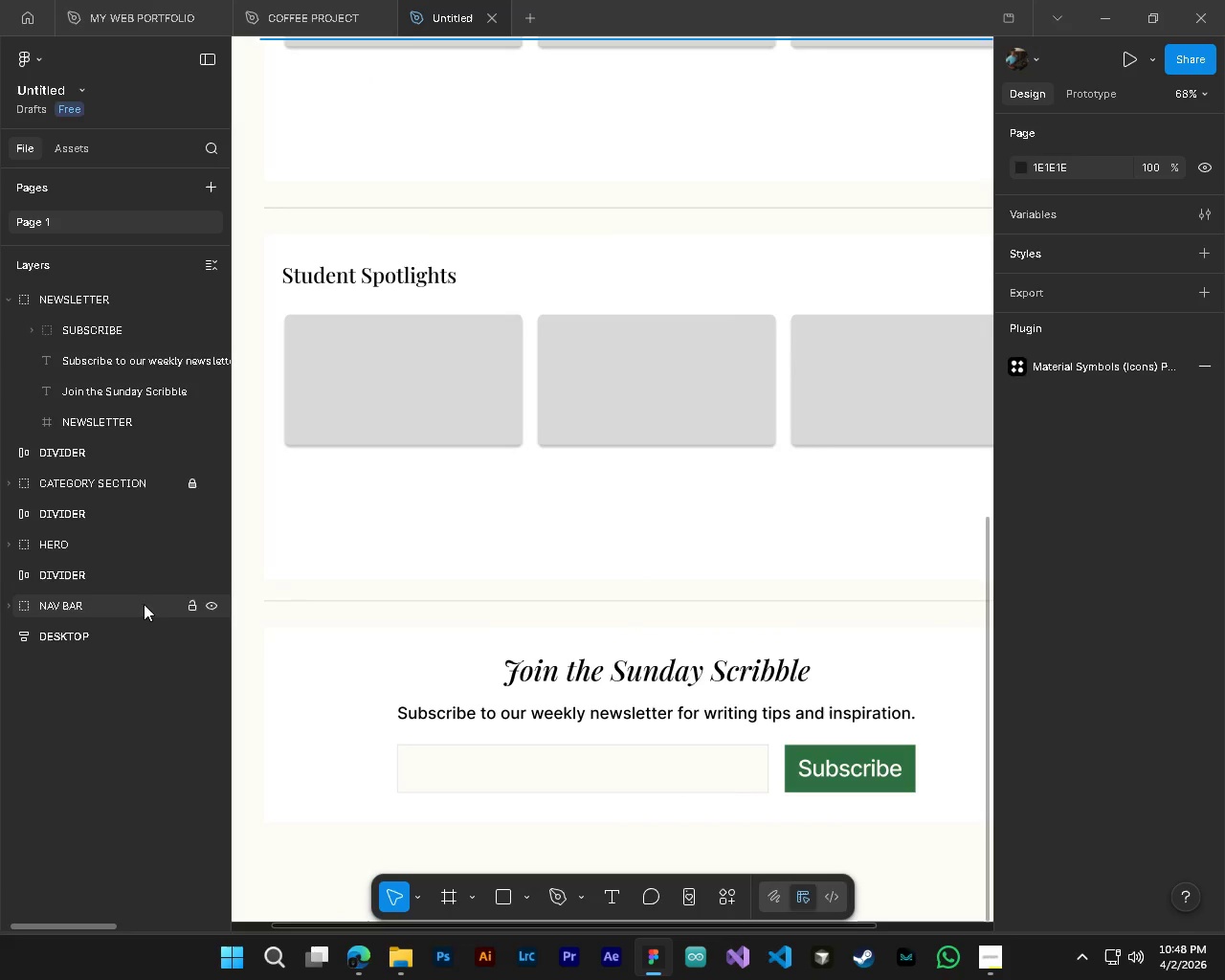 
left_click([113, 366])
 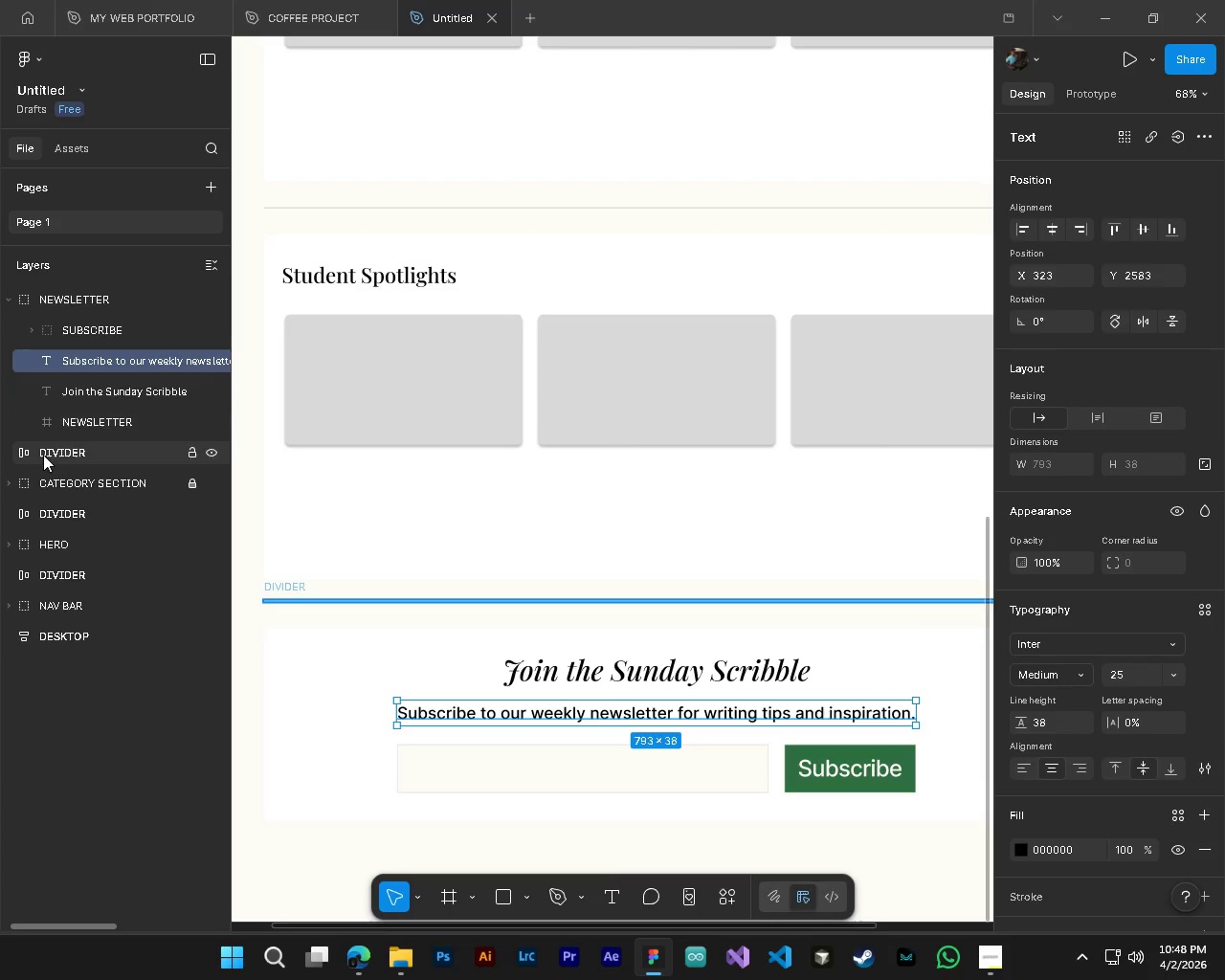 
left_click([565, 765])
 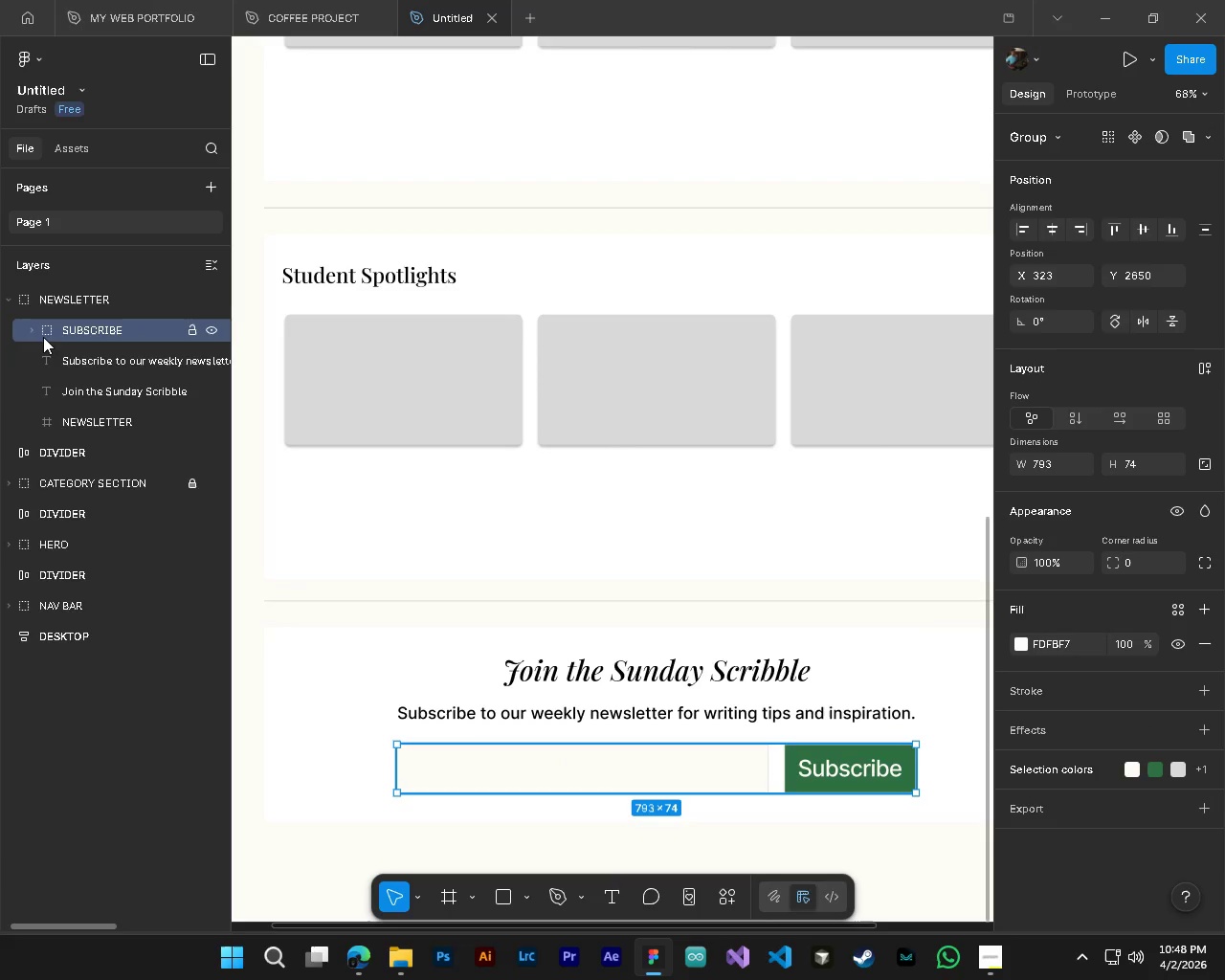 
left_click([29, 329])
 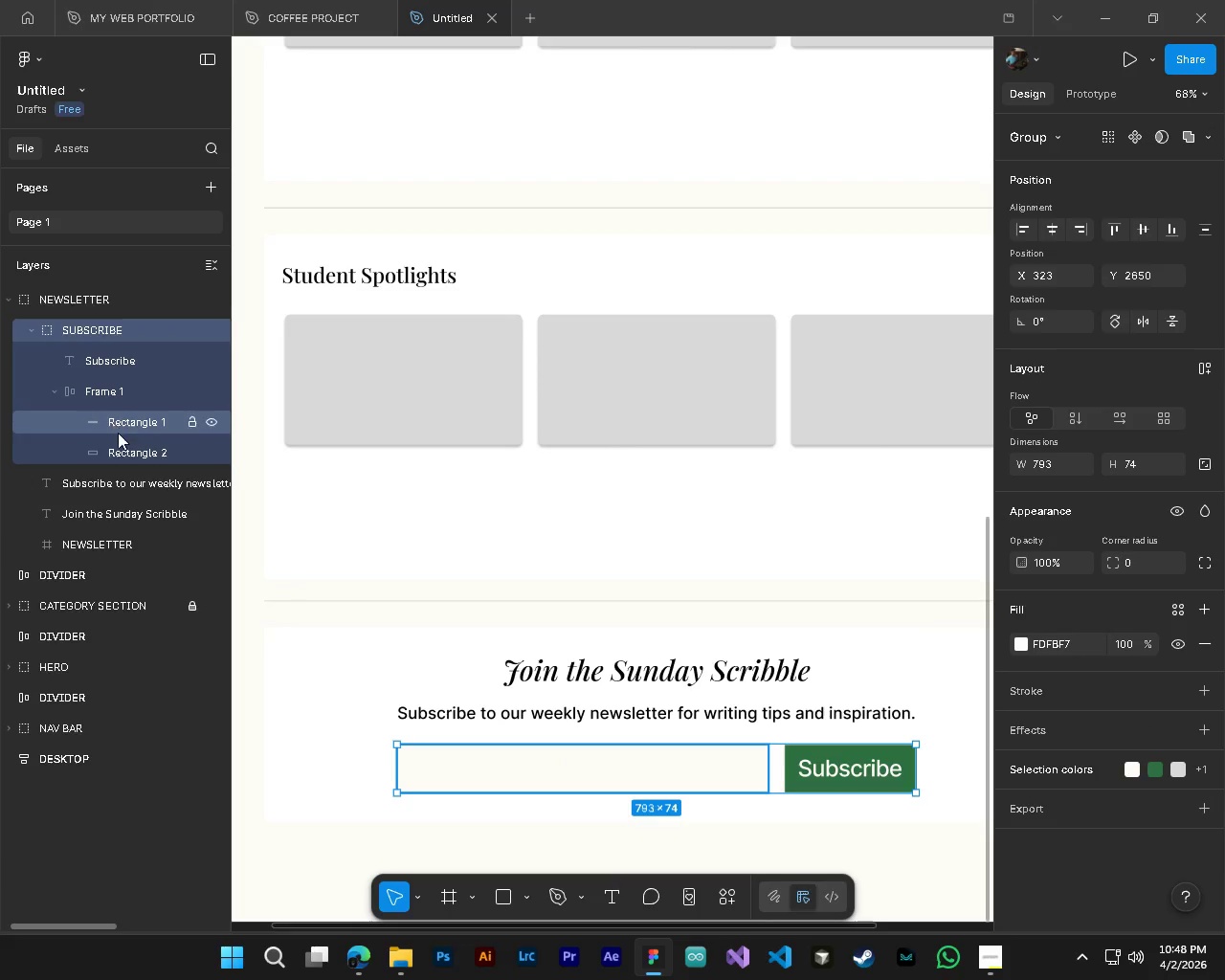 
left_click([118, 433])
 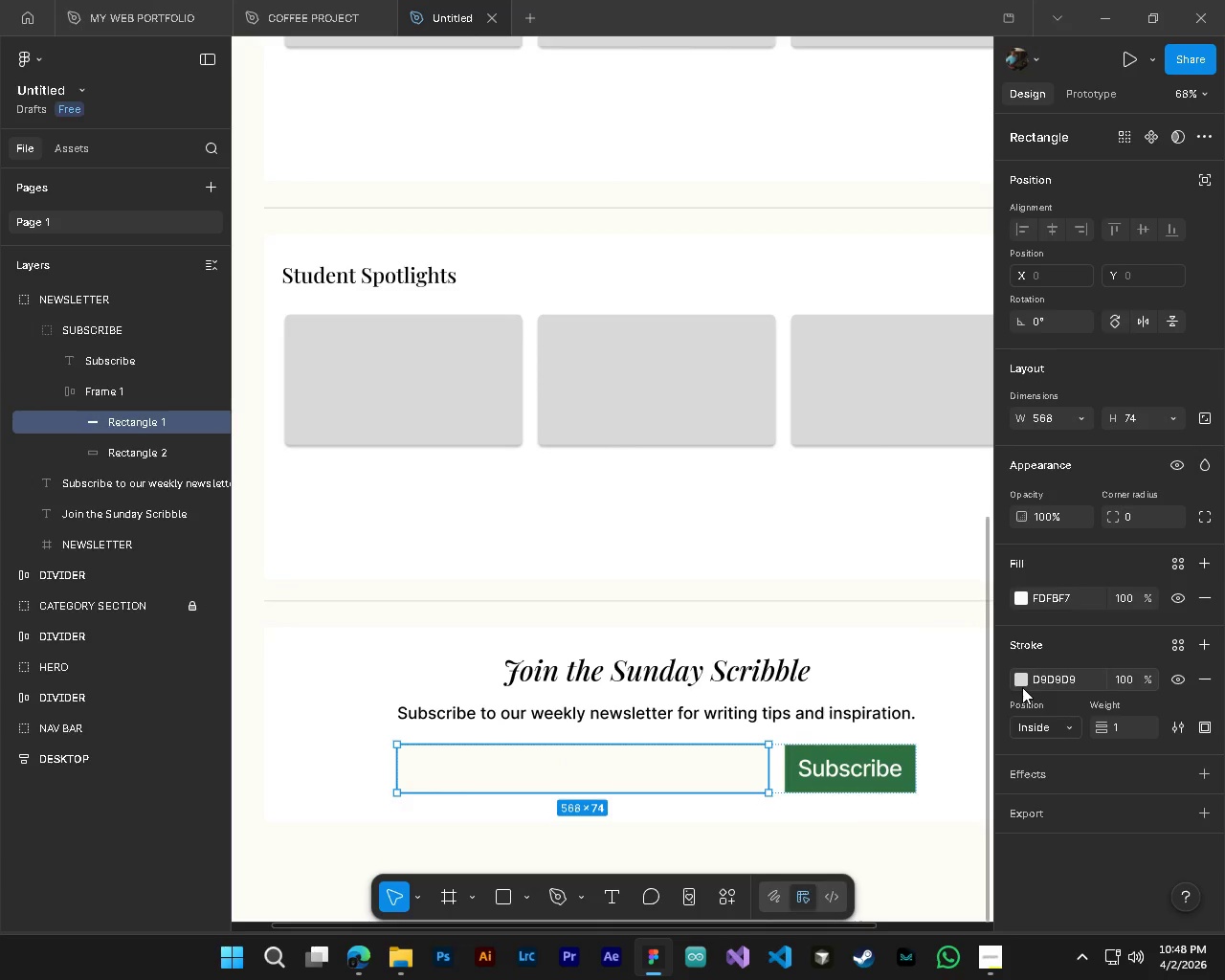 
left_click([1020, 680])
 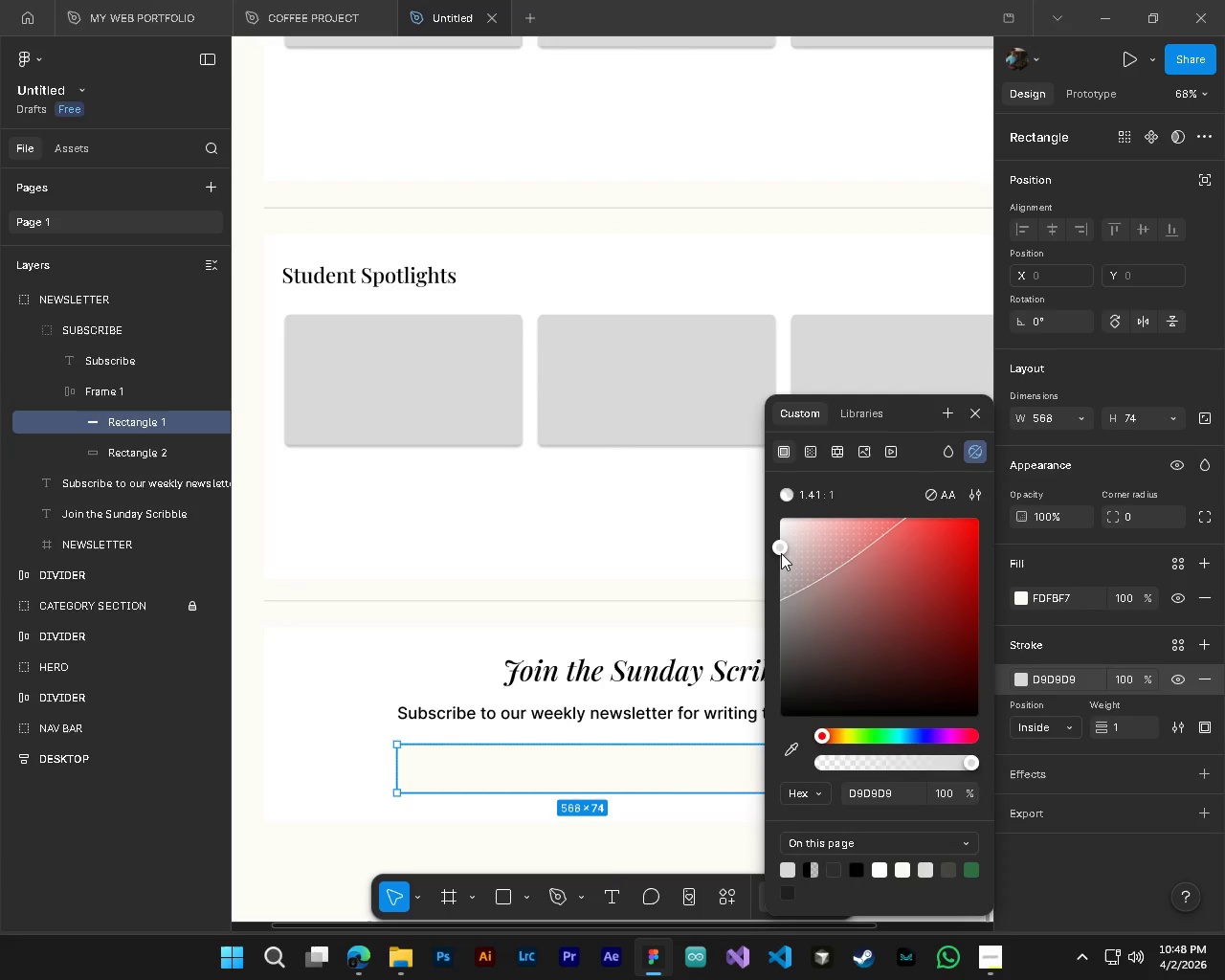 
left_click_drag(start_coordinate=[781, 553], to_coordinate=[781, 591])
 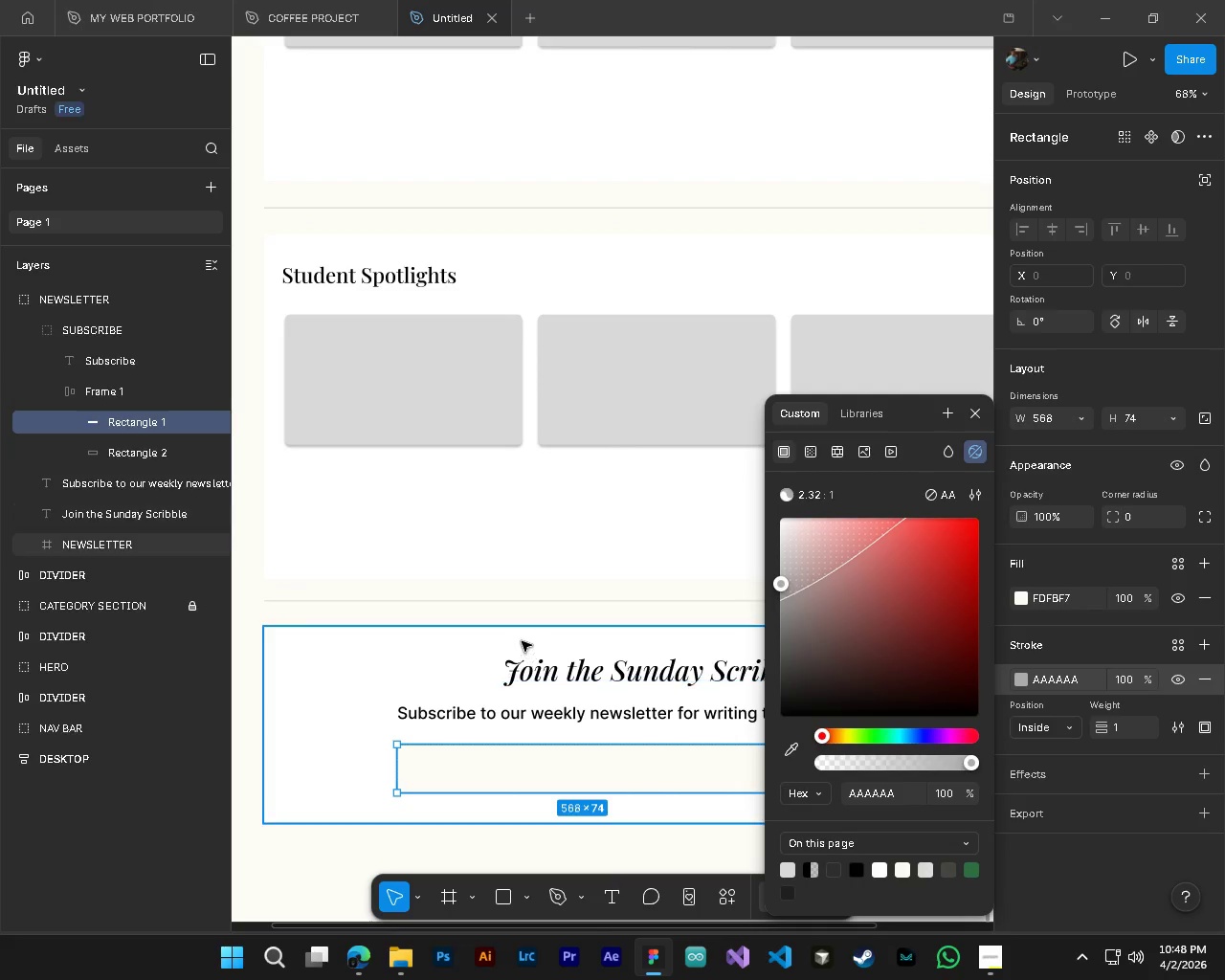 
left_click([522, 637])
 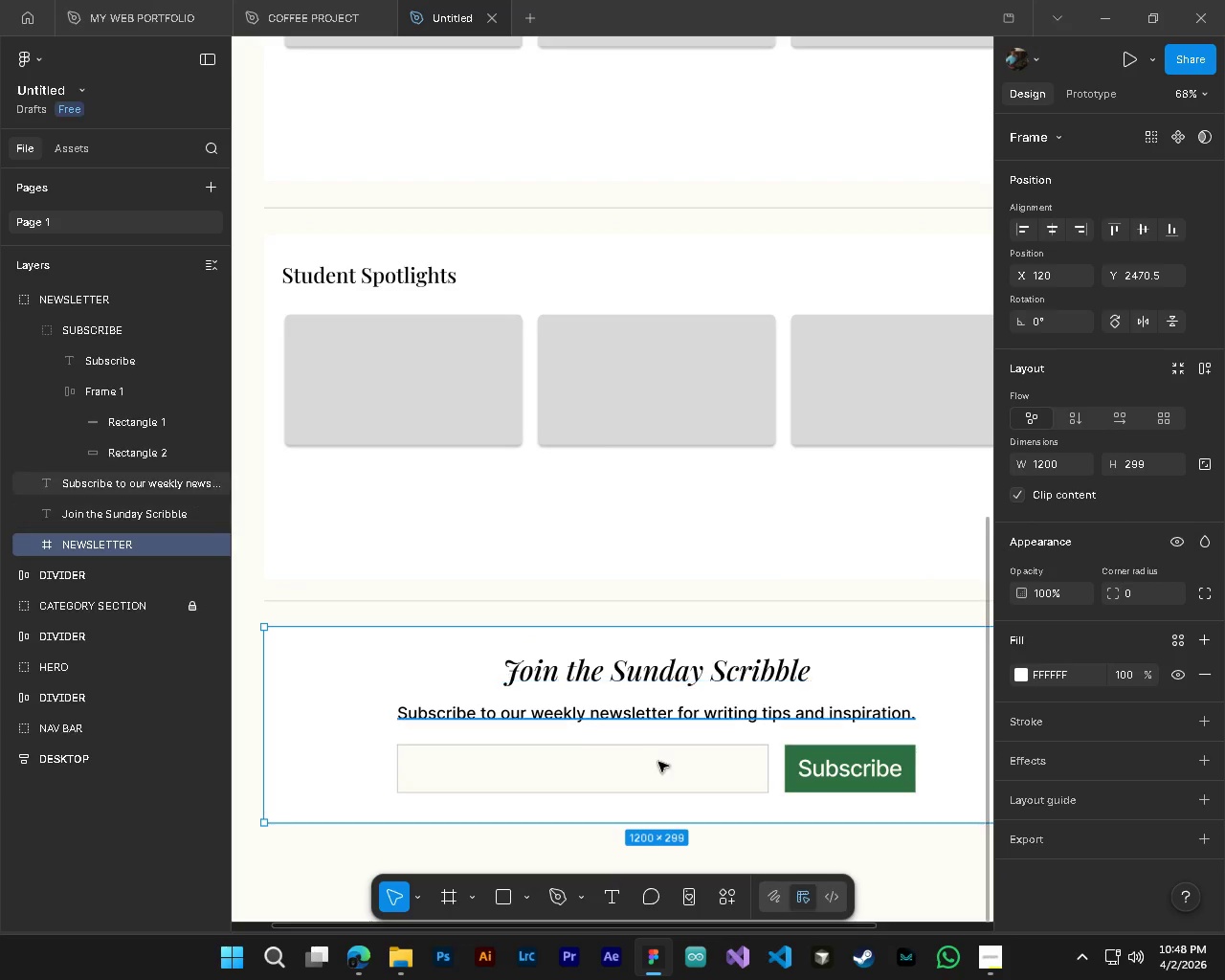 
left_click([814, 813])
 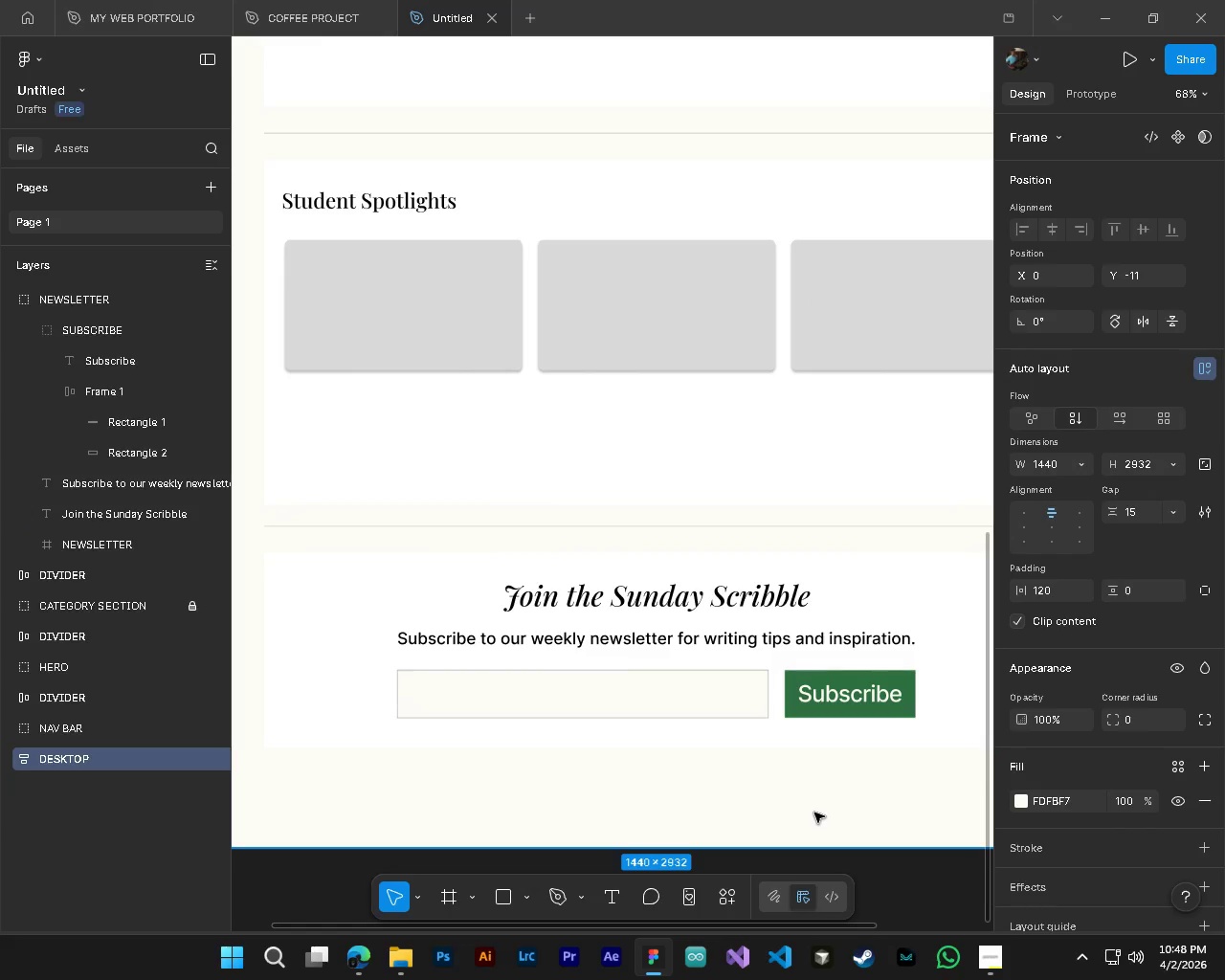 
scroll: coordinate [686, 781], scroll_direction: down, amount: 3.0
 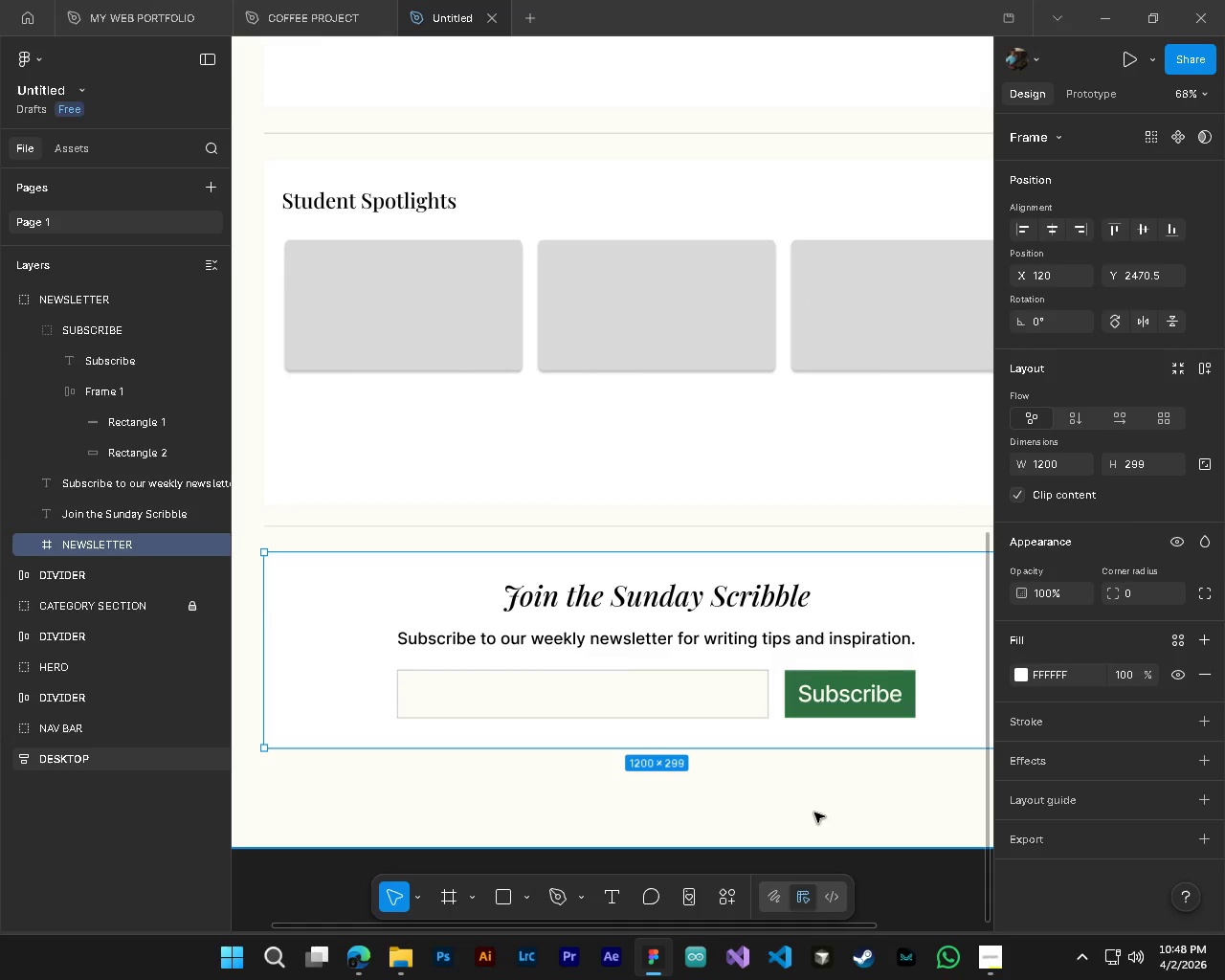 
hold_key(key=AltLeft, duration=1.45)
hold_key(key=ControlLeft, duration=1.44)
scroll: coordinate [657, 708], scroll_direction: up, amount: 6.0
 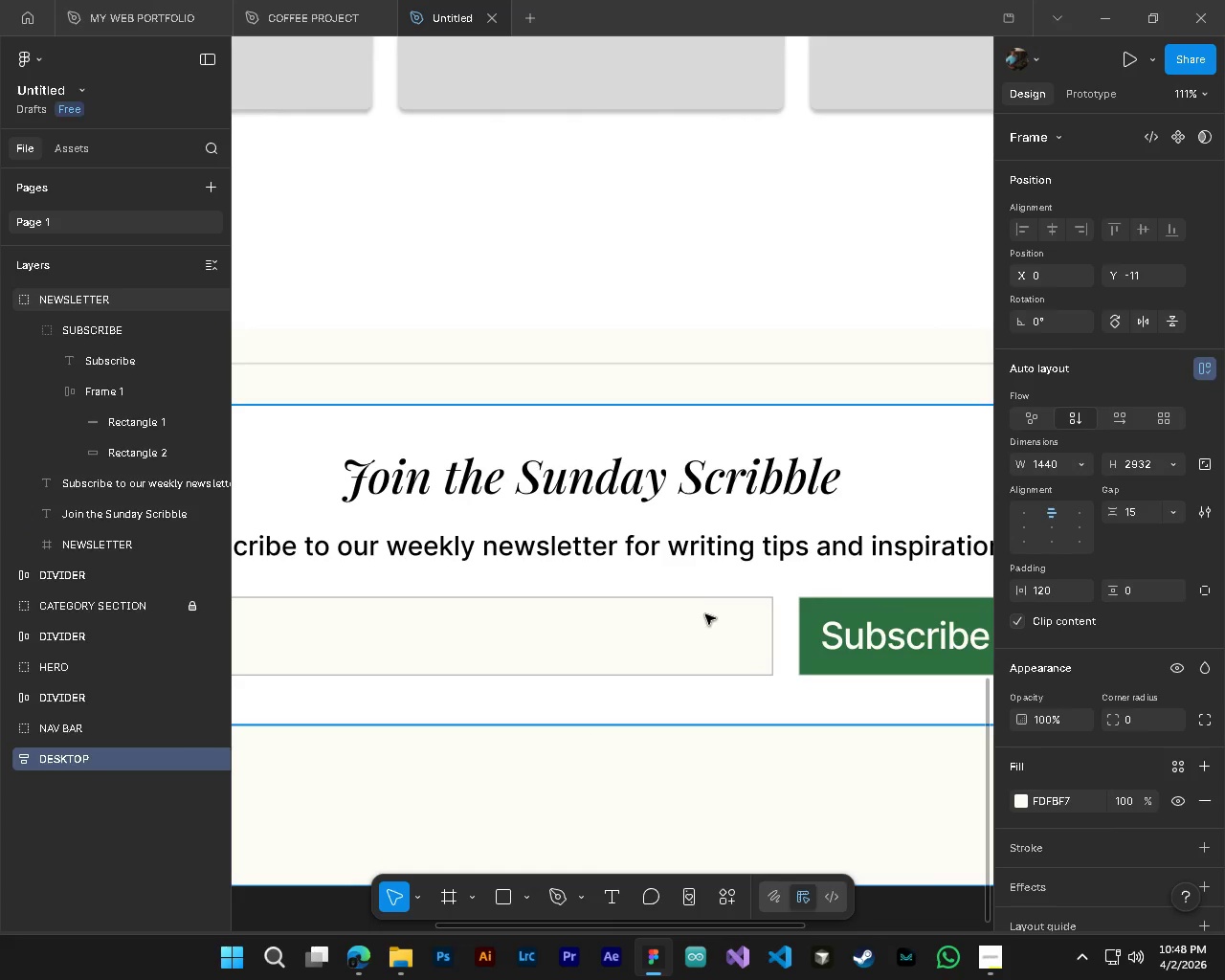 
left_click([139, 426])
 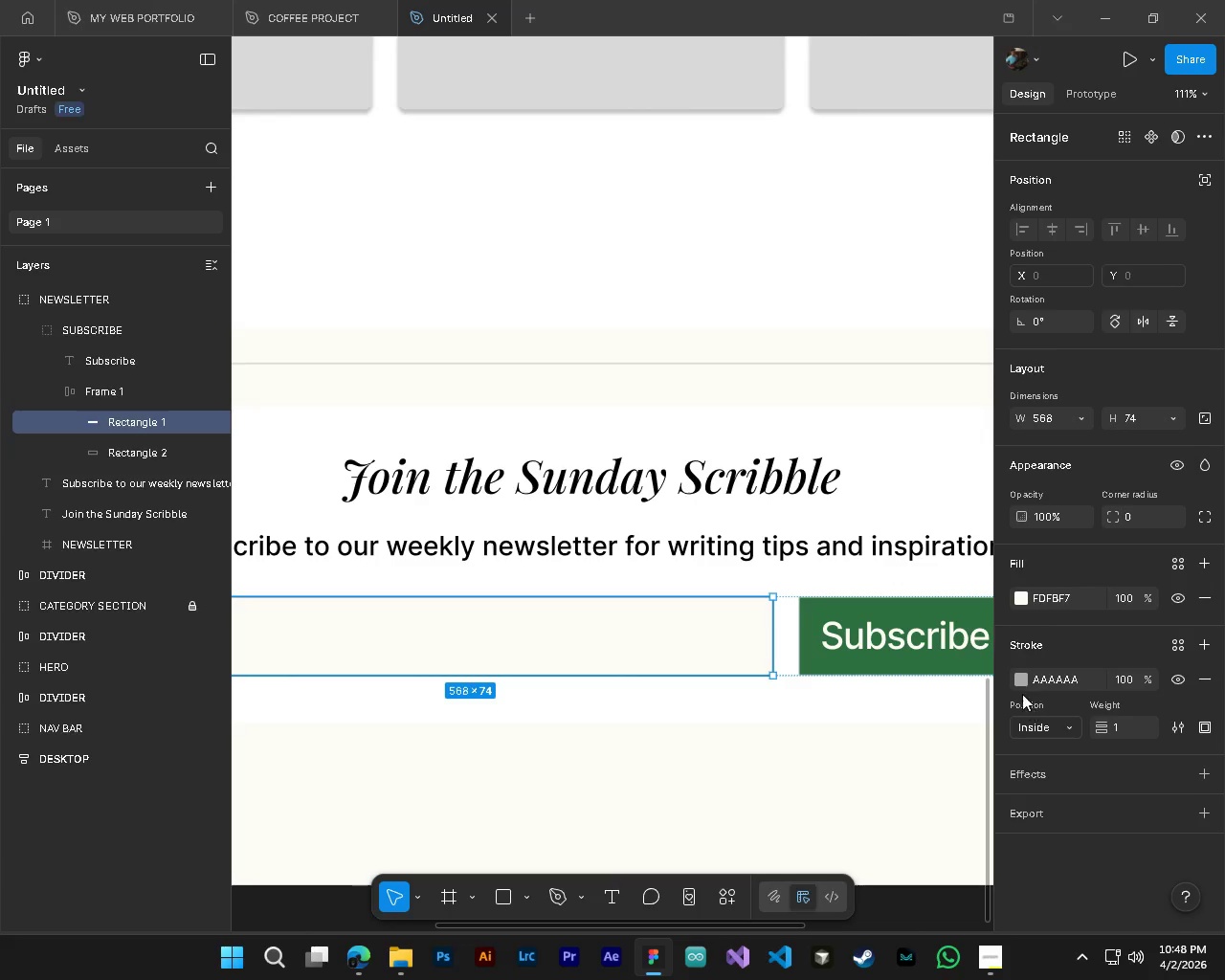 
left_click([1021, 685])
 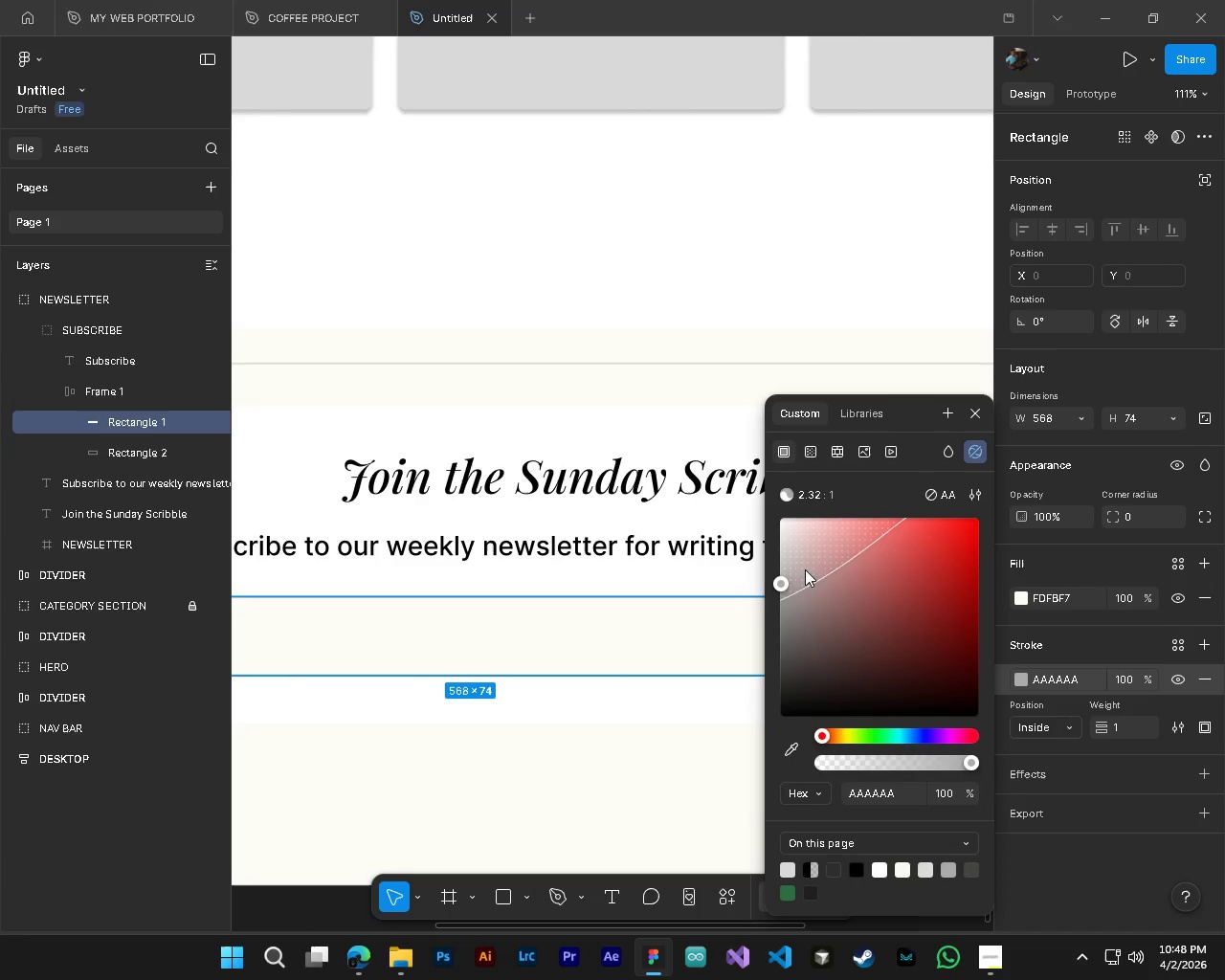 
left_click_drag(start_coordinate=[800, 567], to_coordinate=[782, 553])
 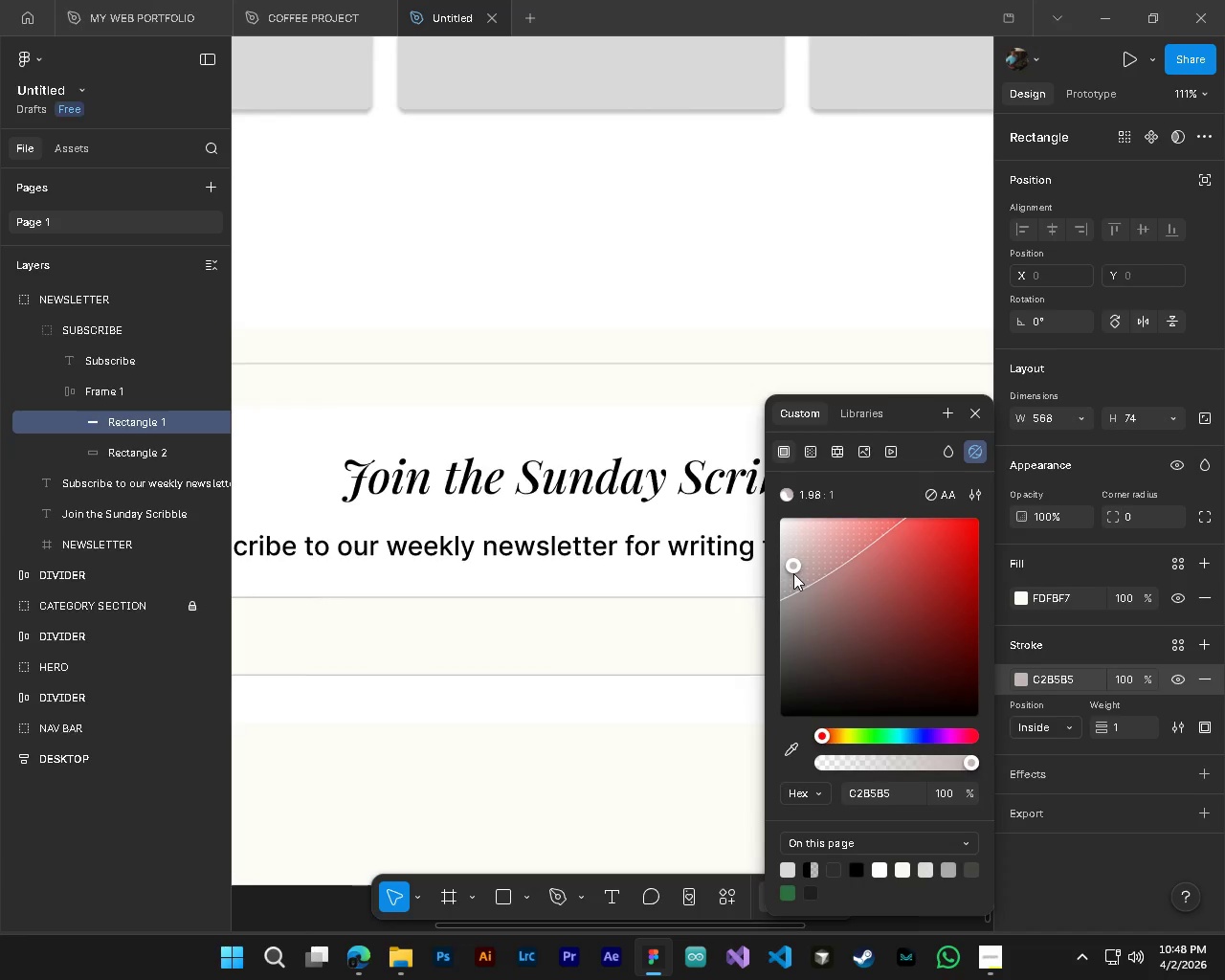 
left_click([664, 785])
 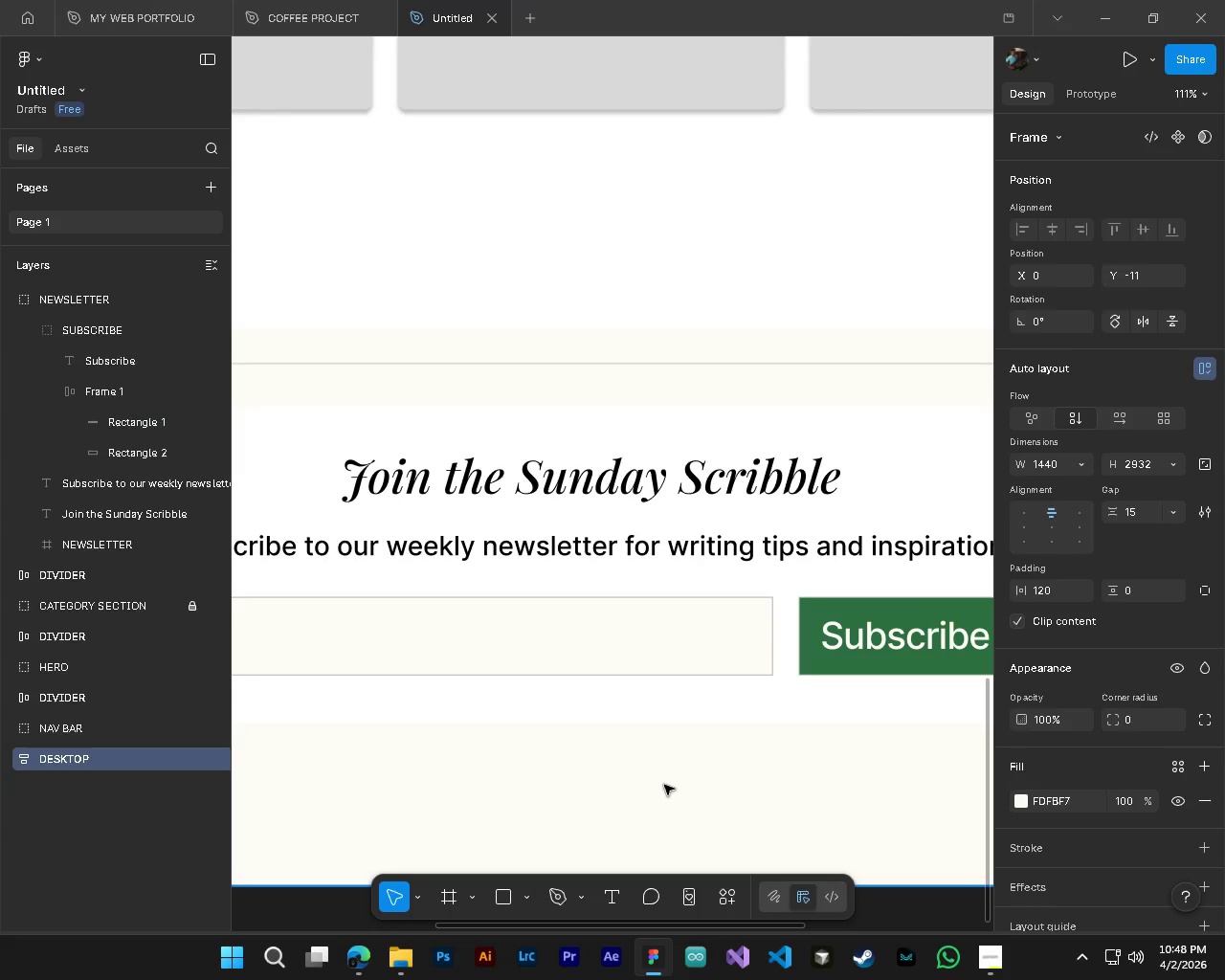 
hold_key(key=AltLeft, duration=0.48)
 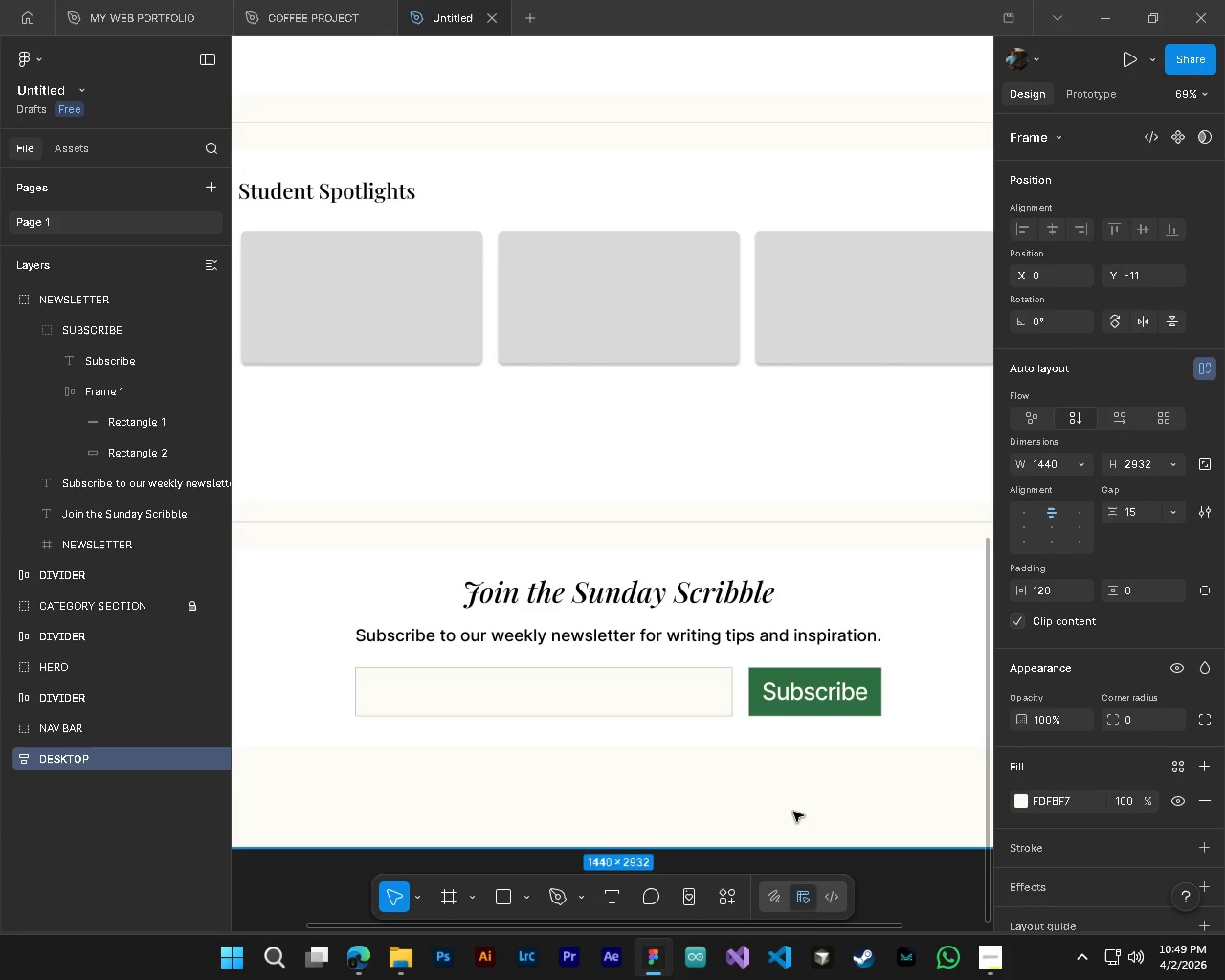 
hold_key(key=ControlLeft, duration=0.42)
 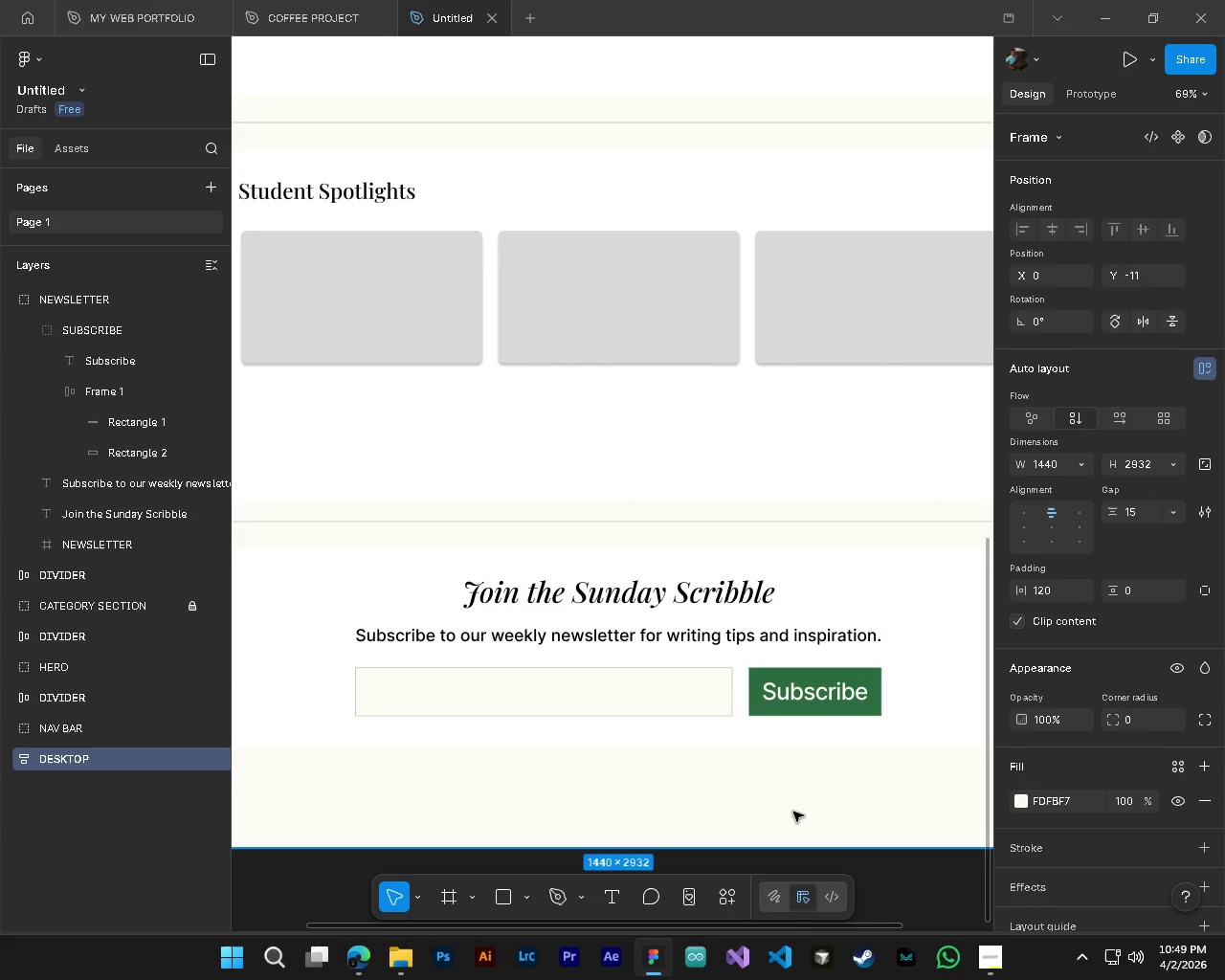 
left_click([793, 812])
 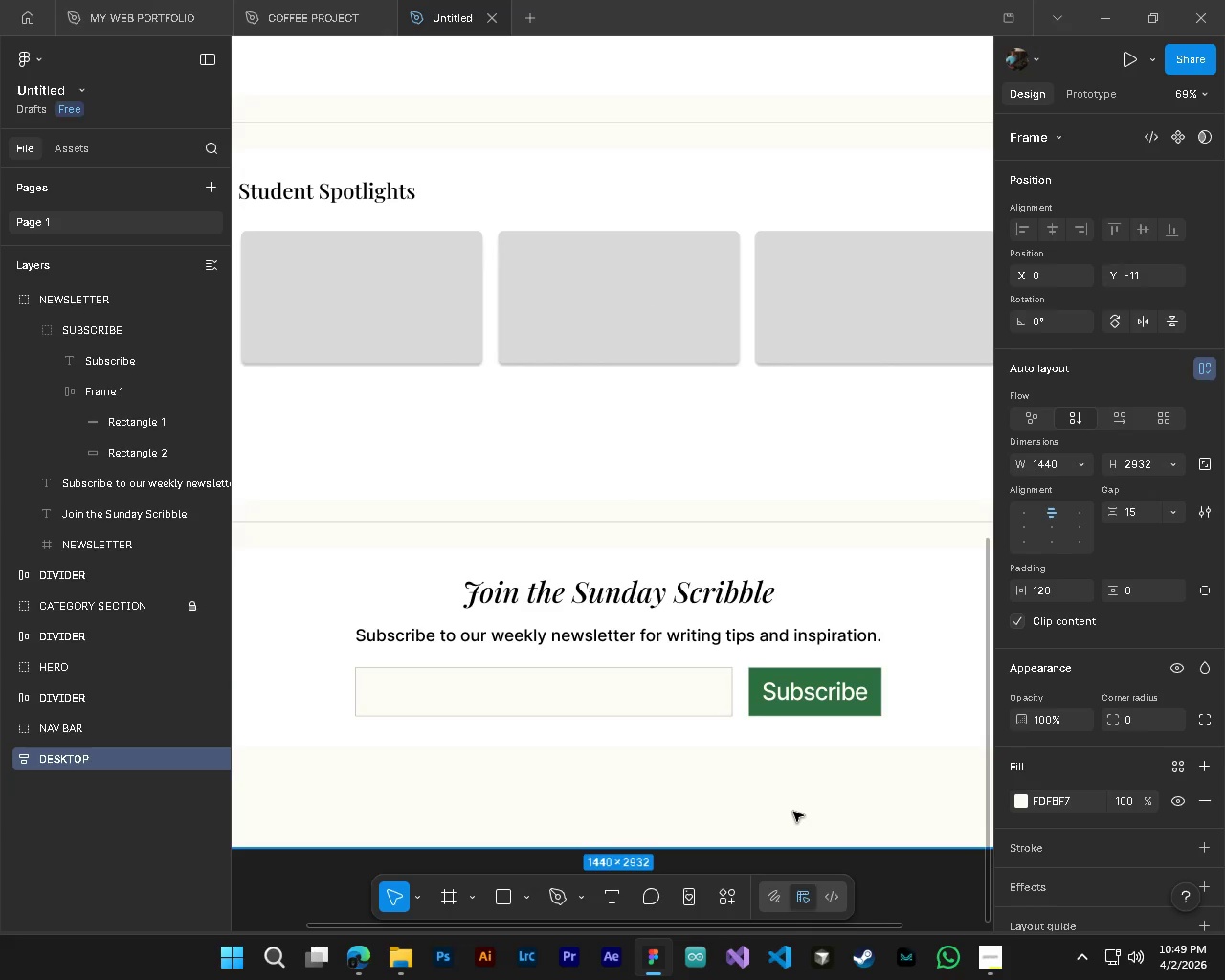 
scroll: coordinate [664, 785], scroll_direction: down, amount: 4.0
 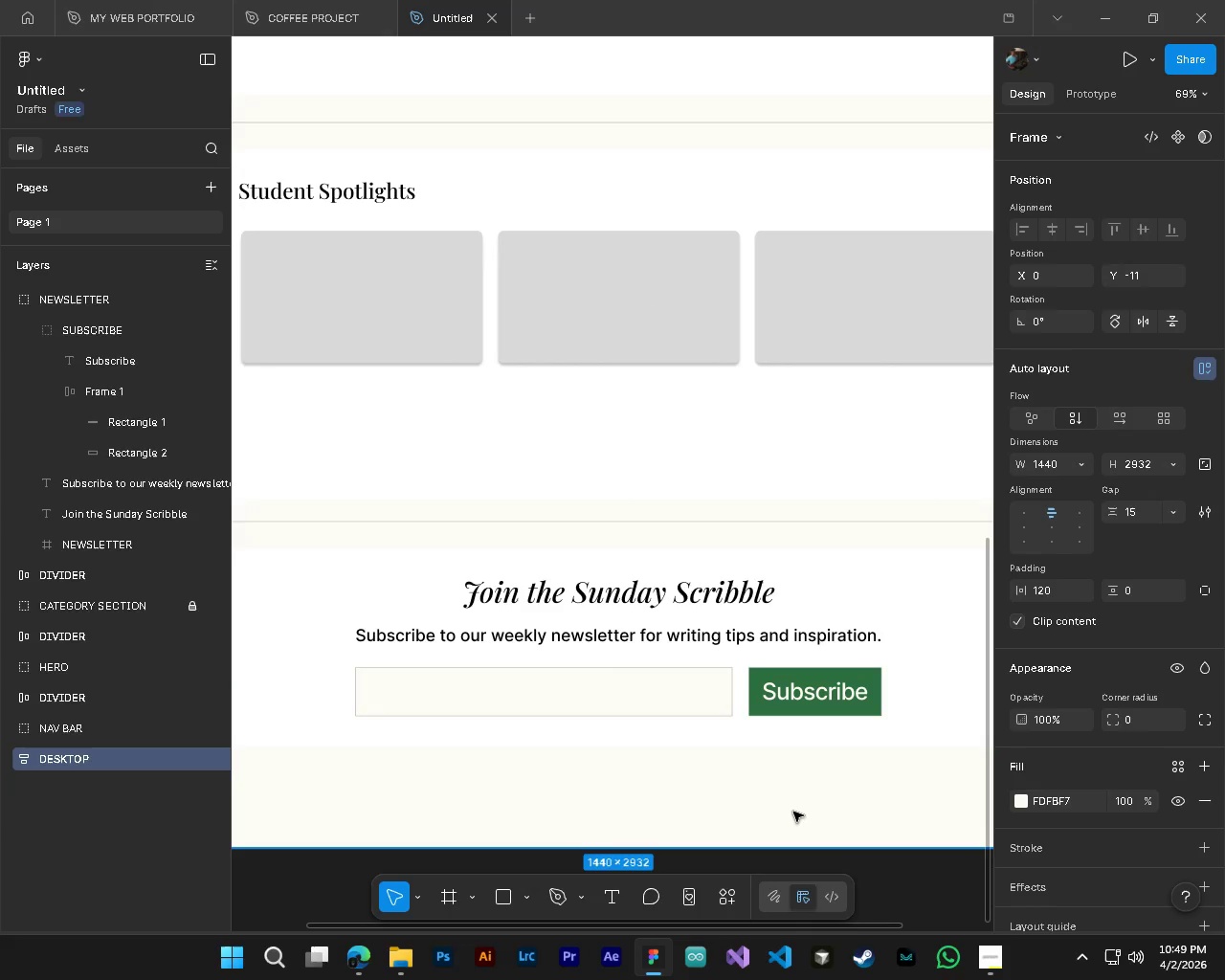 
hold_key(key=AltLeft, duration=0.42)
hold_key(key=ControlLeft, duration=0.47)
scroll: coordinate [794, 812], scroll_direction: down, amount: 4.0
 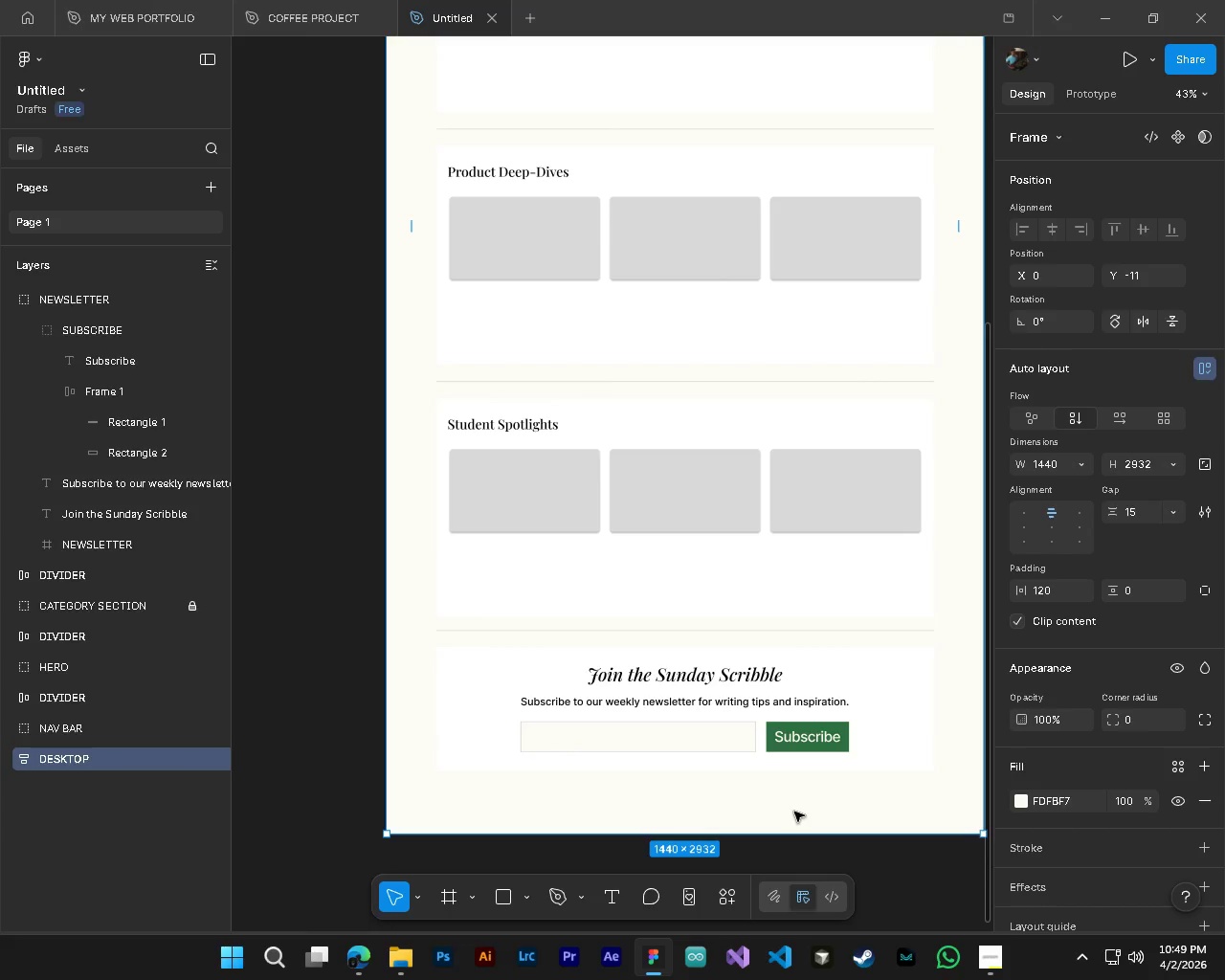 
key(Control+S)
 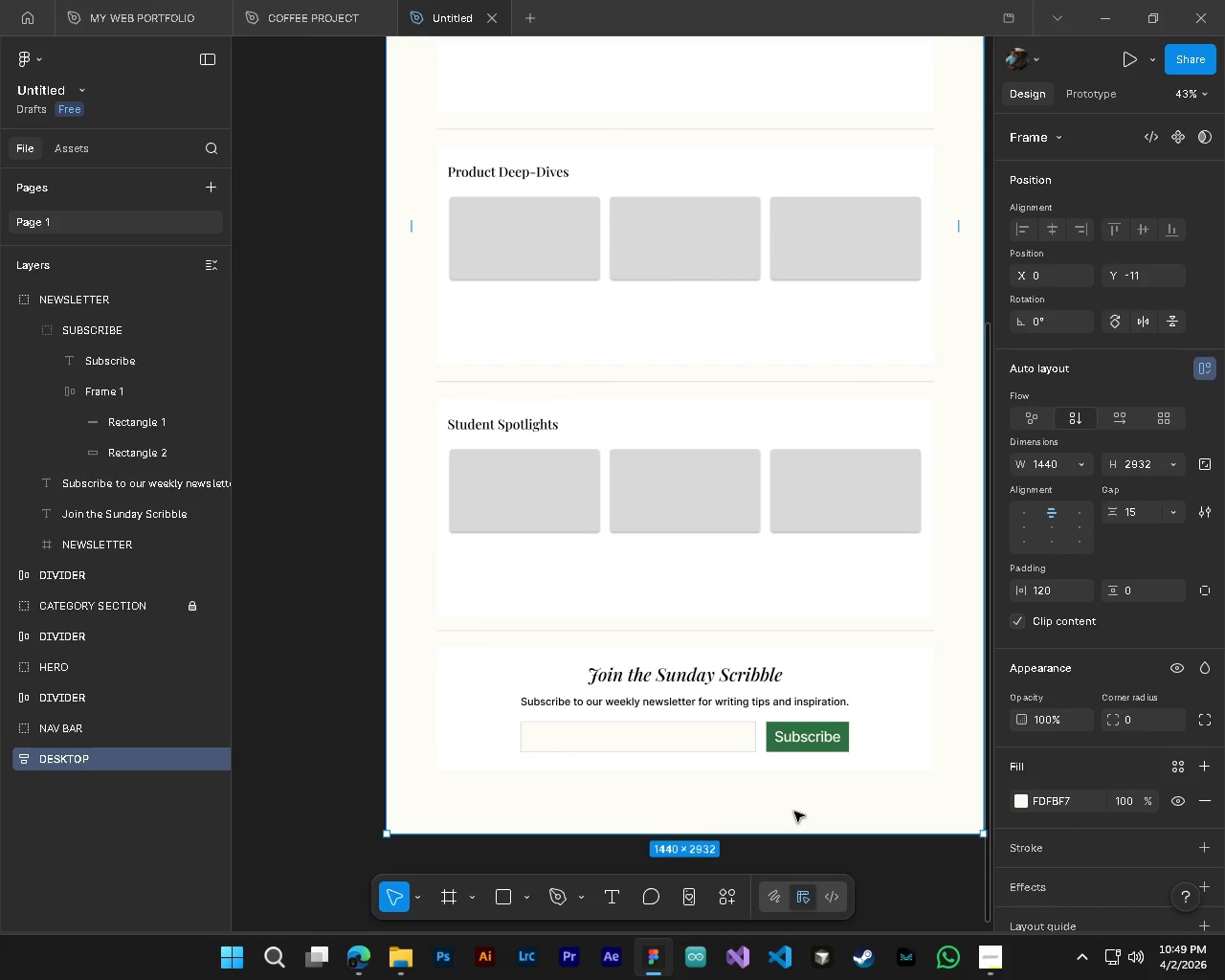 
scroll: coordinate [794, 812], scroll_direction: up, amount: 10.0
 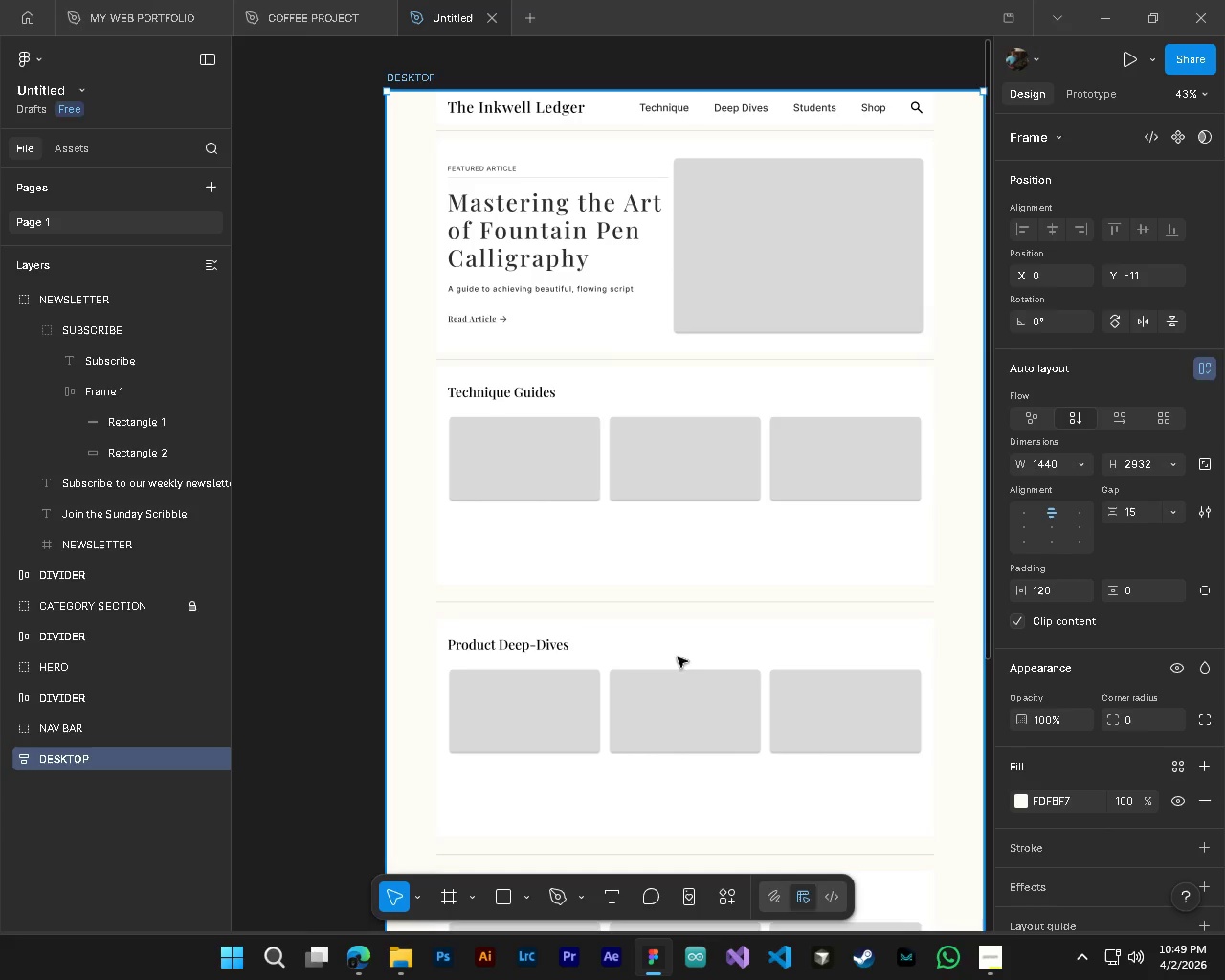 
scroll: coordinate [689, 692], scroll_direction: down, amount: 7.0
 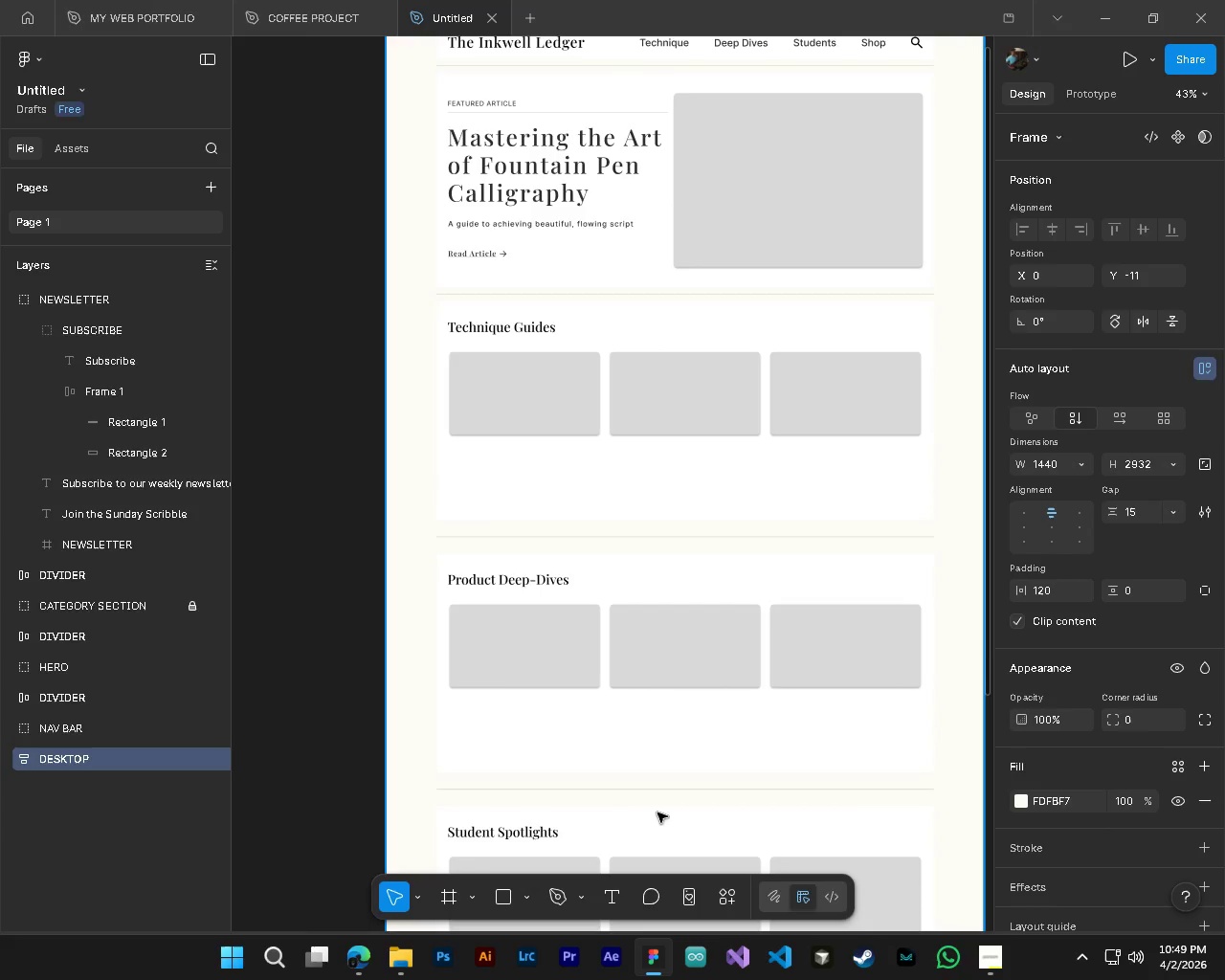 
hold_key(key=AltLeft, duration=0.73)
hold_key(key=ControlLeft, duration=0.75)
scroll: coordinate [491, 599], scroll_direction: up, amount: 8.0
 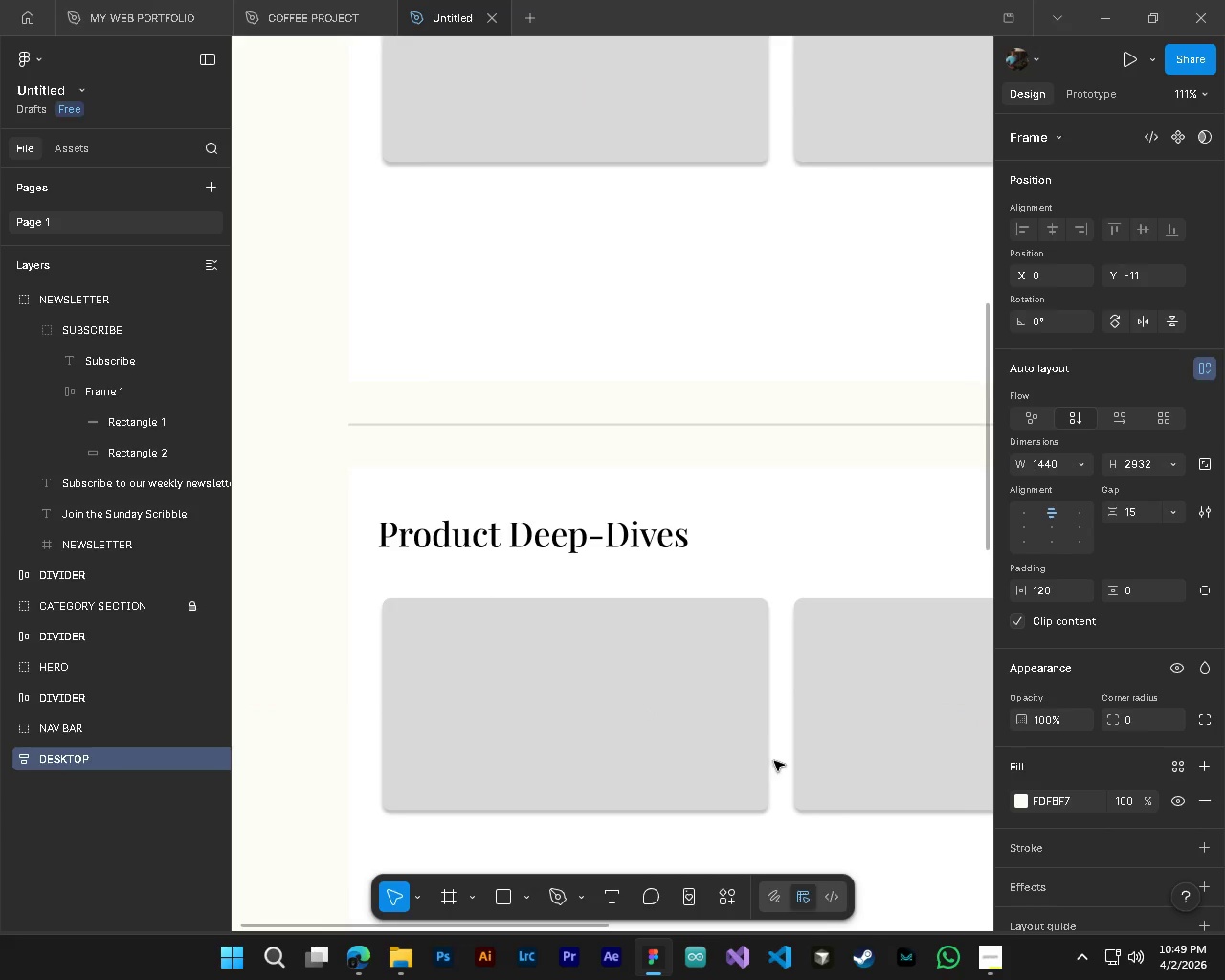 
hold_key(key=AltLeft, duration=0.92)
 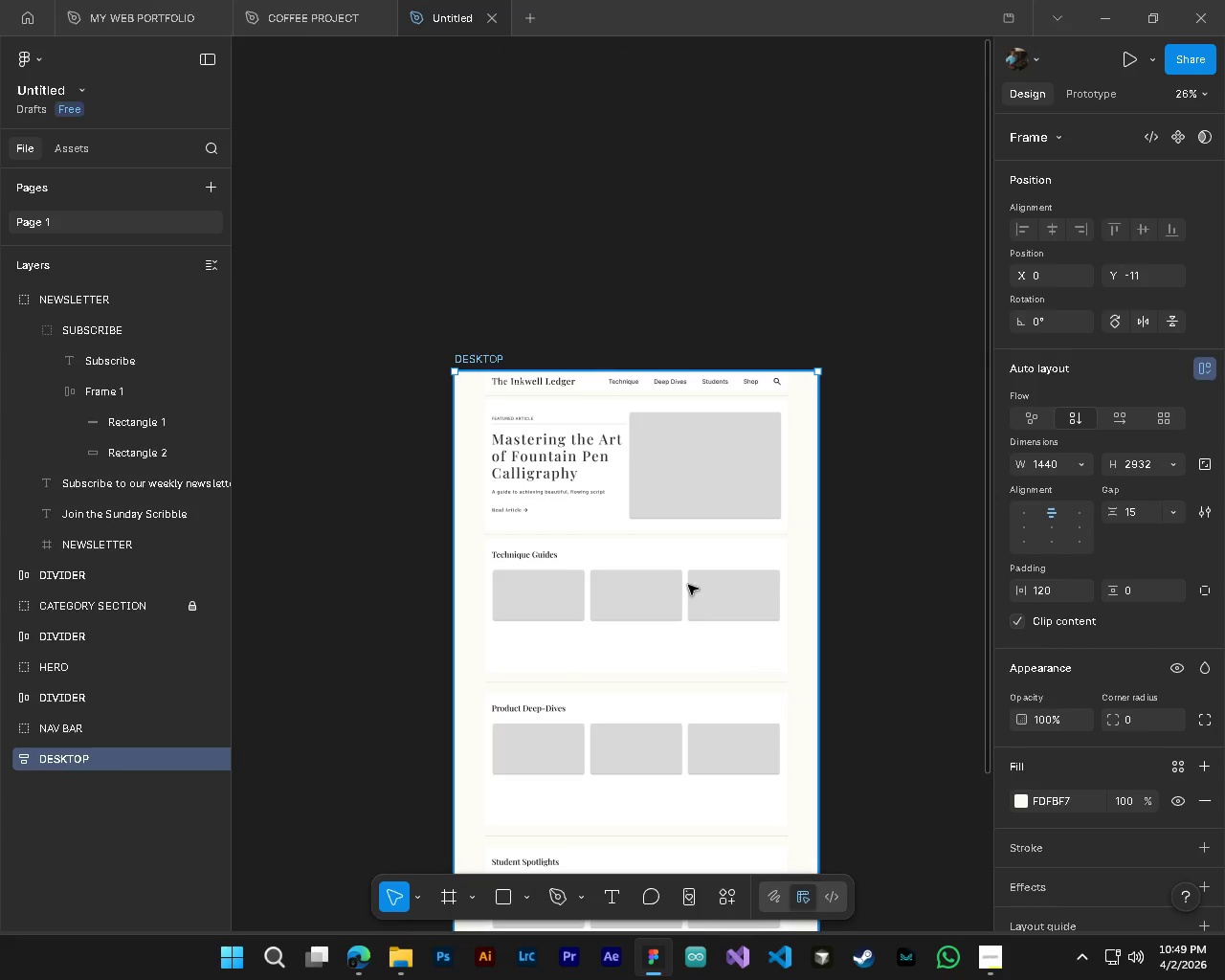 
hold_key(key=ControlLeft, duration=0.97)
 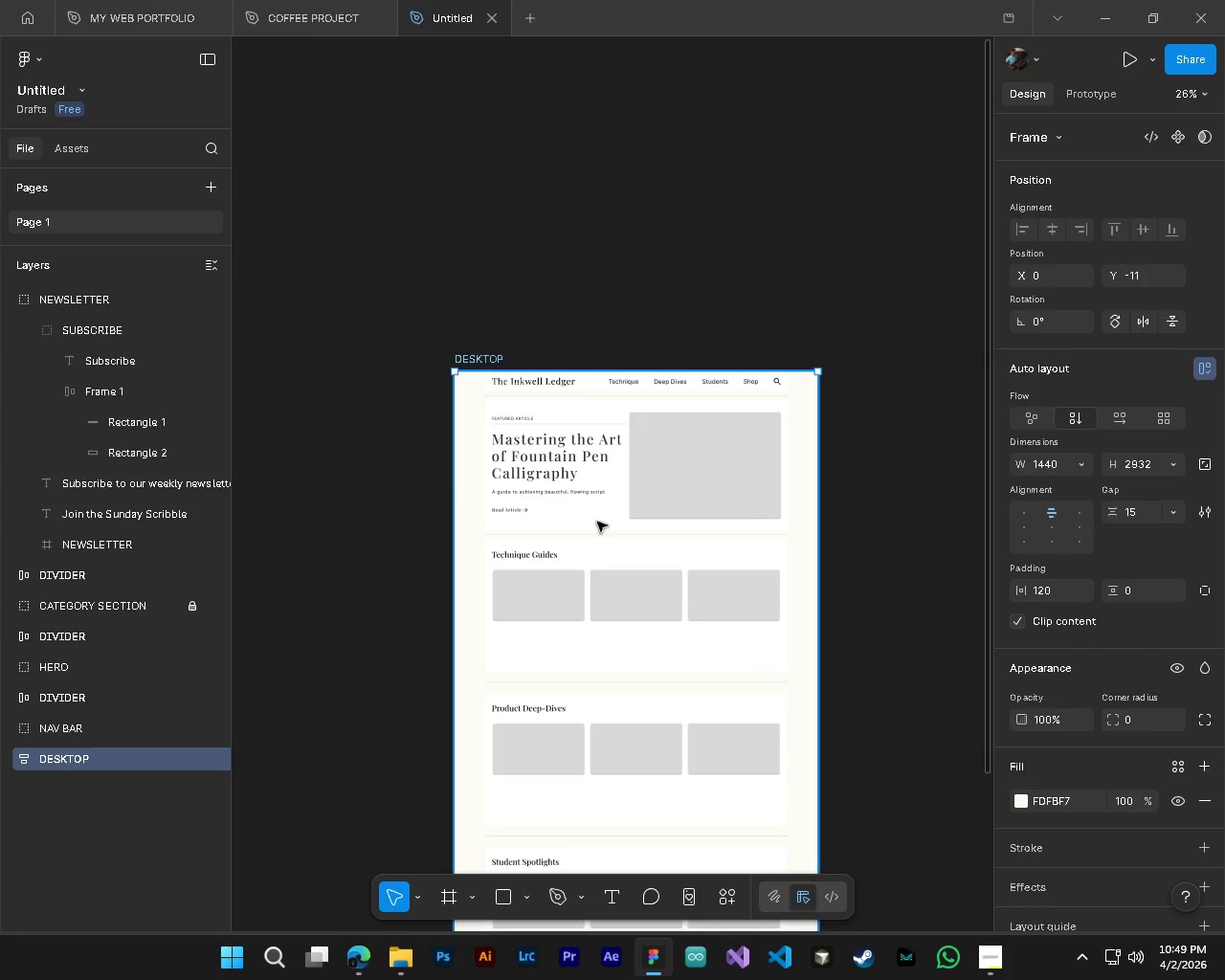 
key(Shift+ShiftLeft)
 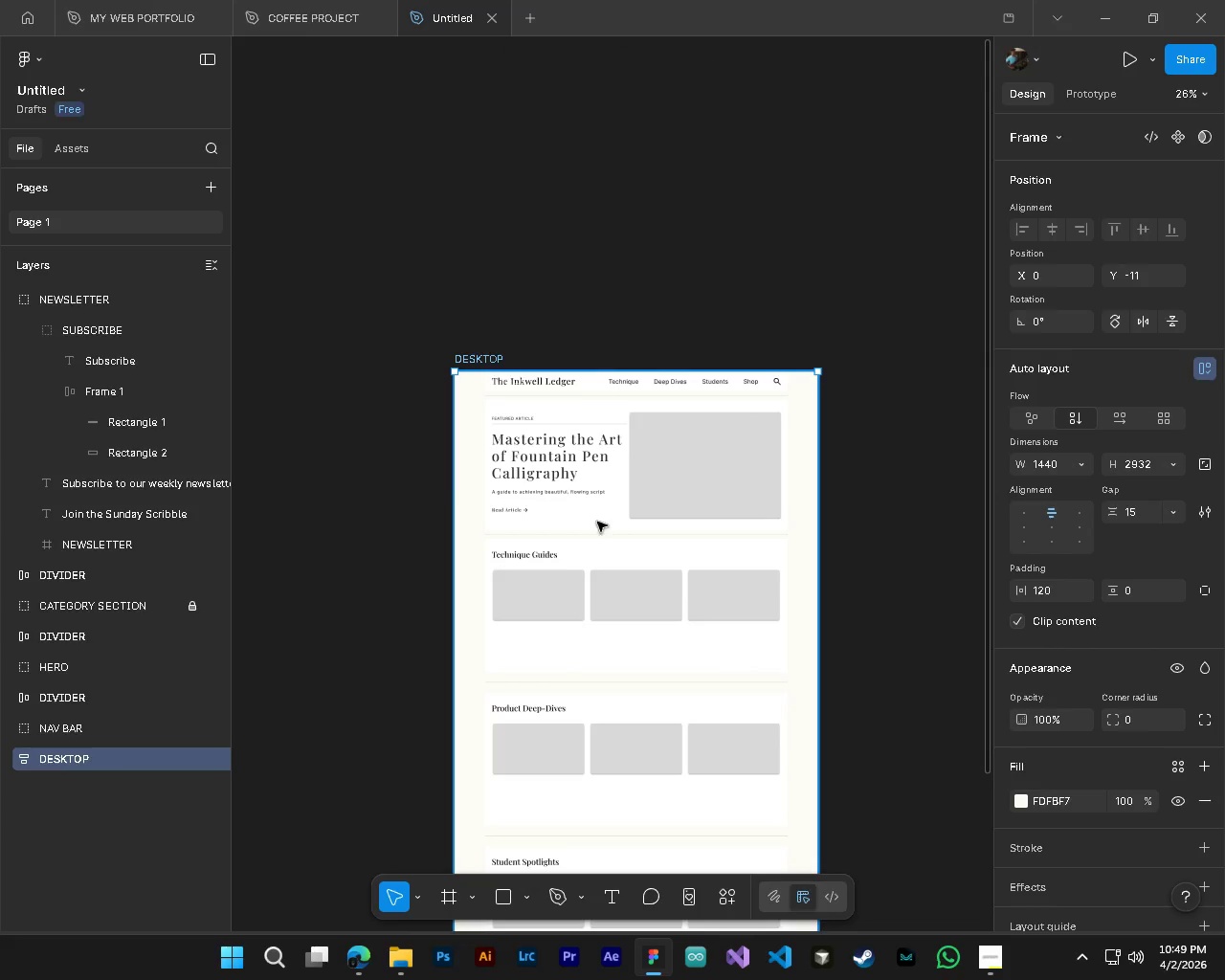 
hold_key(key=AltLeft, duration=0.89)
hold_key(key=ControlLeft, duration=0.94)
scroll: coordinate [663, 469], scroll_direction: down, amount: 5.0
 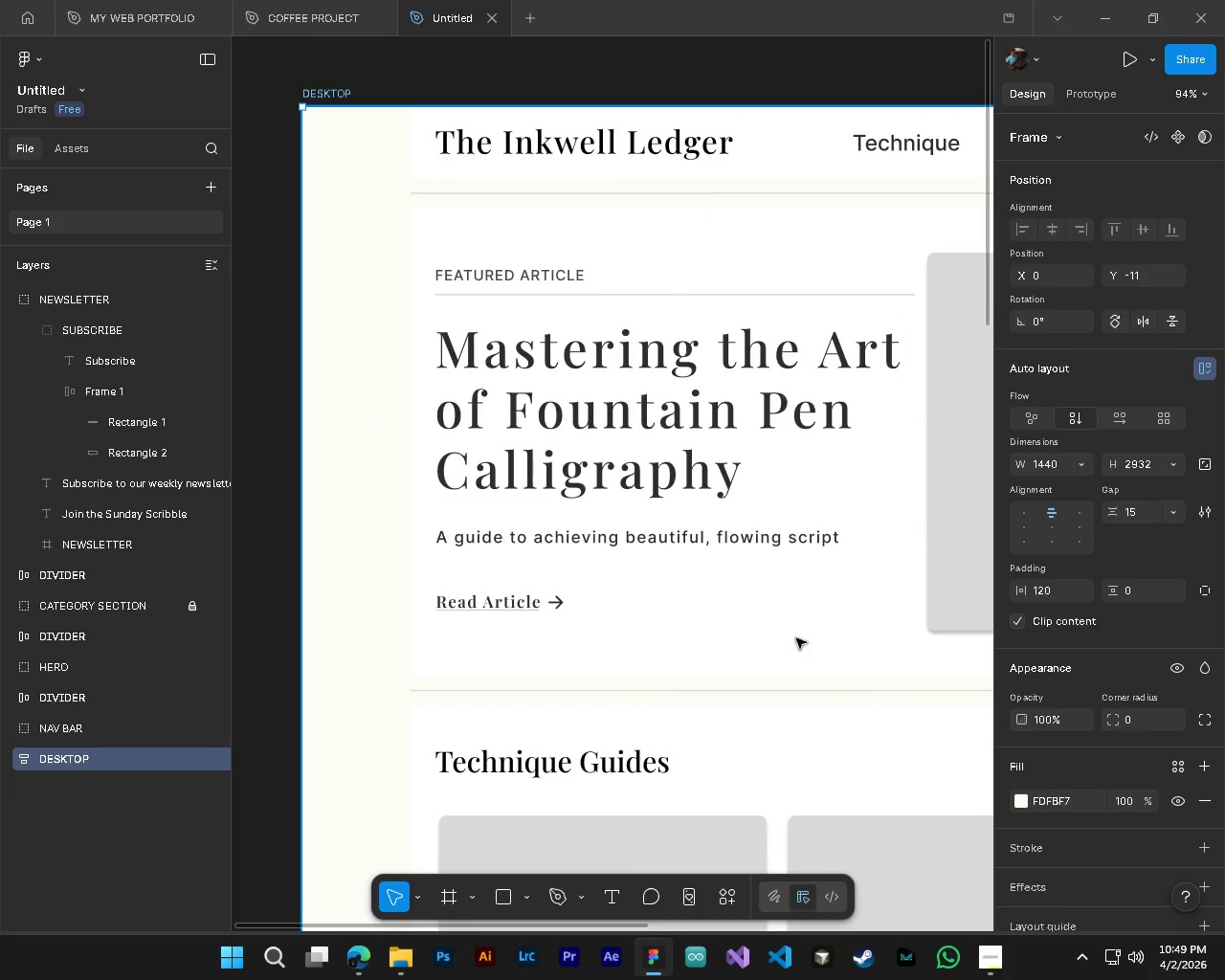 
hold_key(key=ControlLeft, duration=0.91)
hold_key(key=AltLeft, duration=0.8)
scroll: coordinate [813, 670], scroll_direction: down, amount: 5.0
 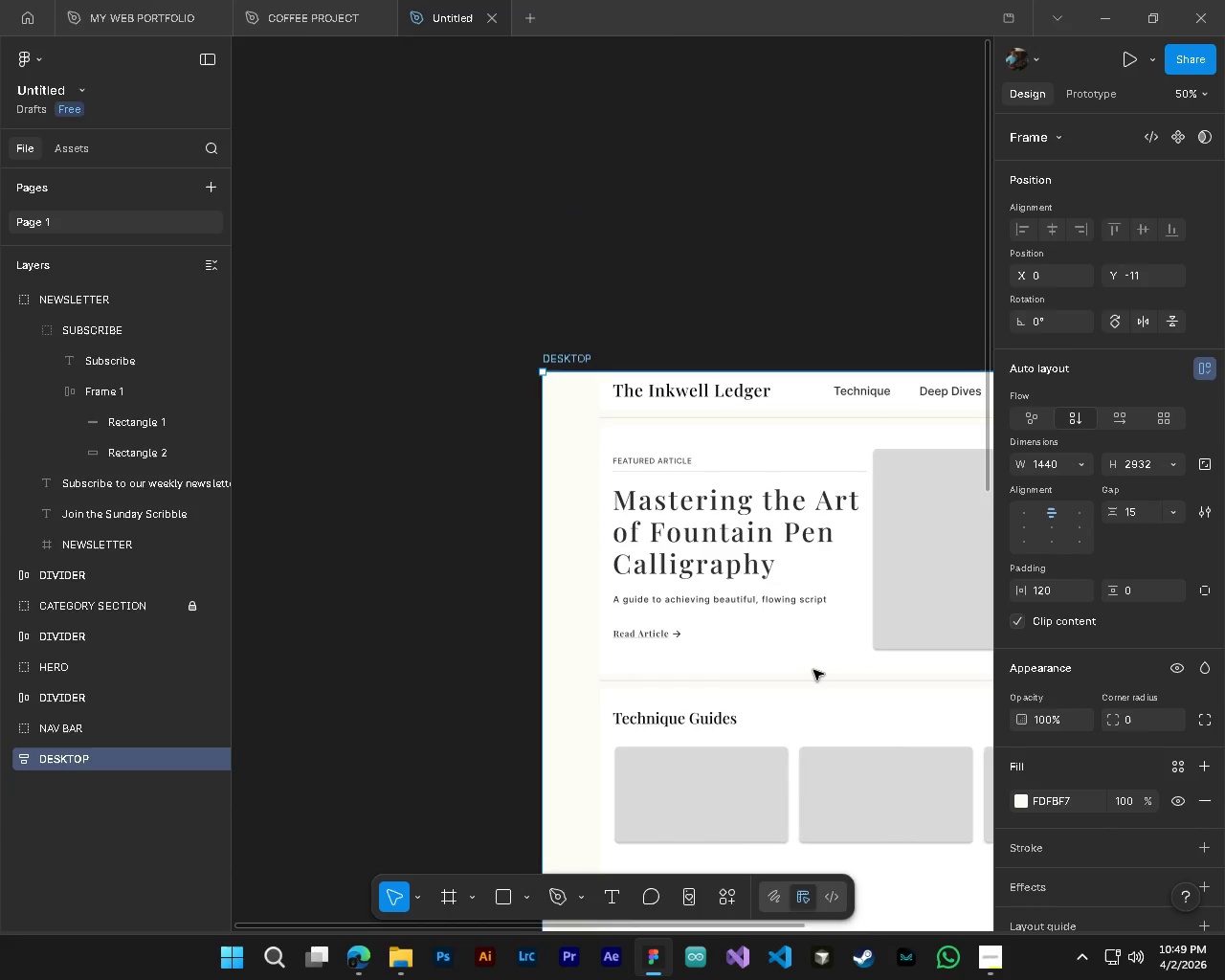 
key(Shift+ShiftLeft)
 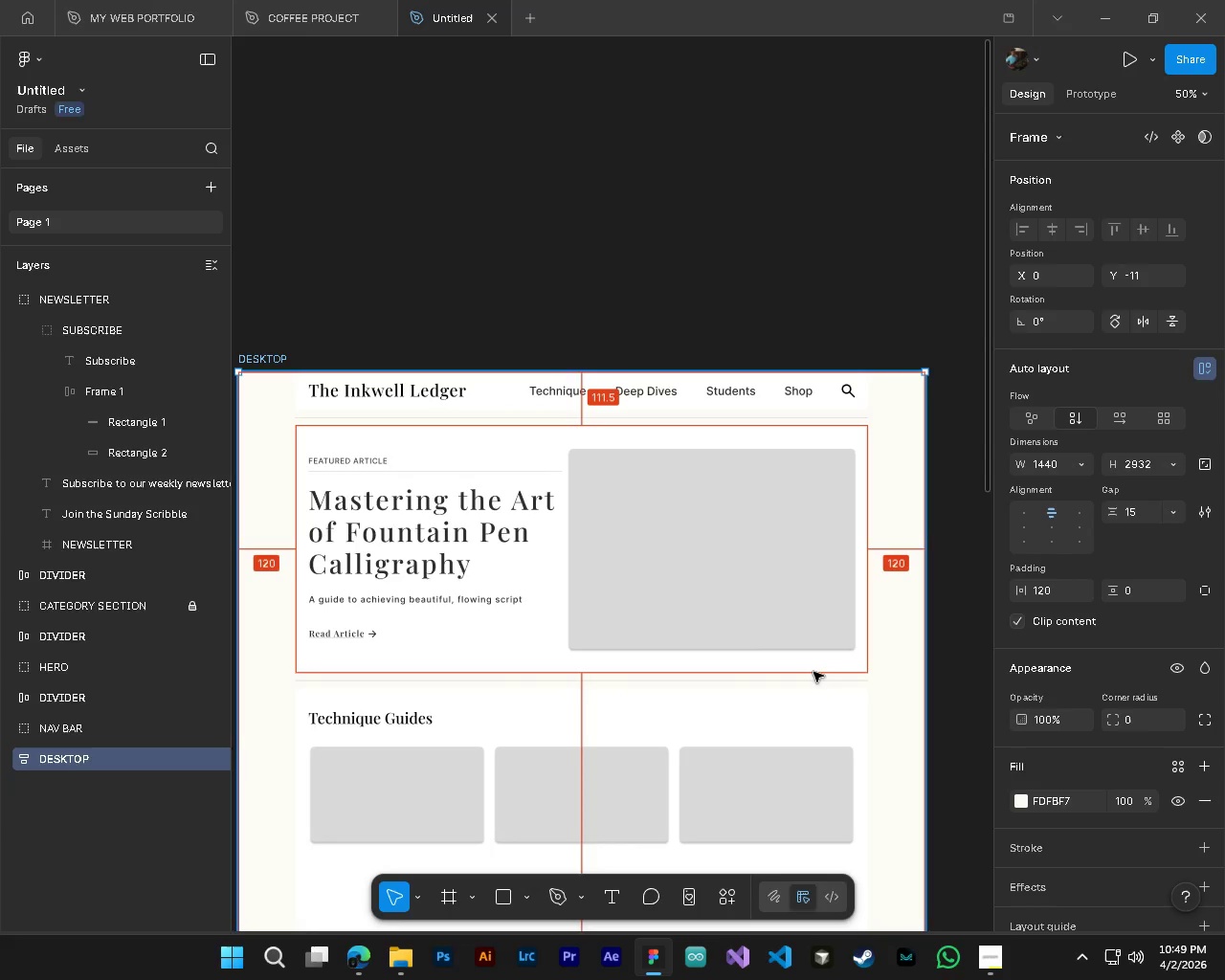 
hold_key(key=ControlLeft, duration=0.59)
hold_key(key=AltLeft, duration=0.59)
hold_key(key=ControlLeft, duration=0.39)
hold_key(key=AltLeft, duration=0.34)
scroll: coordinate [861, 762], scroll_direction: down, amount: 18.0
 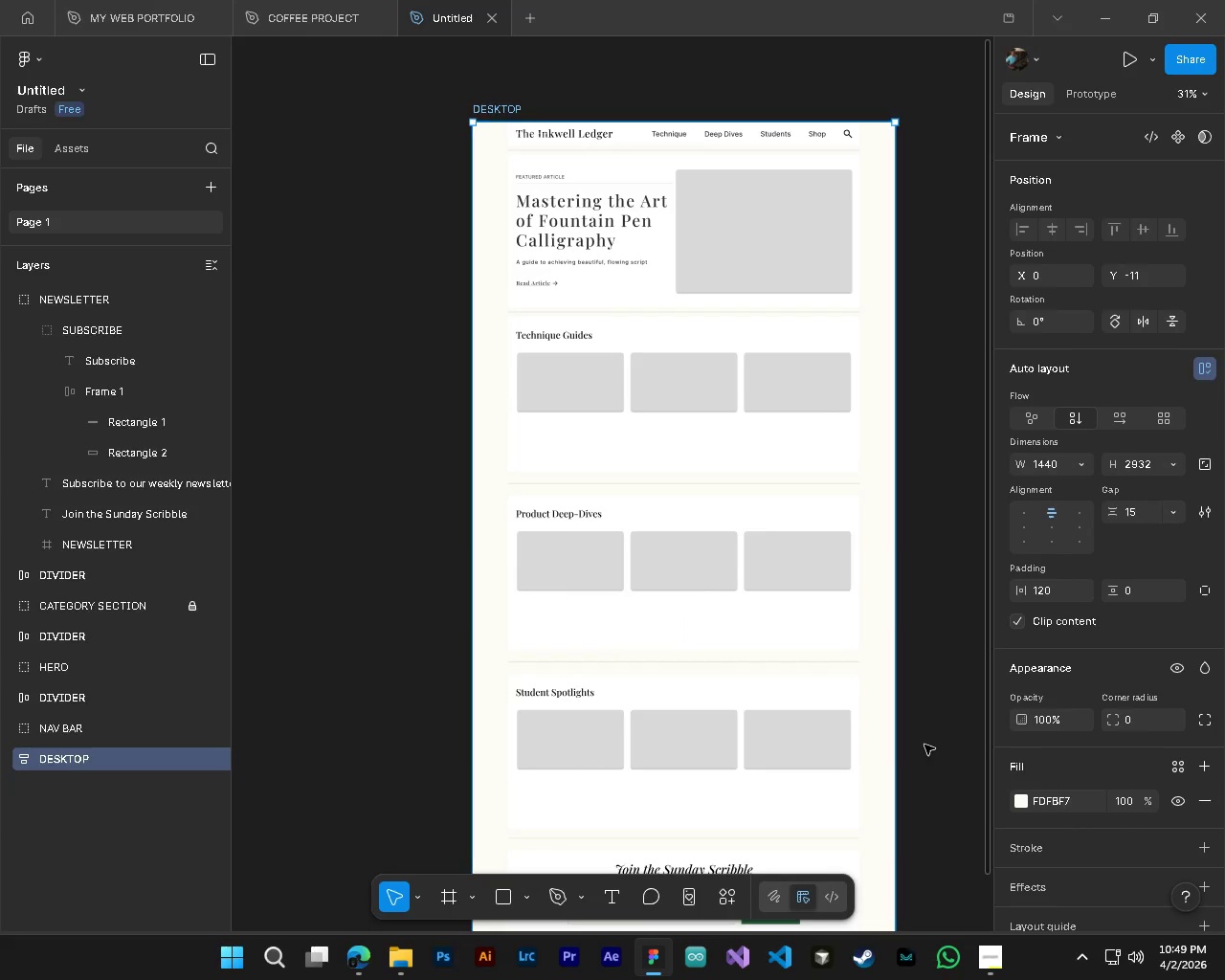 
hold_key(key=ShiftLeft, duration=0.44)
scroll: coordinate [924, 745], scroll_direction: down, amount: 1.0
 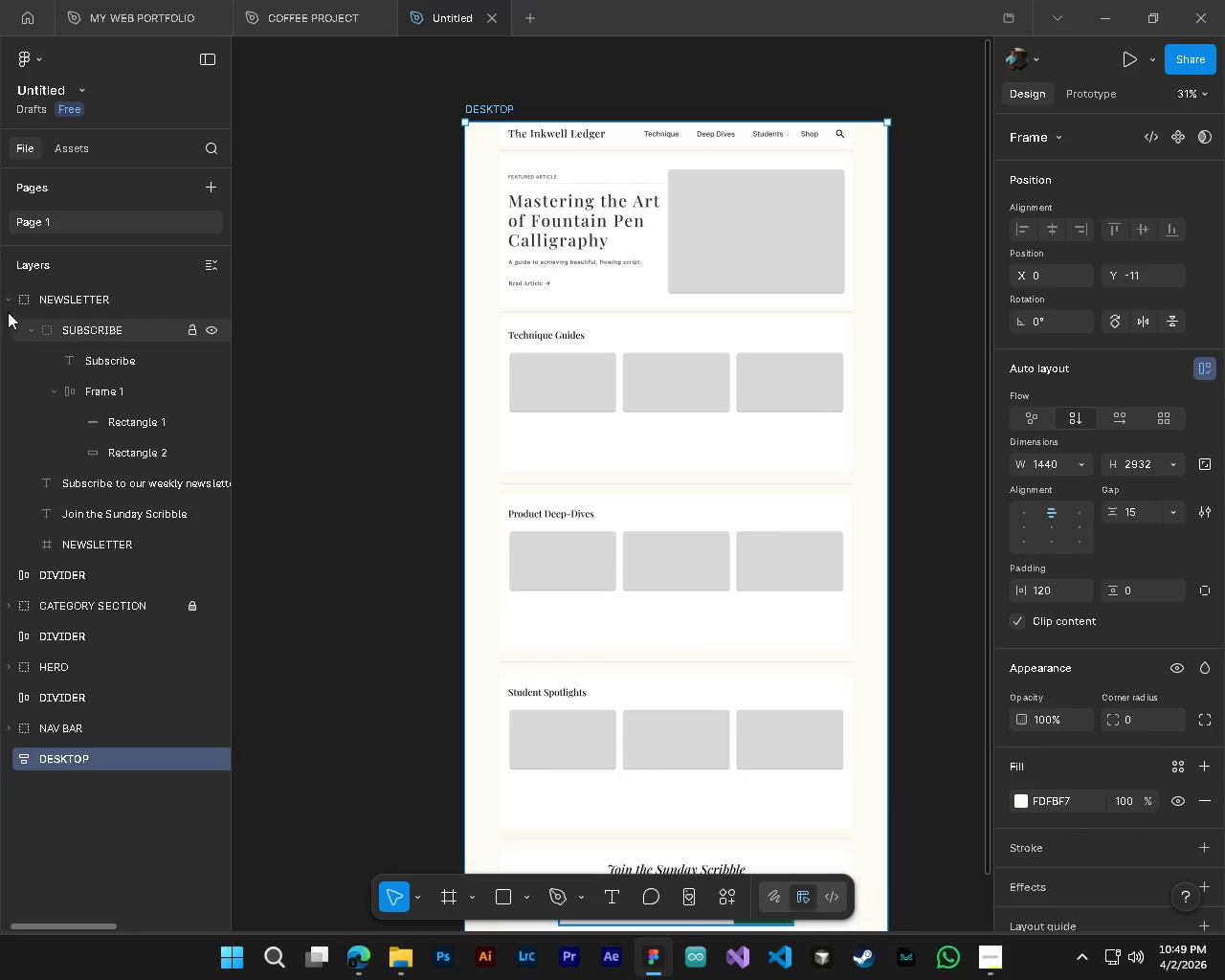 
left_click([11, 297])
 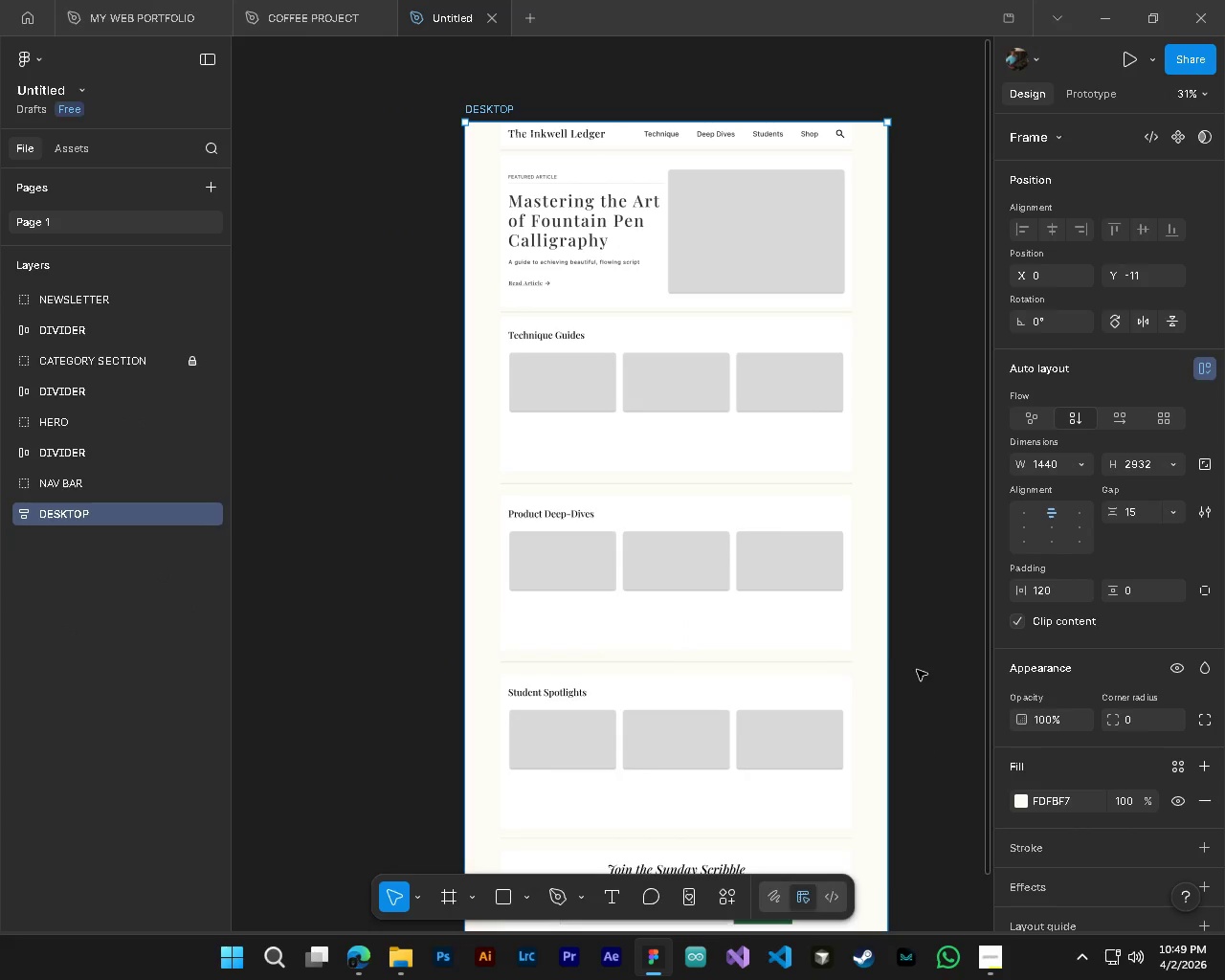 
key(Alt+AltLeft)
 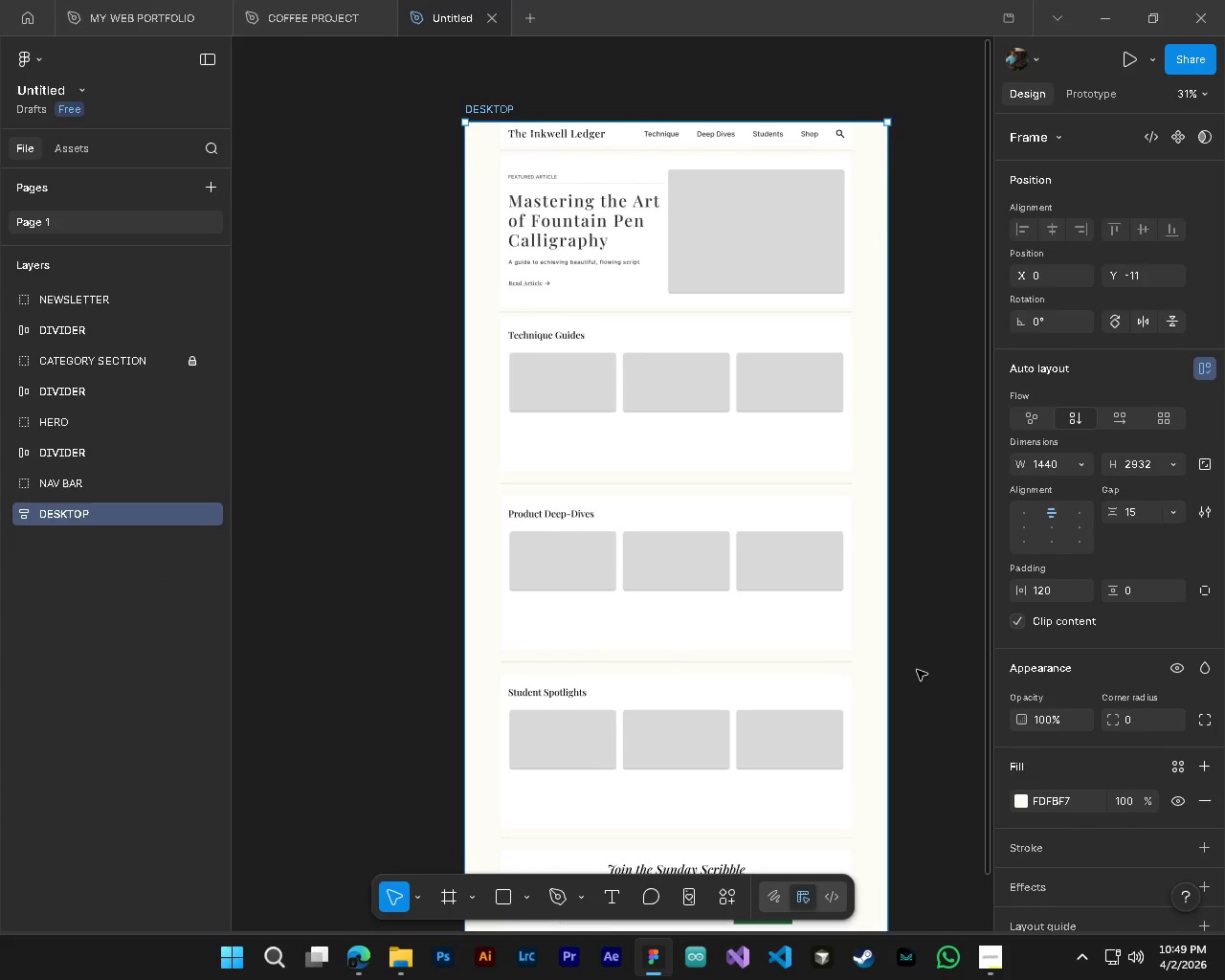 
key(Alt+Control+ControlLeft)
 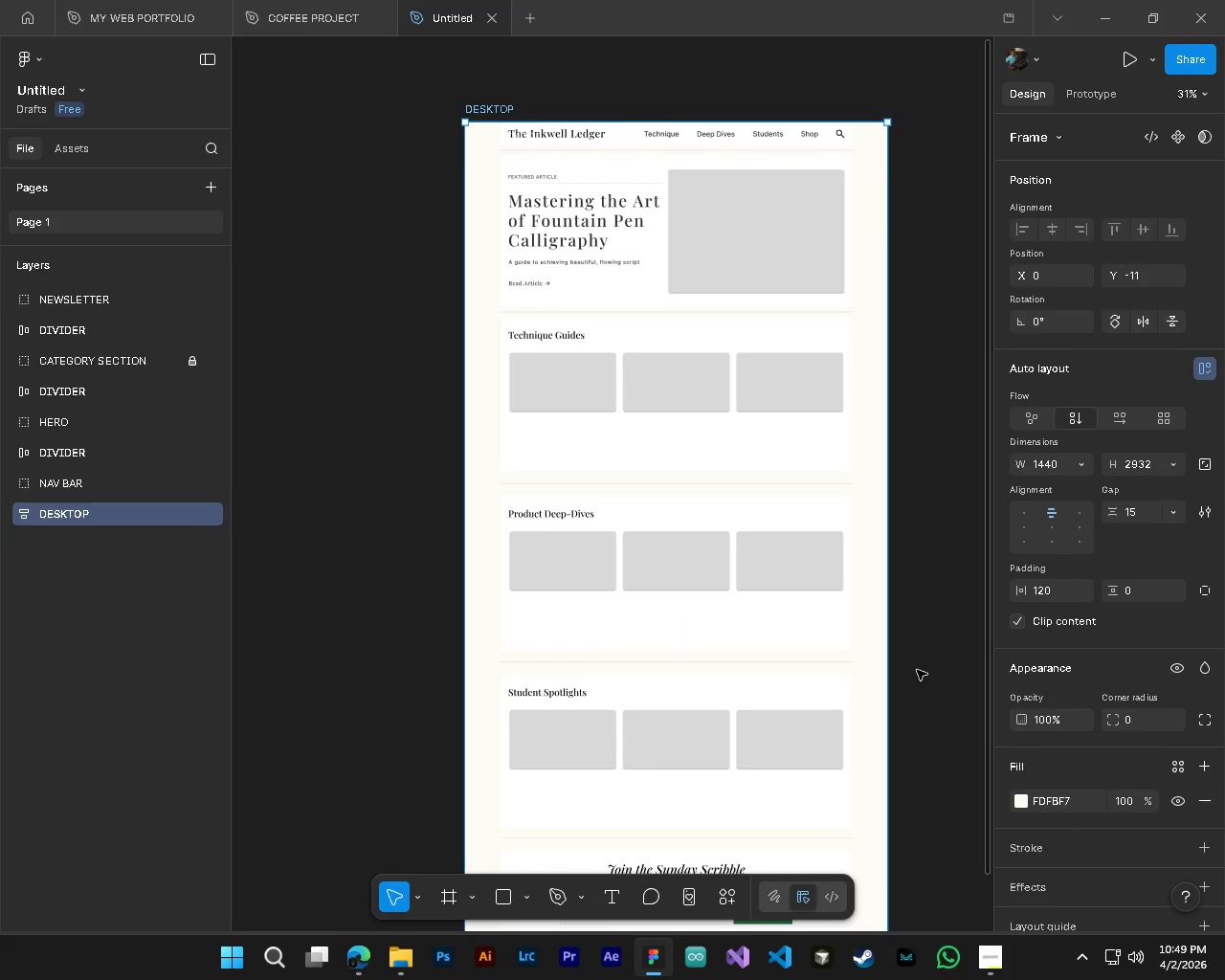 
key(Shift+ShiftLeft)
 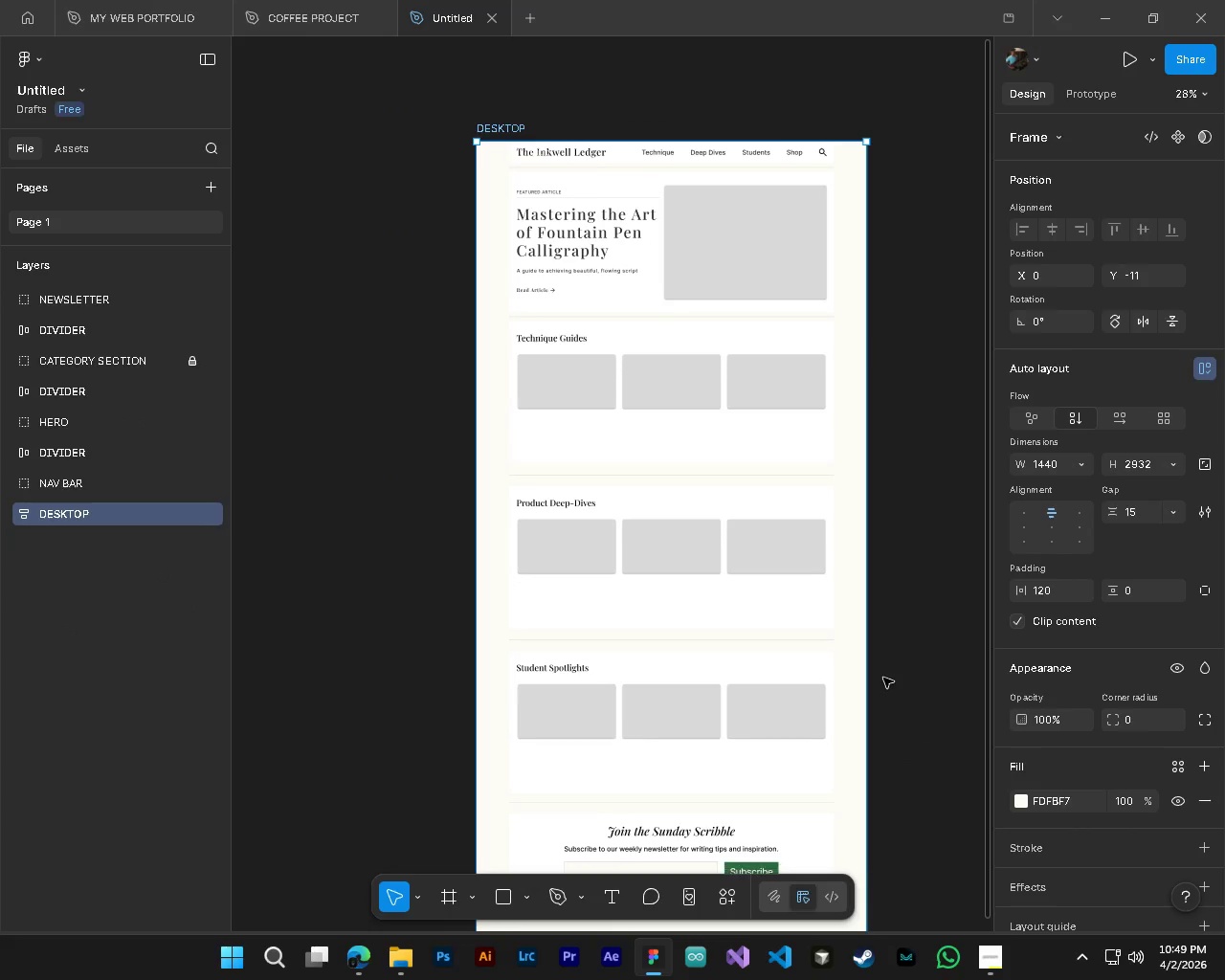 
hold_key(key=ControlLeft, duration=0.34)
 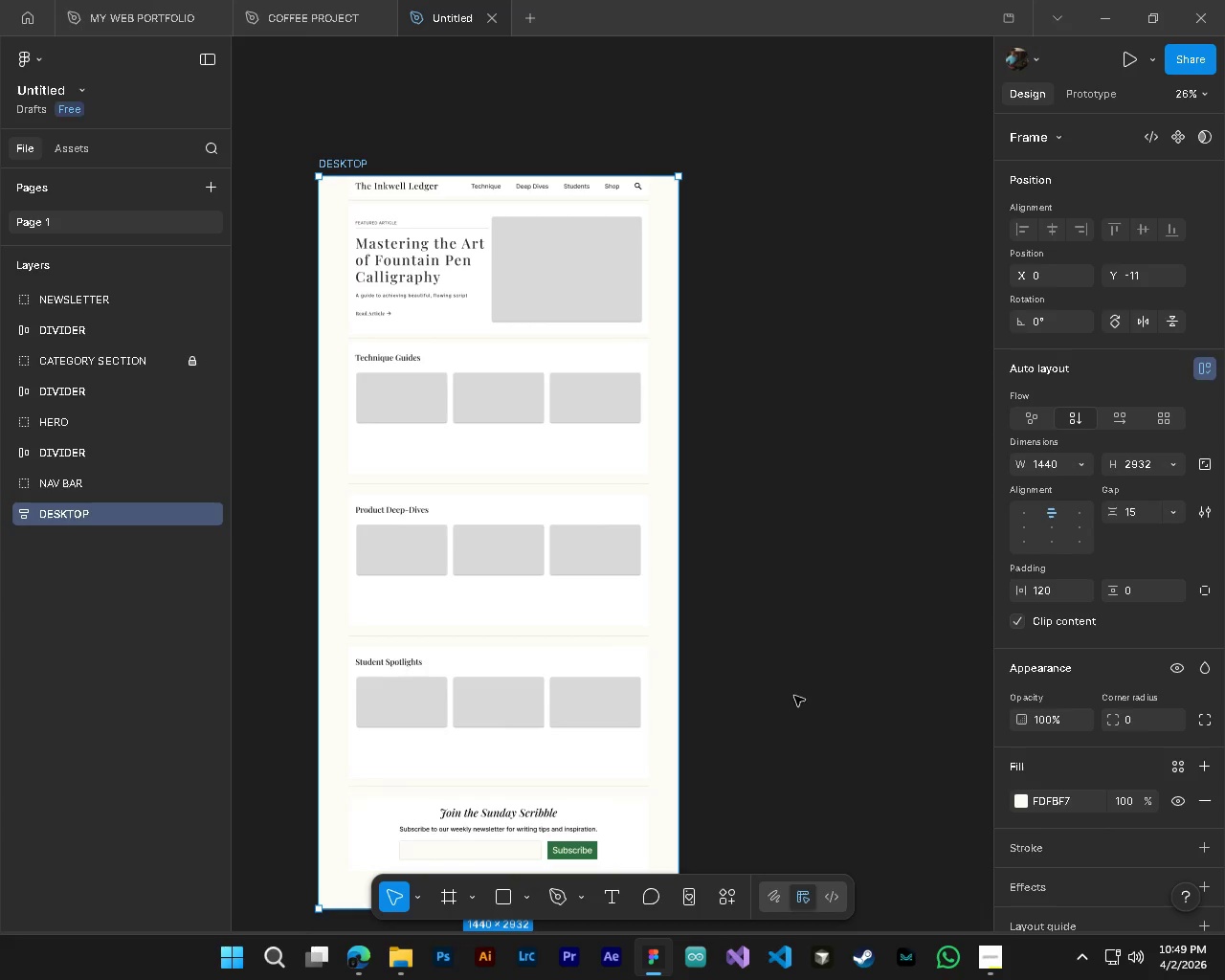 
key(Alt+Control+AltLeft)
 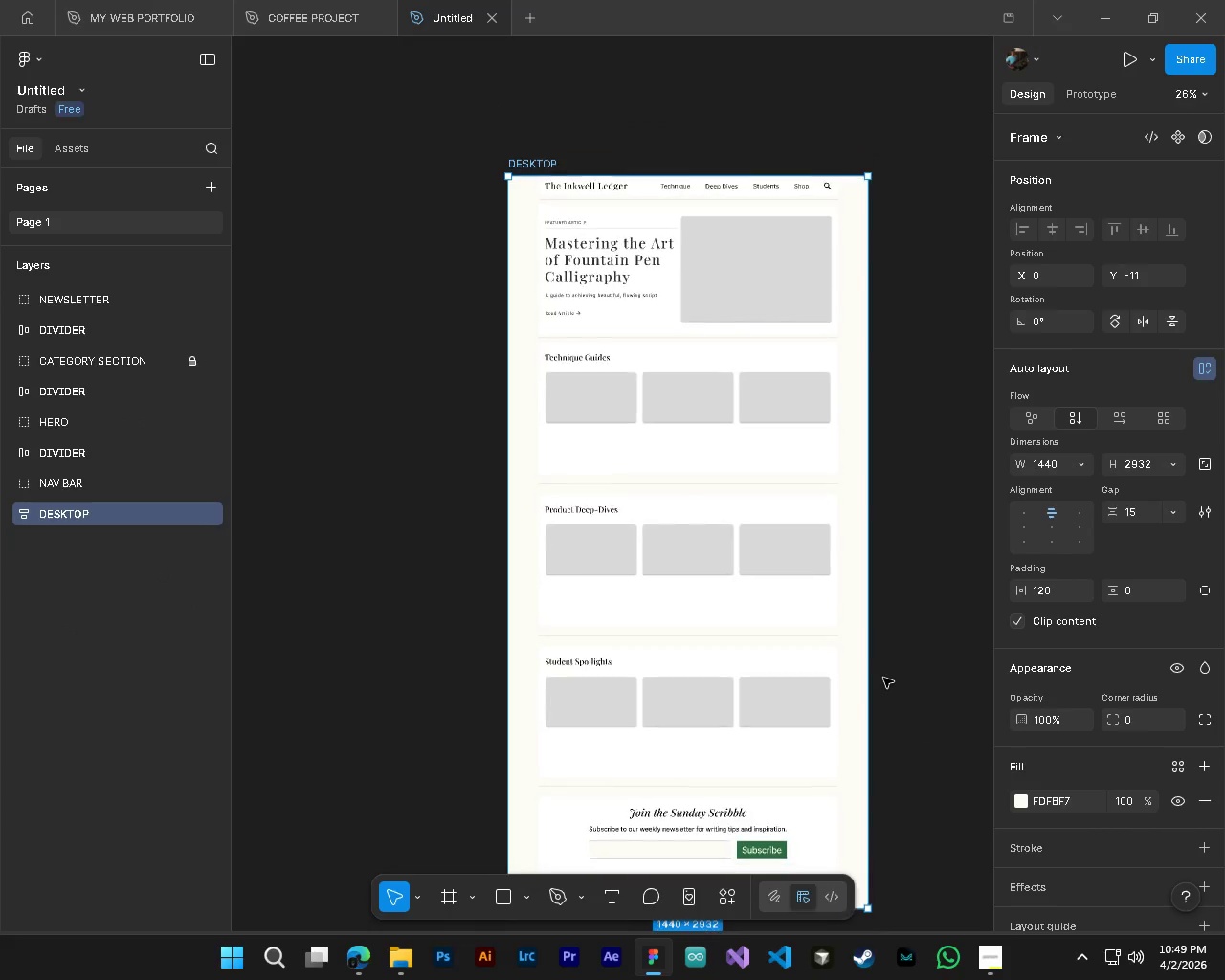 
key(Shift+ShiftLeft)
 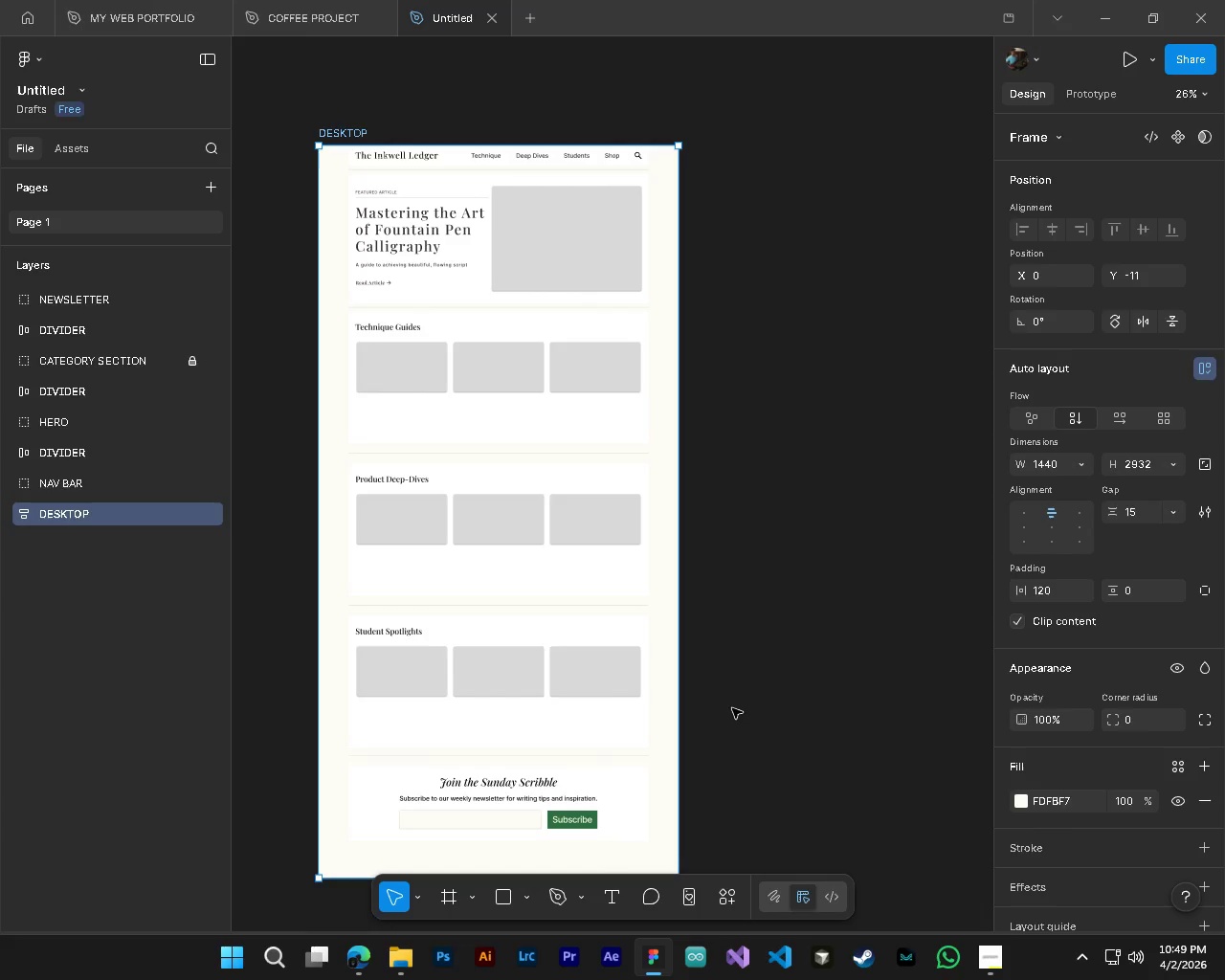 
hold_key(key=ShiftLeft, duration=1.05)
scroll: coordinate [732, 708], scroll_direction: down, amount: 15.0
 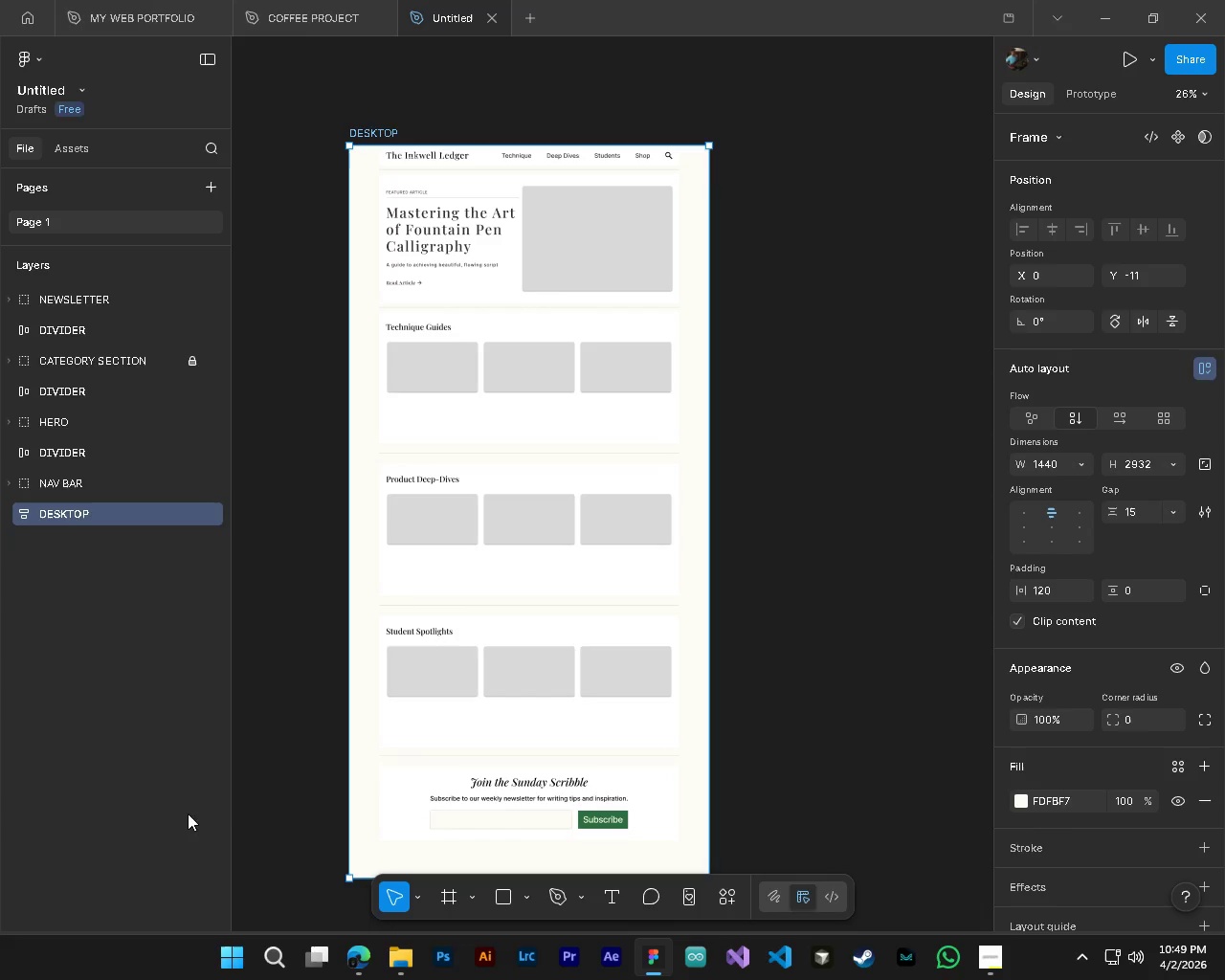 
hold_key(key=AltLeft, duration=1.0)
hold_key(key=ControlLeft, duration=1.0)
scroll: coordinate [236, 820], scroll_direction: up, amount: 2.0
 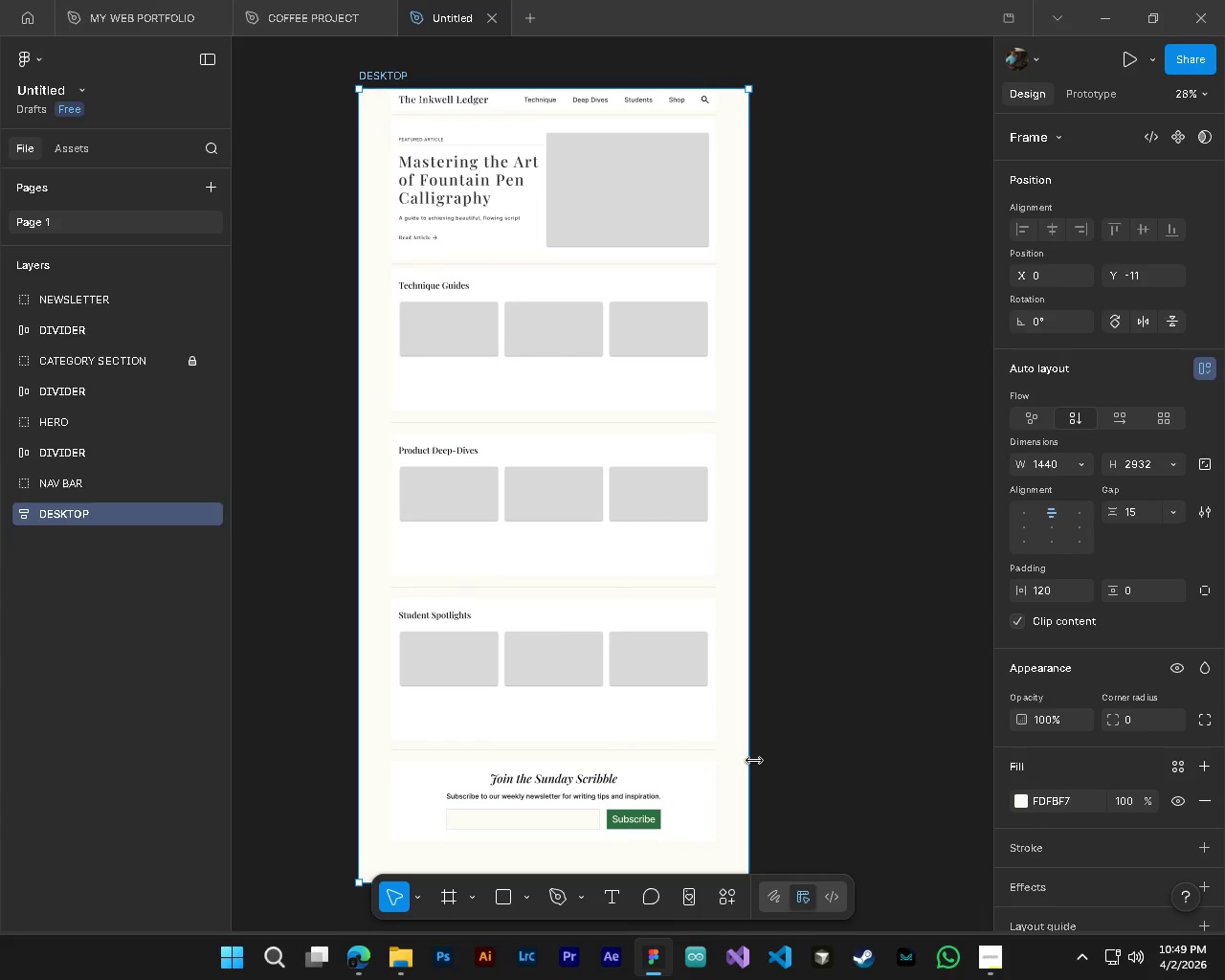 
wait(10.85)
 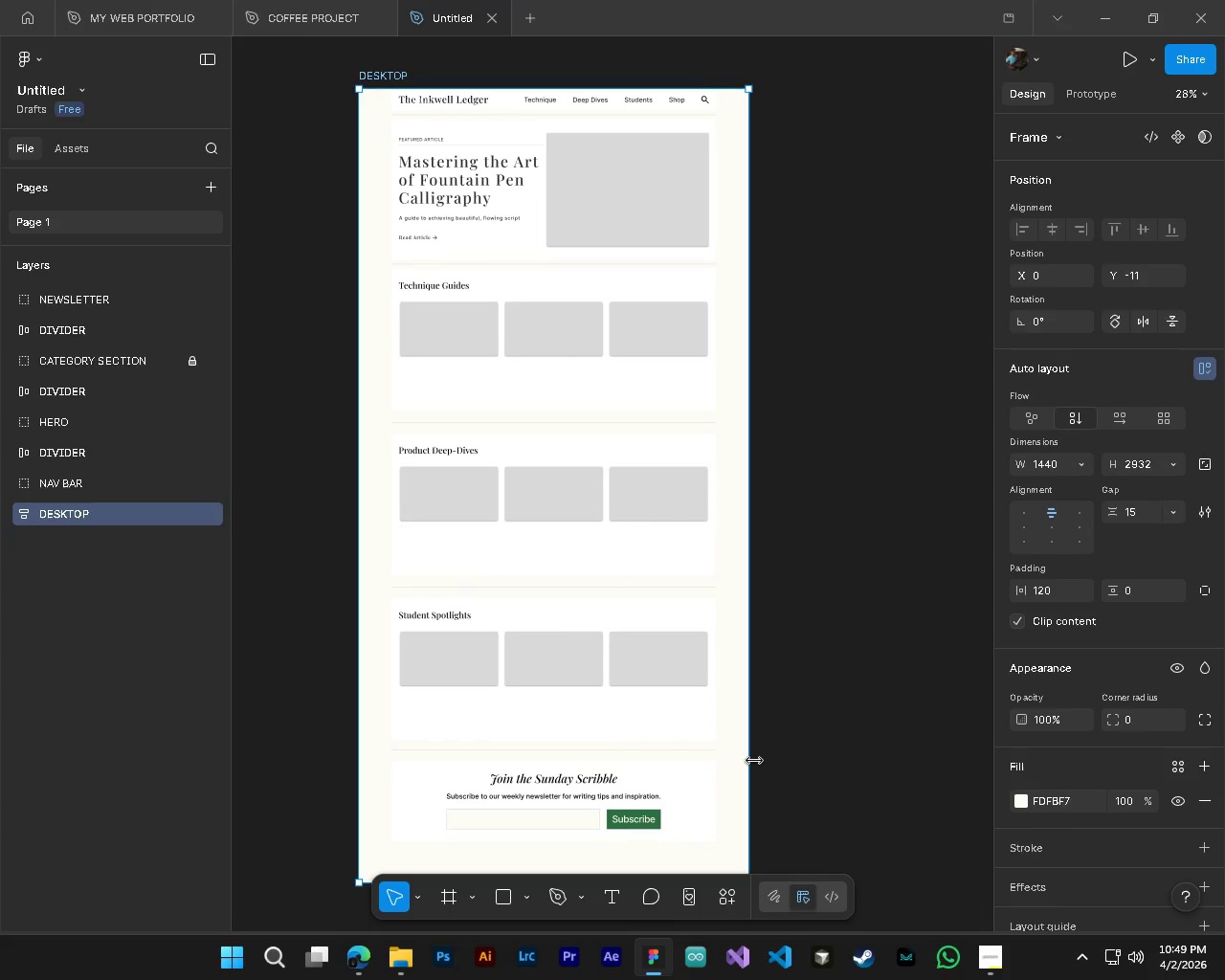 
hold_key(key=ControlLeft, duration=1.02)
 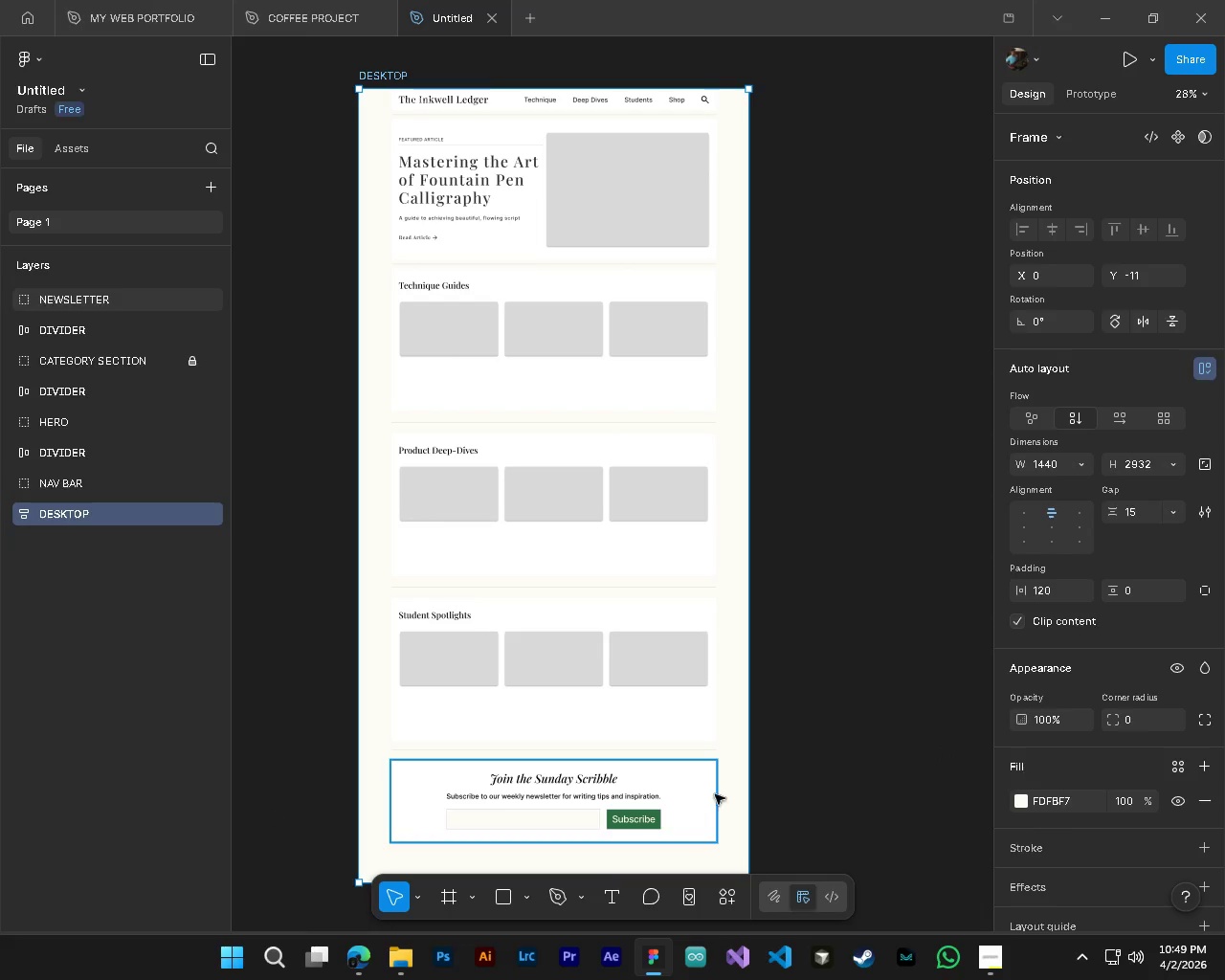 
hold_key(key=AltLeft, duration=0.83)
 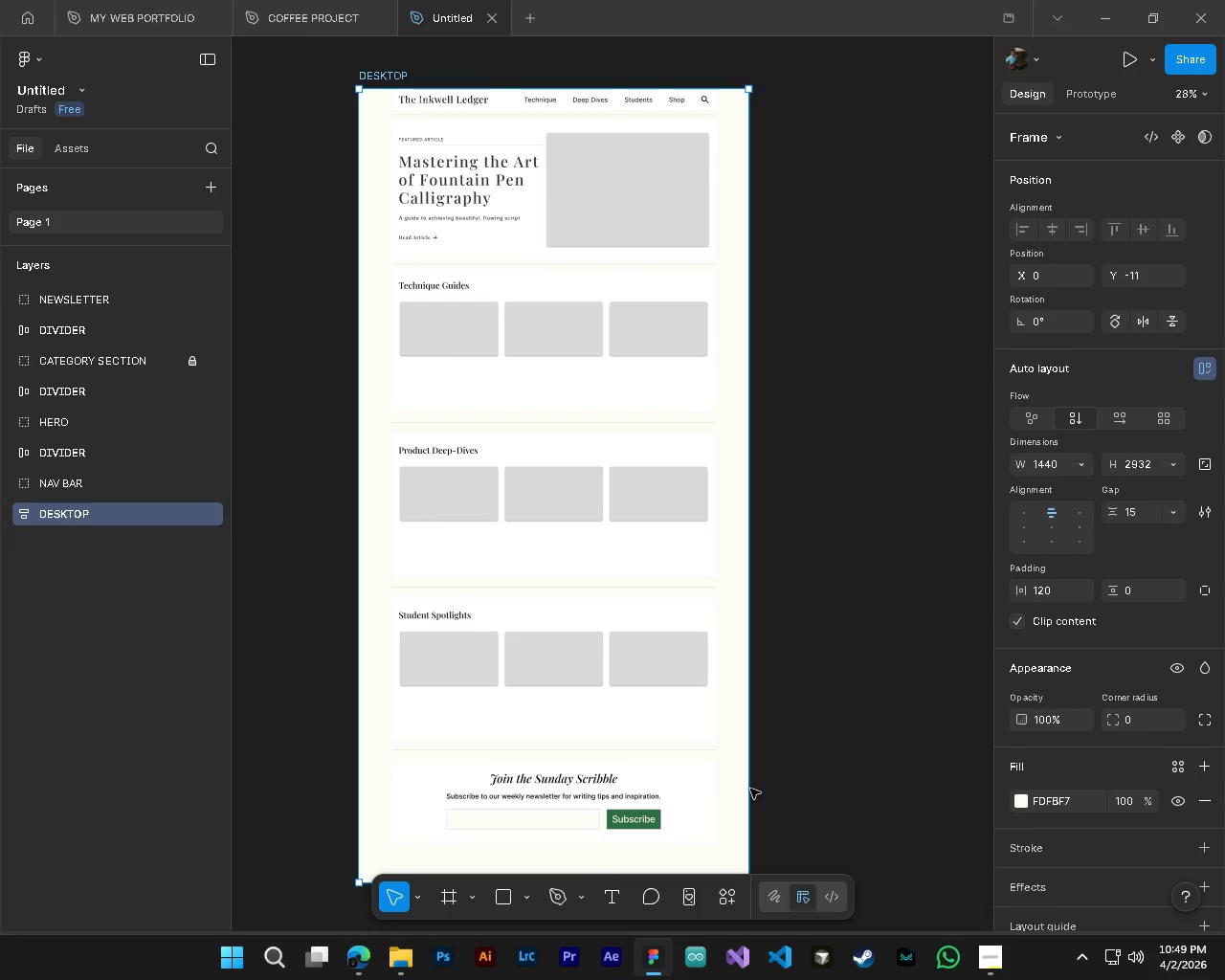 
hold_key(key=ShiftLeft, duration=0.59)
 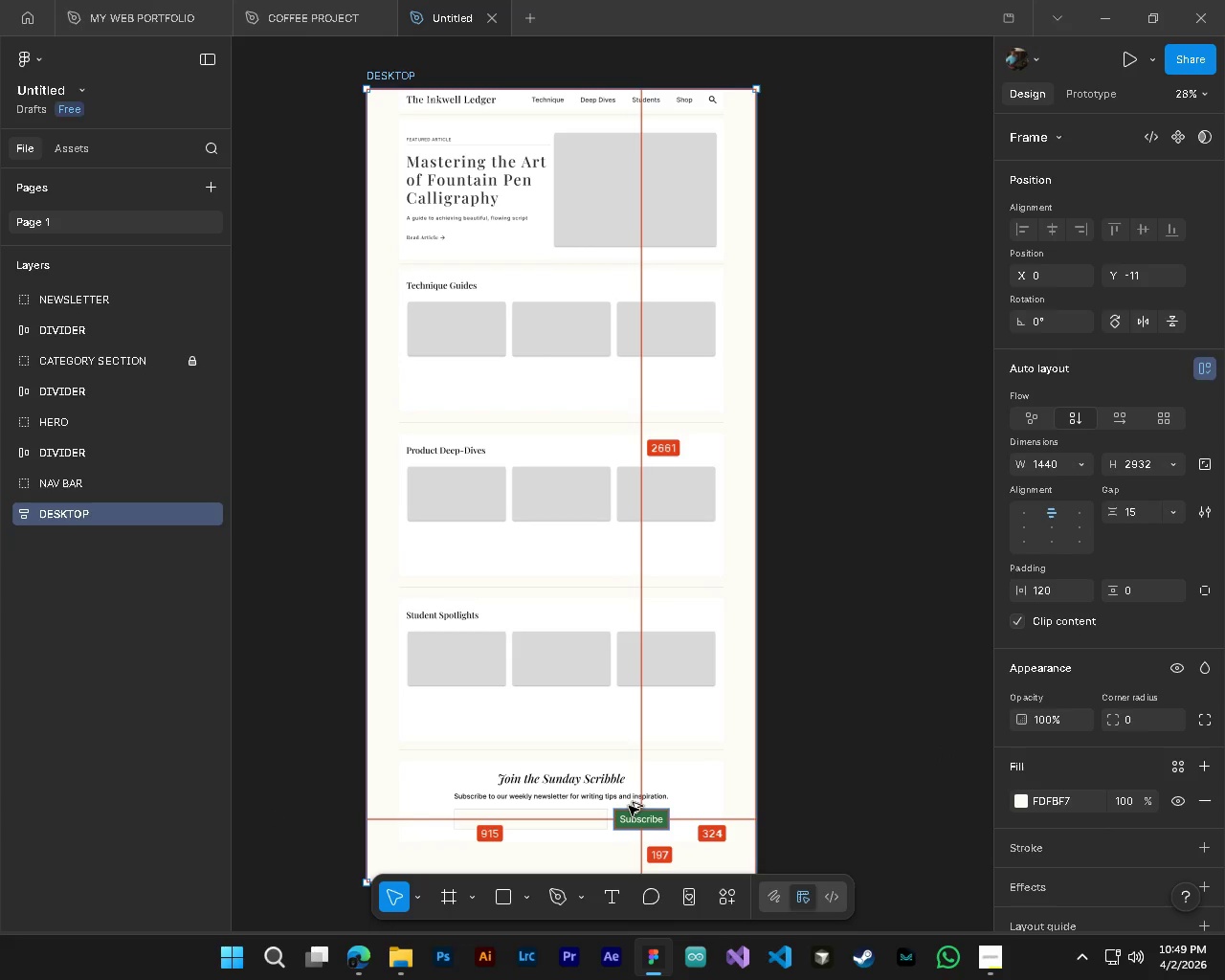 
hold_key(key=AltLeft, duration=0.67)
 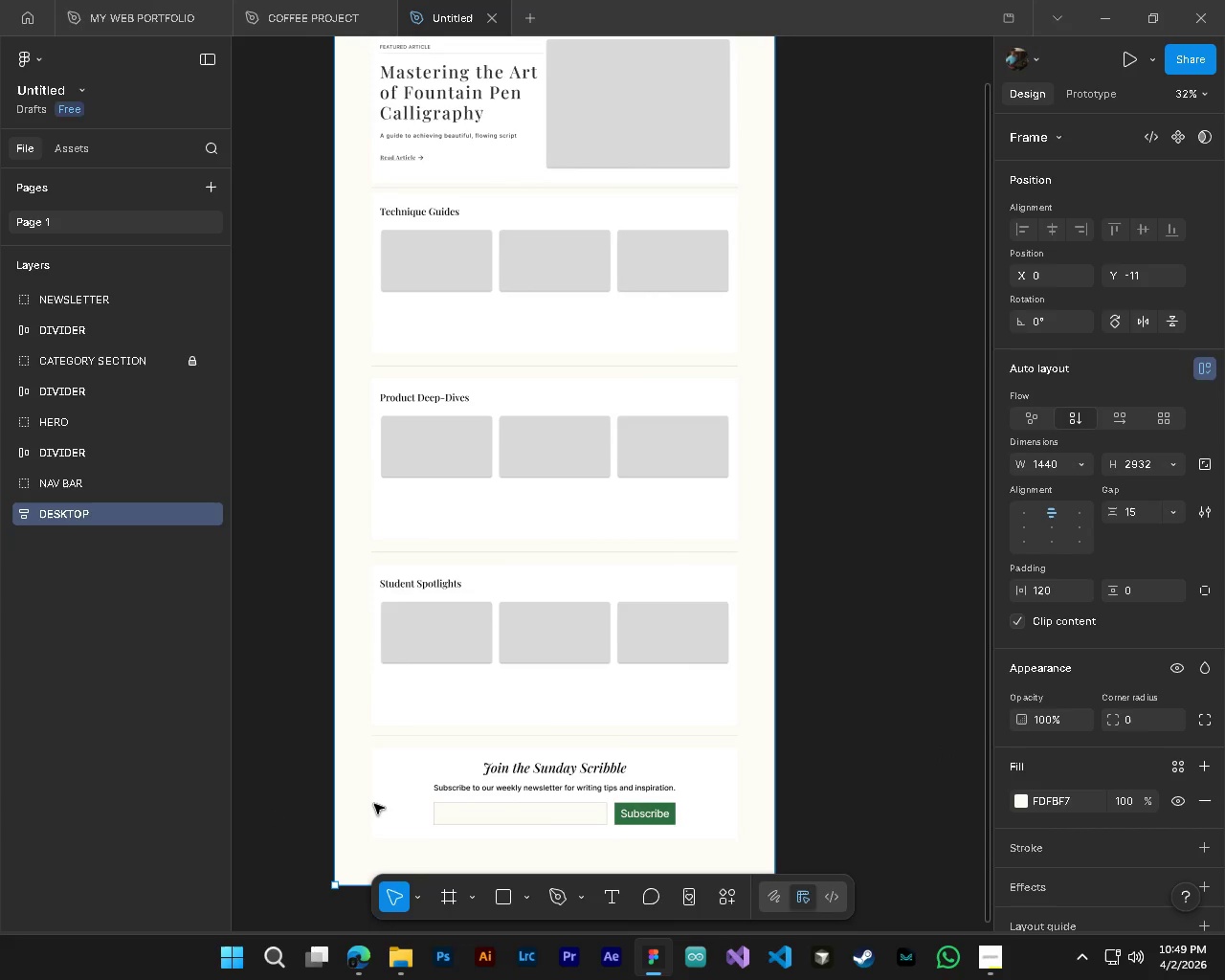 
hold_key(key=ControlLeft, duration=0.67)
 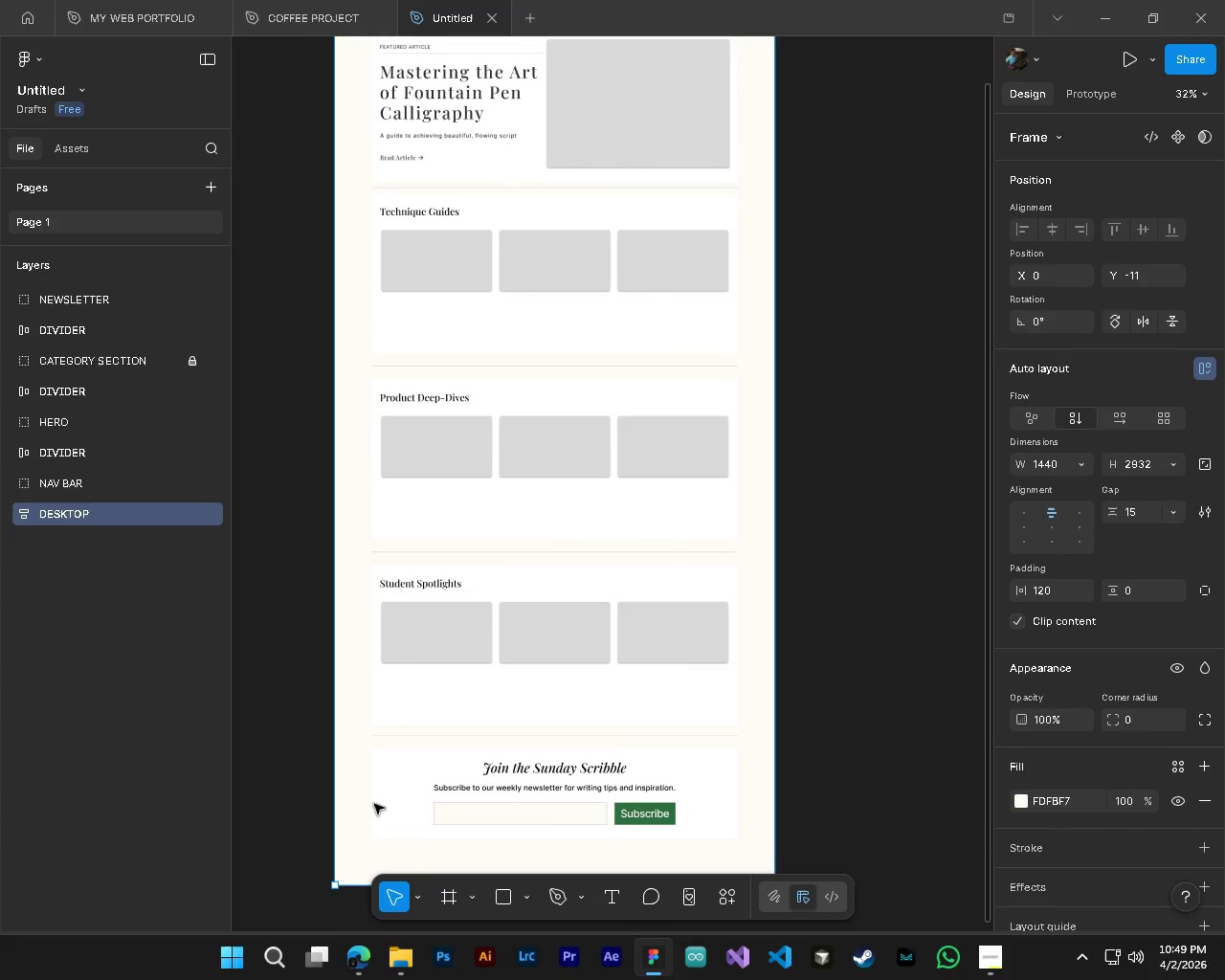 
scroll: coordinate [595, 804], scroll_direction: up, amount: 4.0
 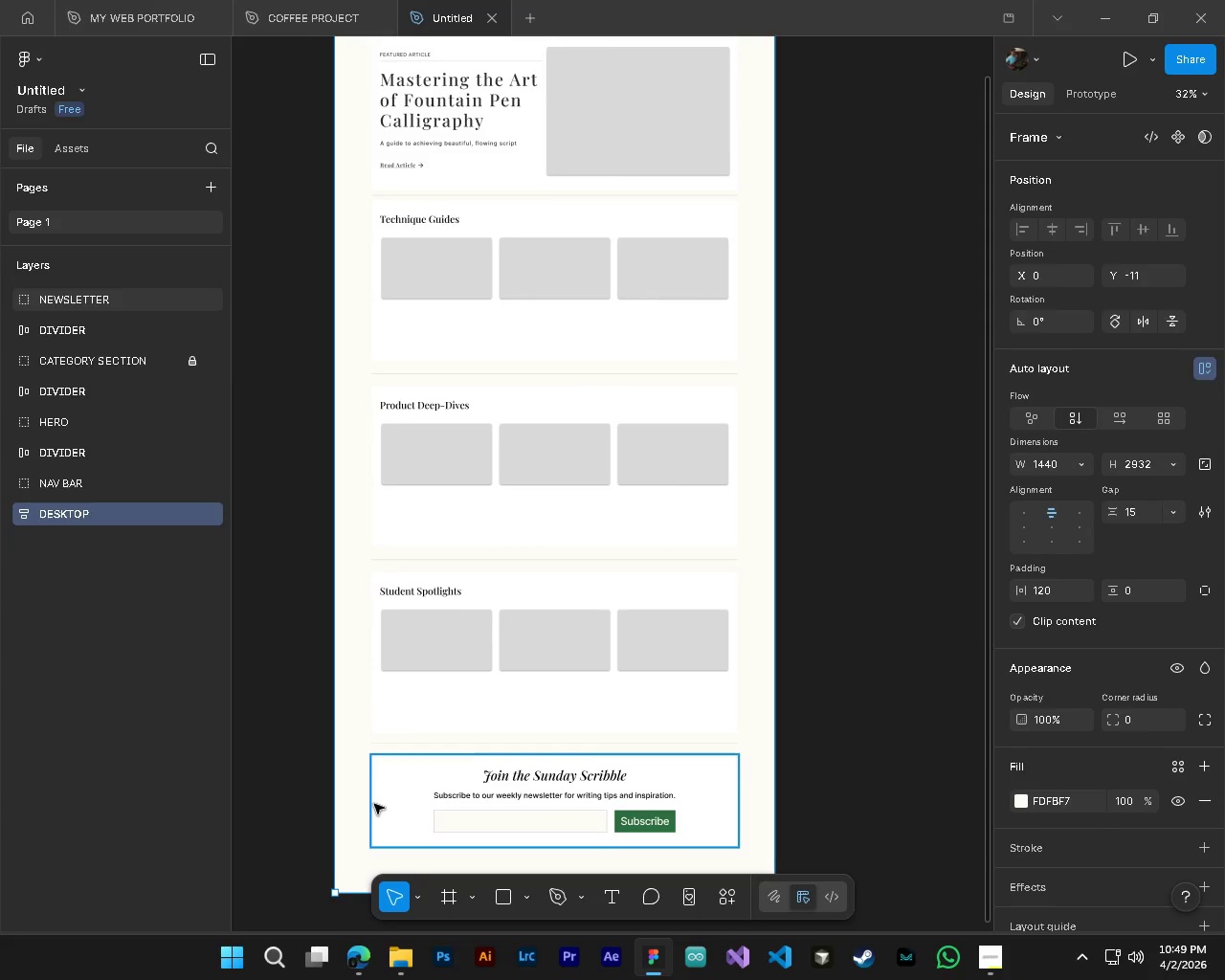 
scroll: coordinate [374, 804], scroll_direction: down, amount: 4.0
 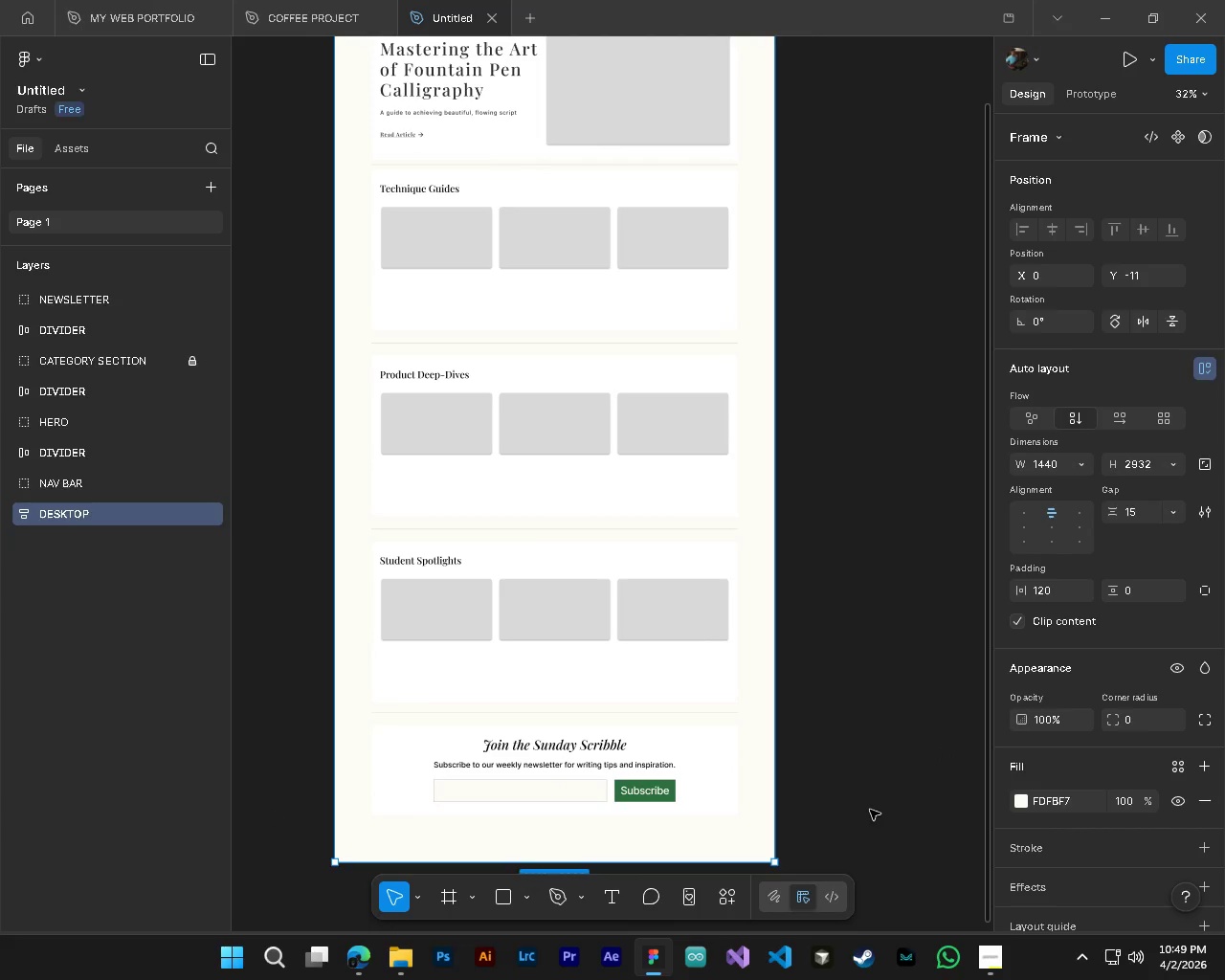 
hold_key(key=ShiftLeft, duration=0.31)
 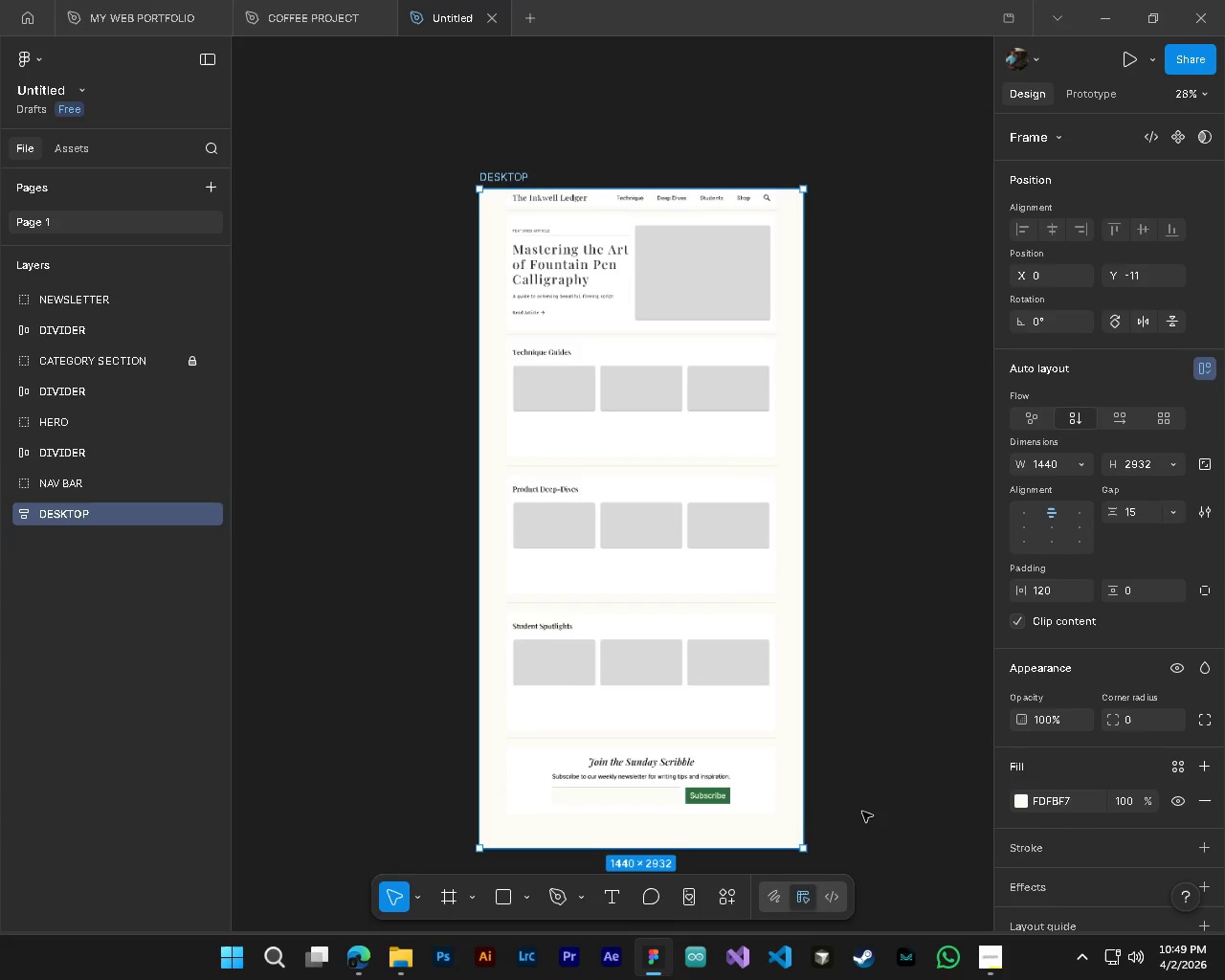 
key(Alt+Control+AltLeft)
 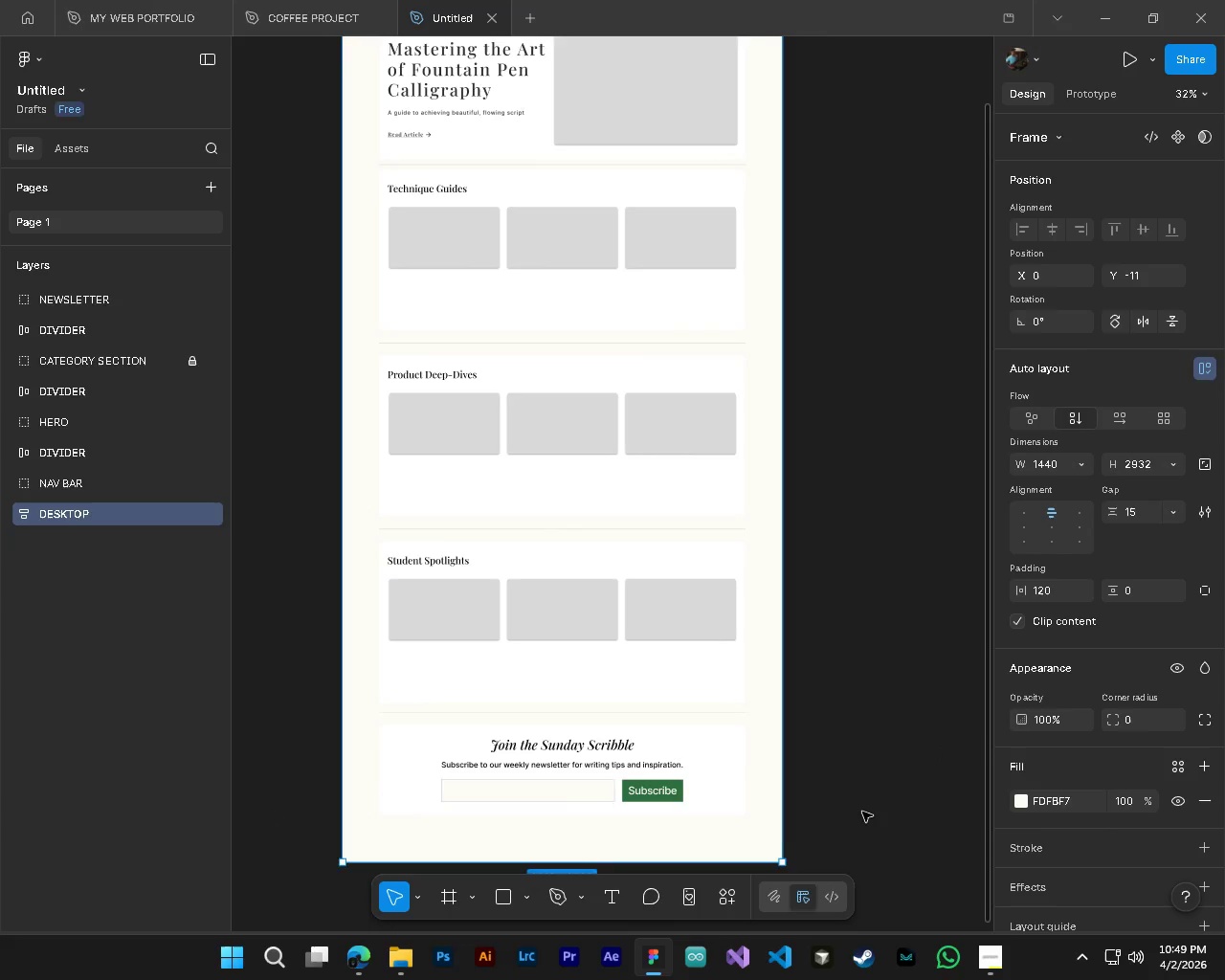 
hold_key(key=ControlLeft, duration=0.31)
scroll: coordinate [862, 812], scroll_direction: down, amount: 2.0
 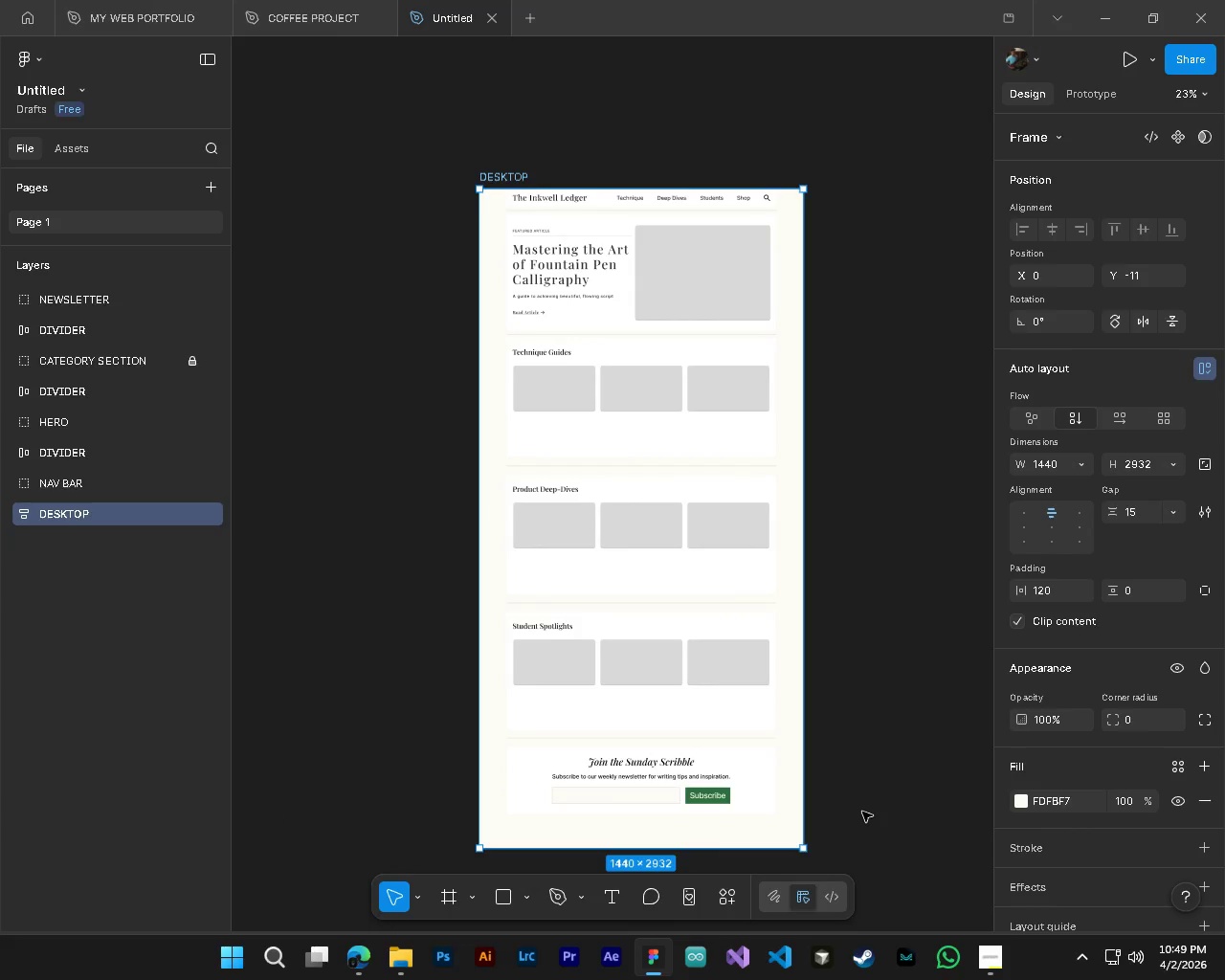 
hold_key(key=ShiftLeft, duration=0.34)
 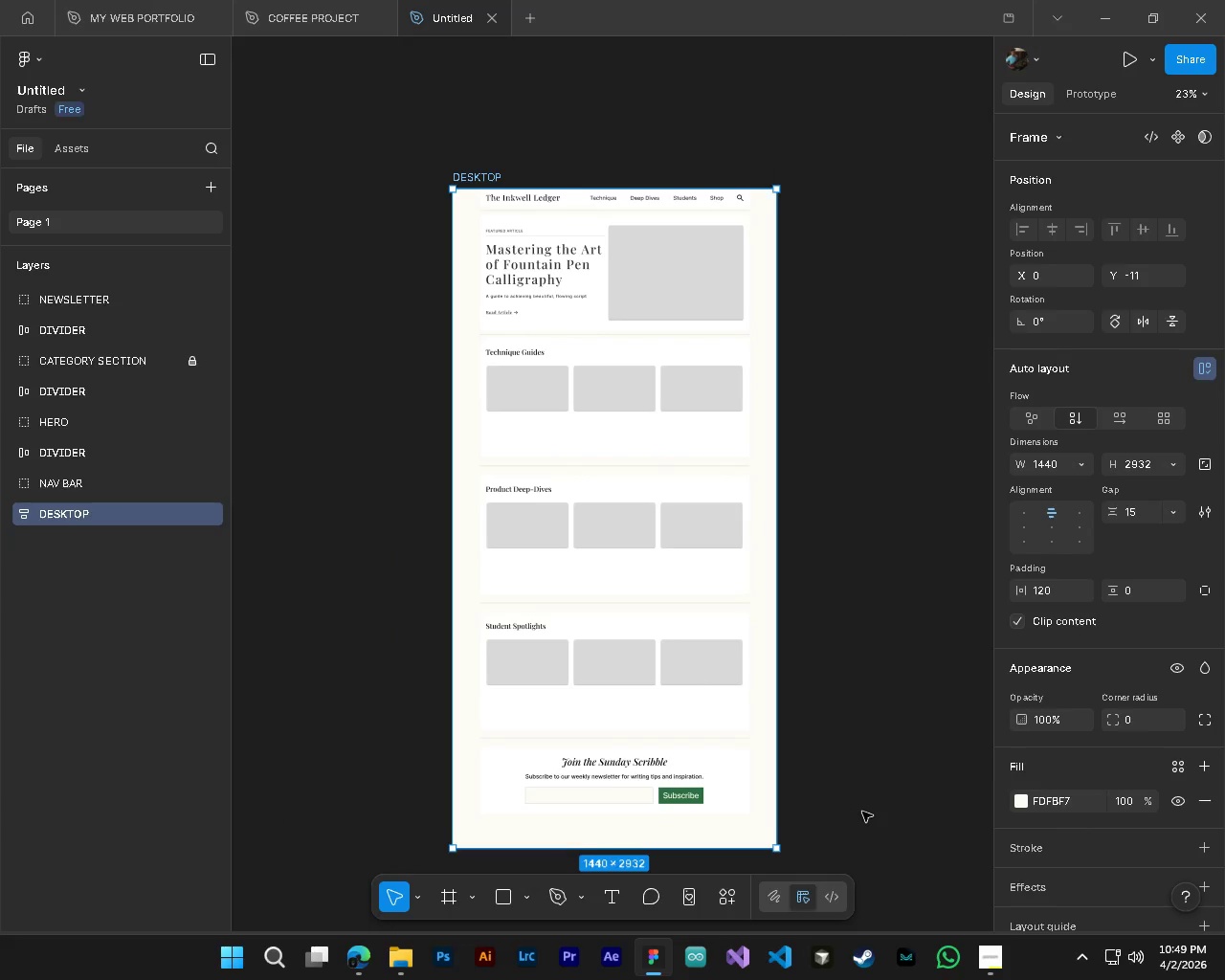 
scroll: coordinate [862, 812], scroll_direction: up, amount: 3.0
 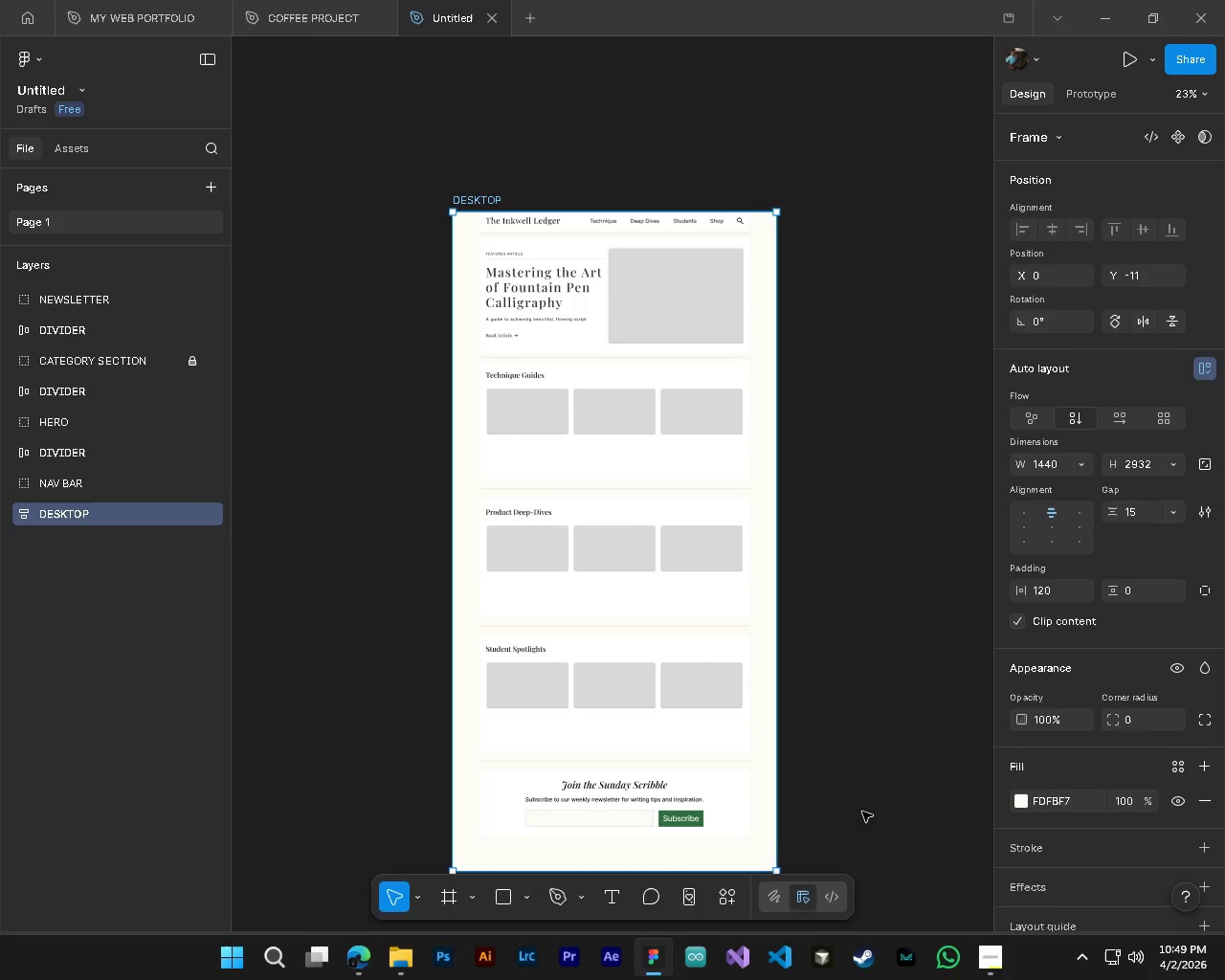 
hold_key(key=ControlLeft, duration=0.45)
 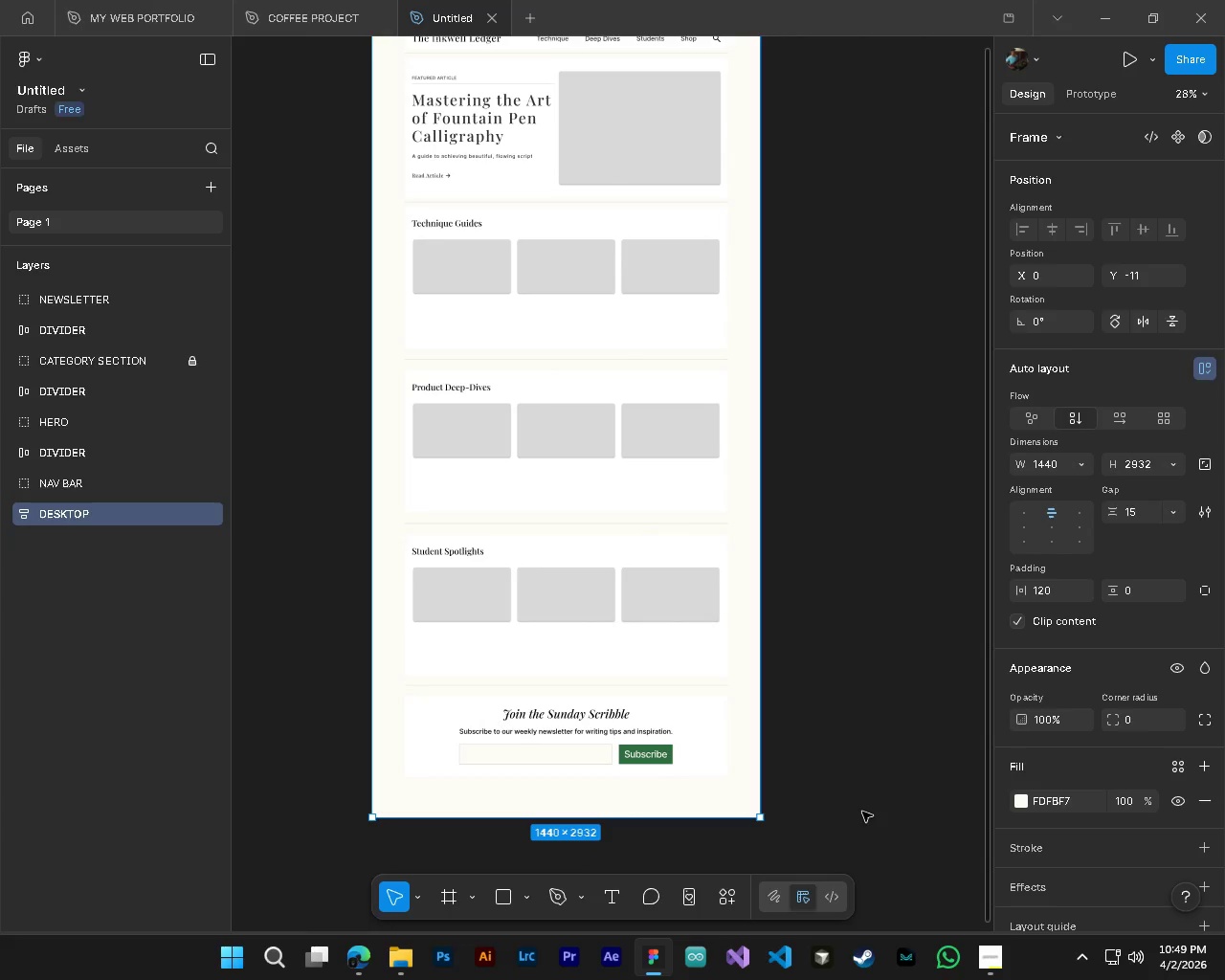 
hold_key(key=AltLeft, duration=0.41)
 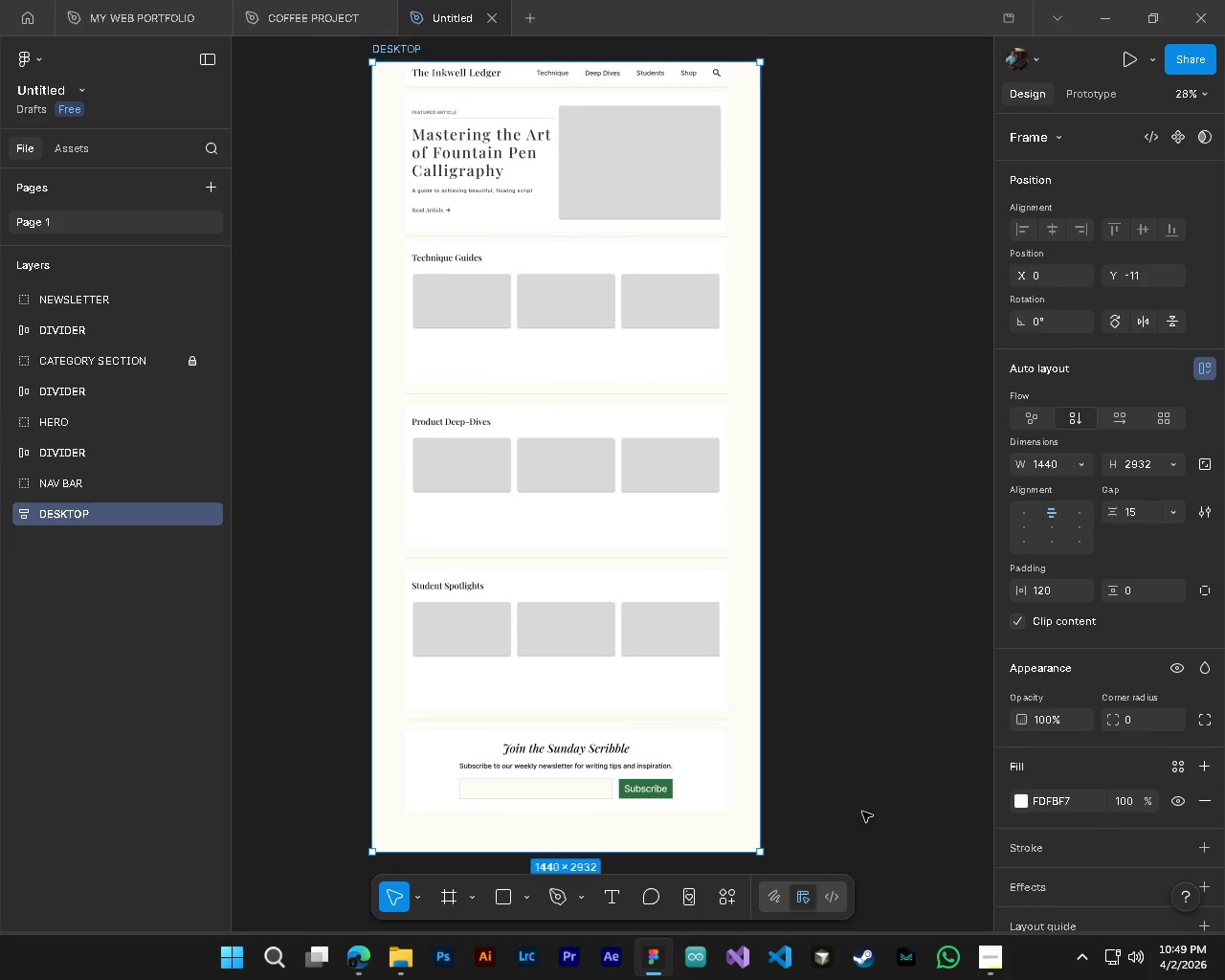 
hold_key(key=ControlLeft, duration=0.66)
 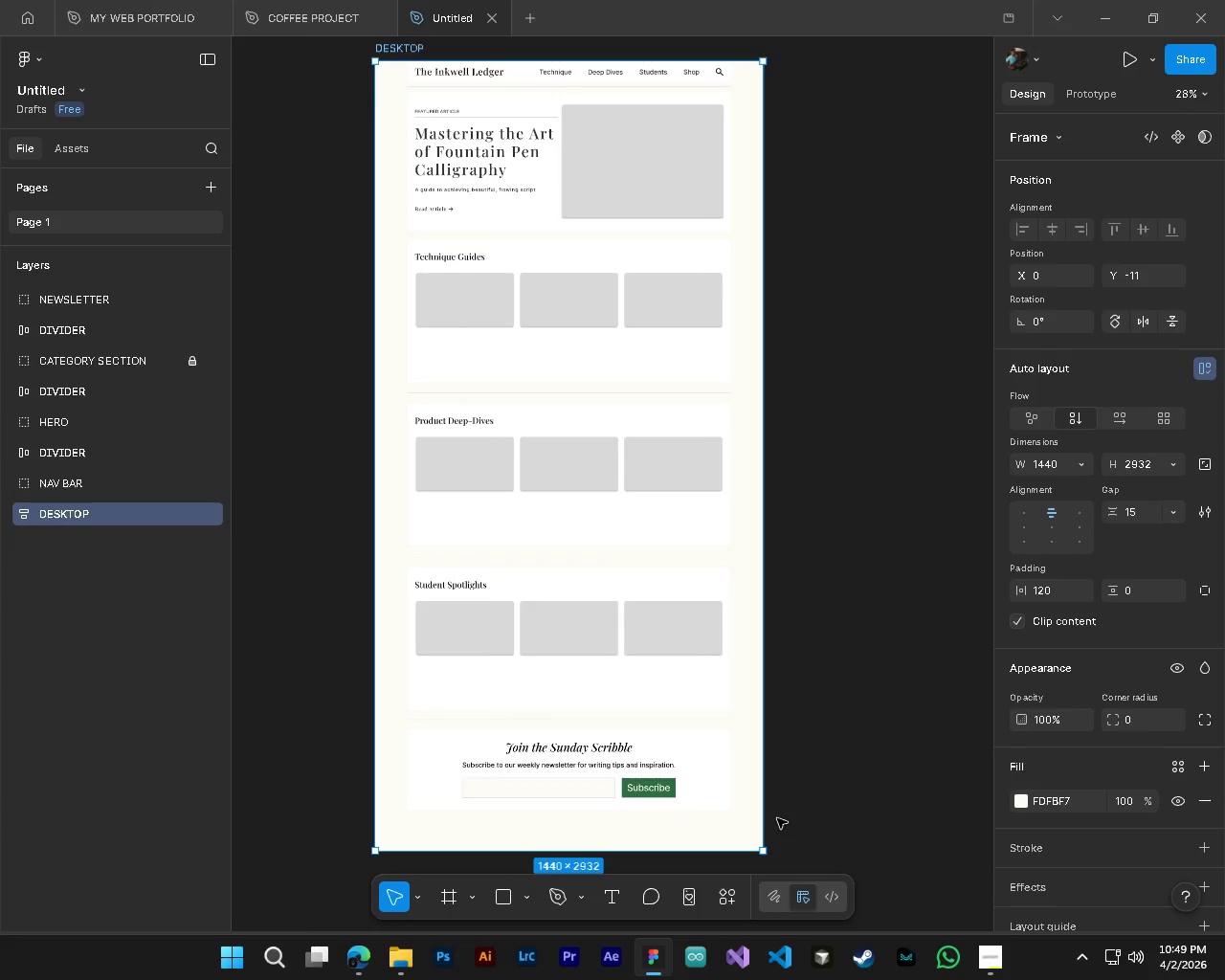 
hold_key(key=AltLeft, duration=0.59)
 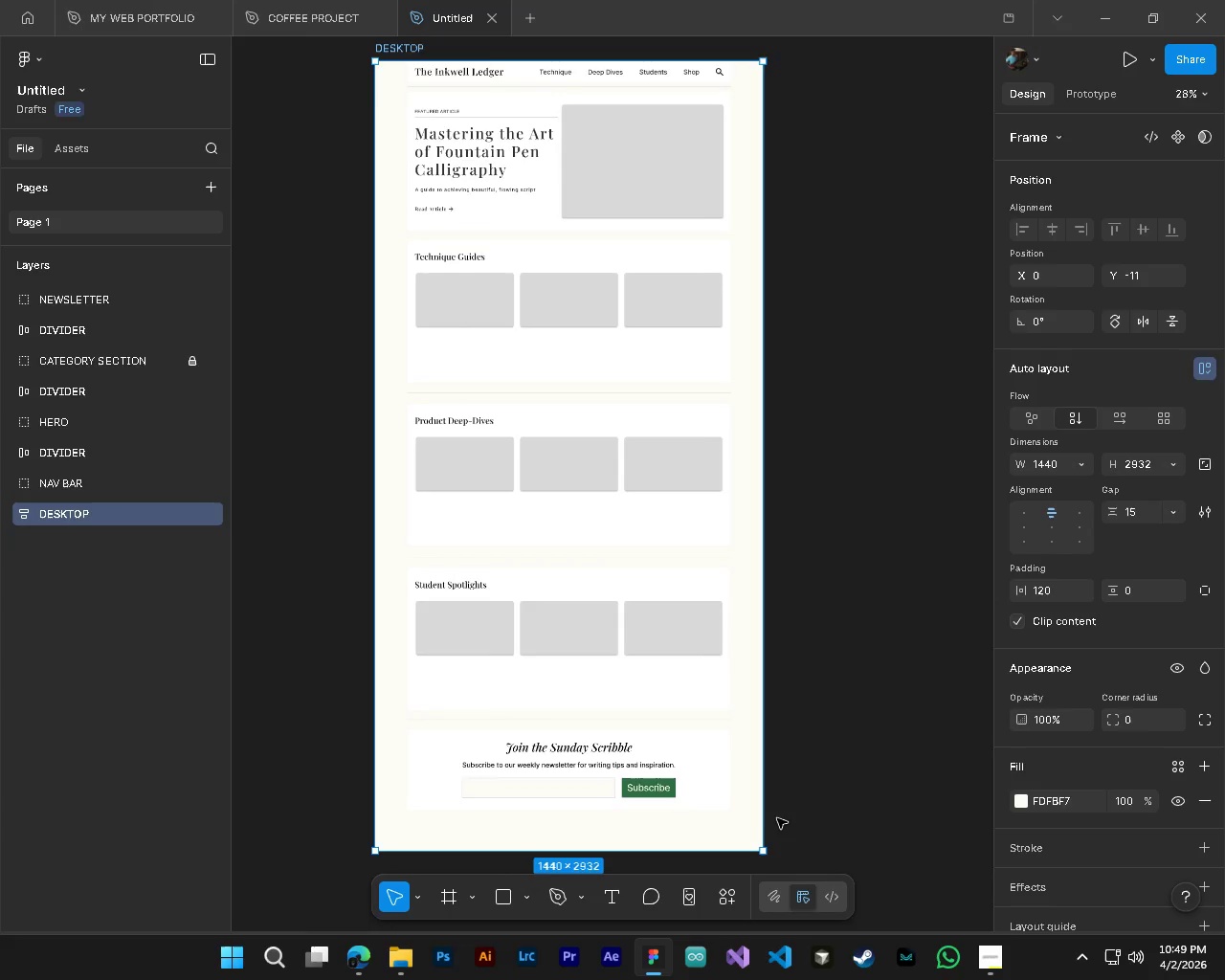 
scroll: coordinate [862, 812], scroll_direction: up, amount: 6.0
 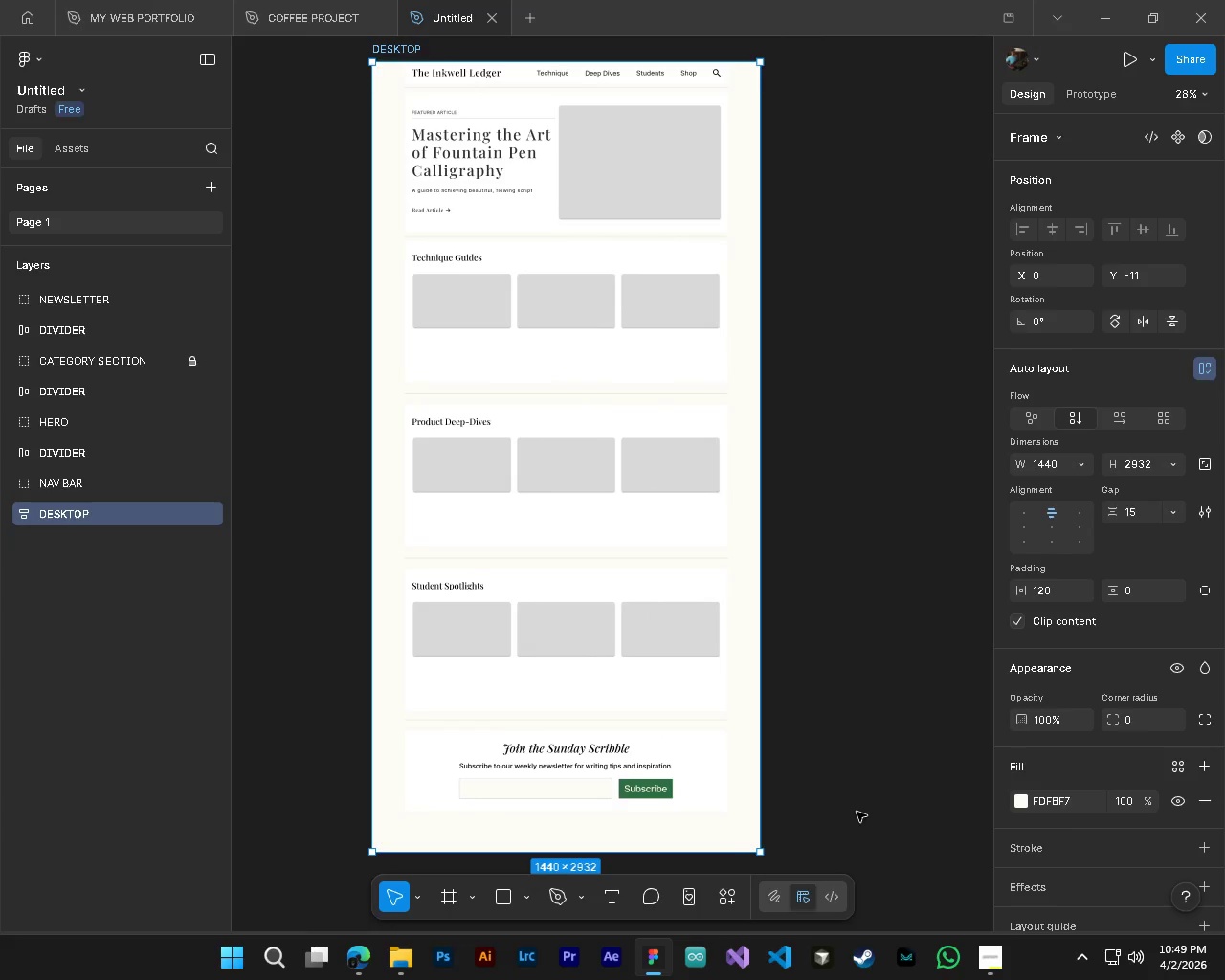 
hold_key(key=ControlLeft, duration=0.55)
 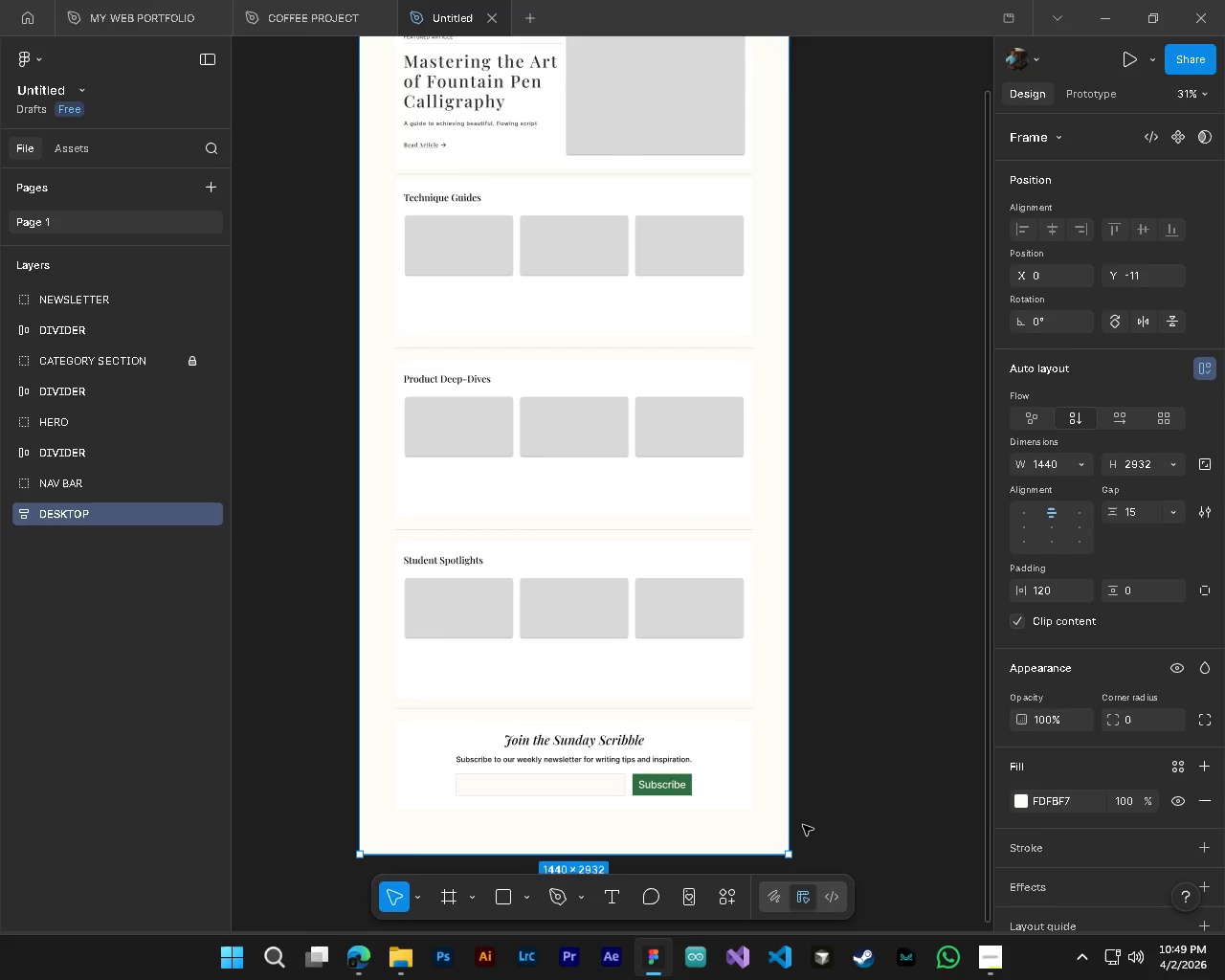 
hold_key(key=AltLeft, duration=0.48)
 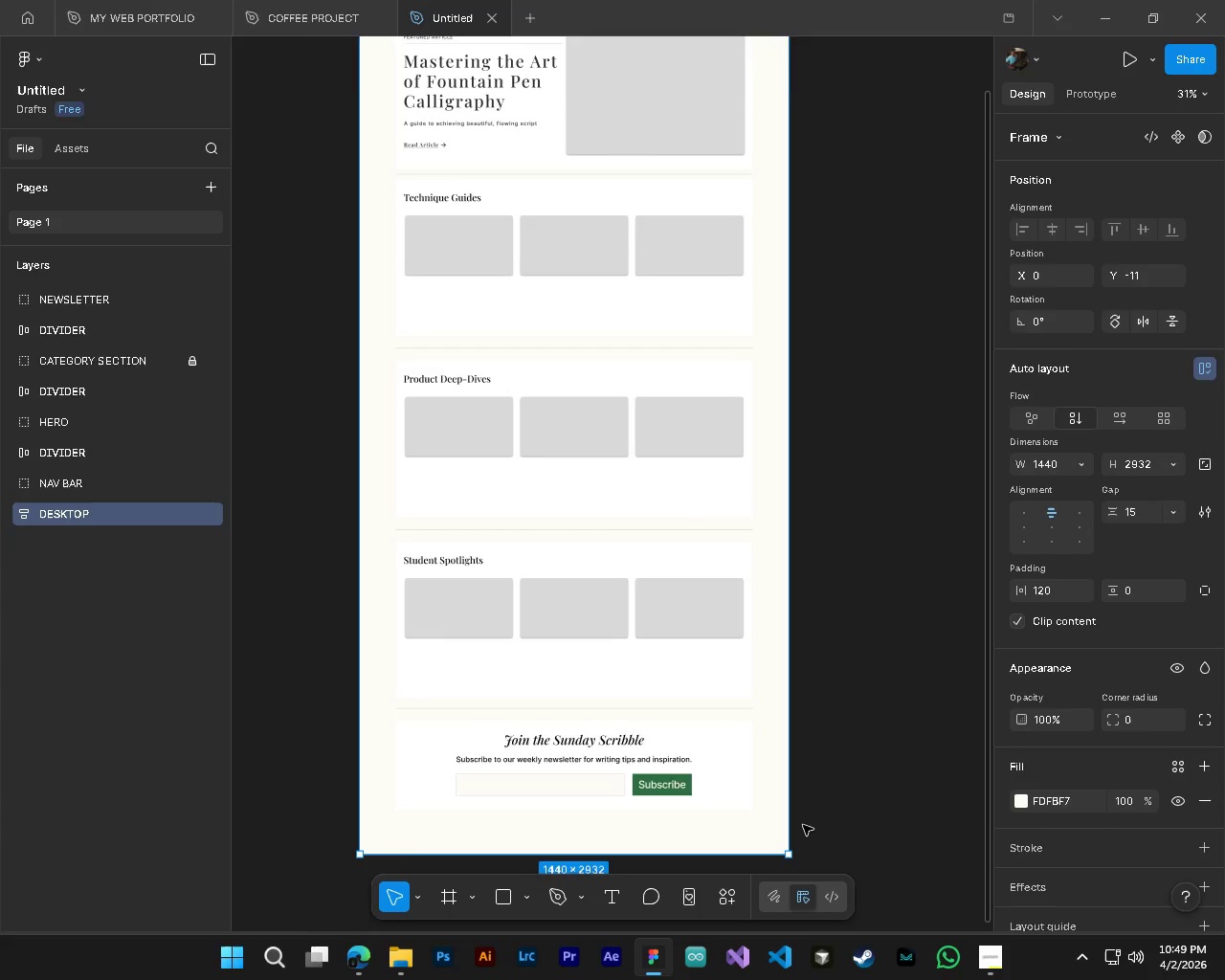 
scroll: coordinate [857, 812], scroll_direction: down, amount: 1.0
 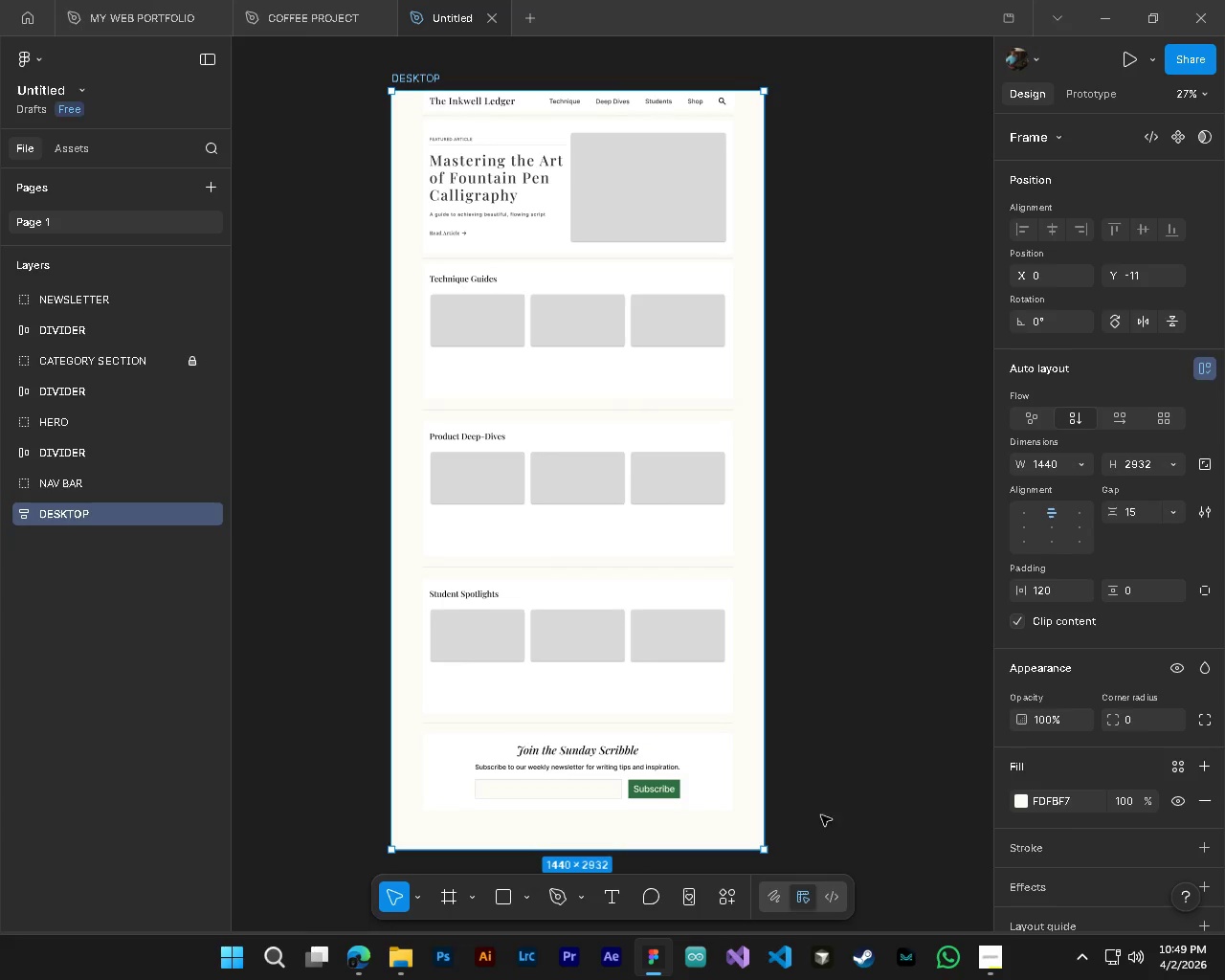 
key(Shift+ShiftLeft)
 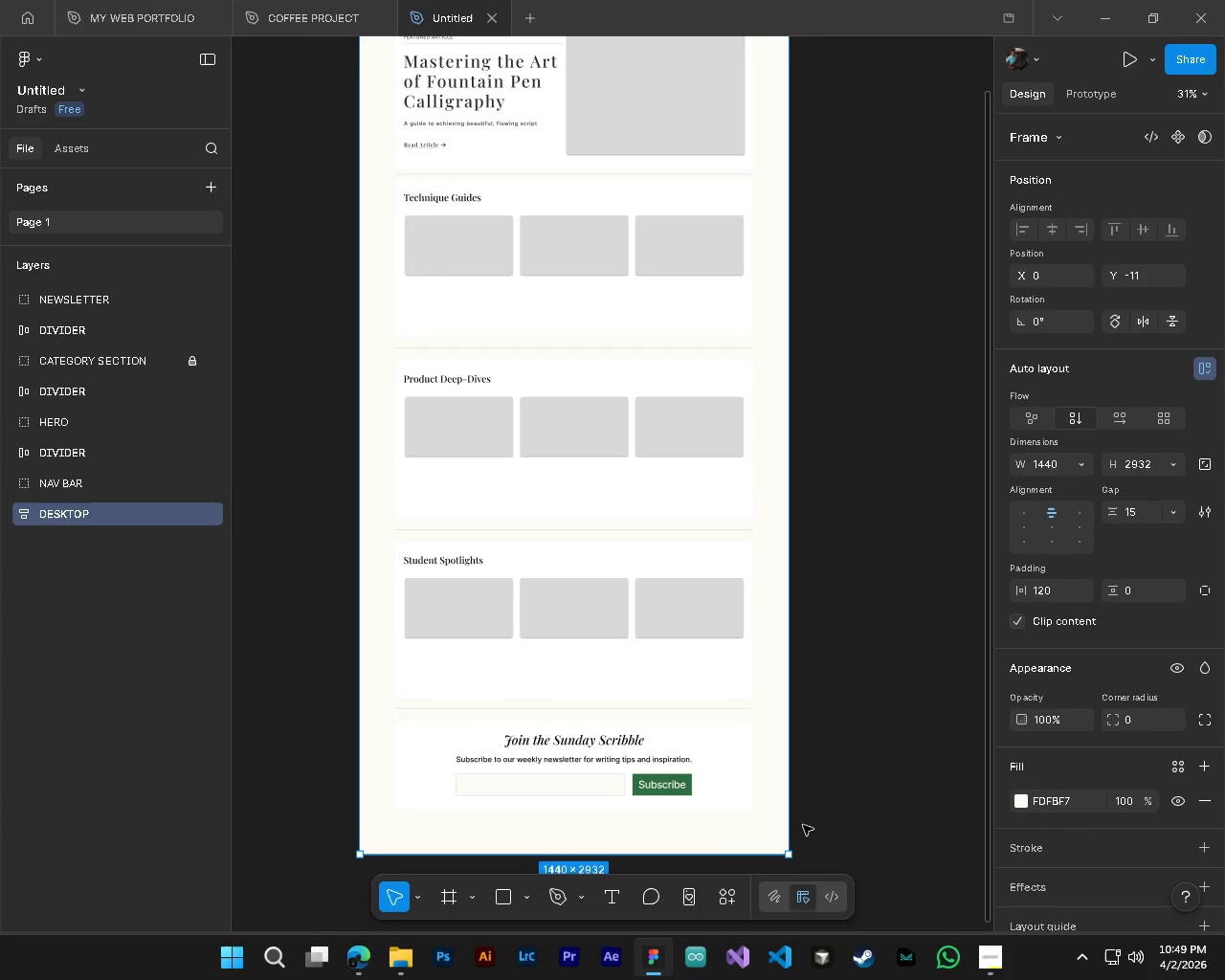 
scroll: coordinate [777, 818], scroll_direction: up, amount: 2.0
 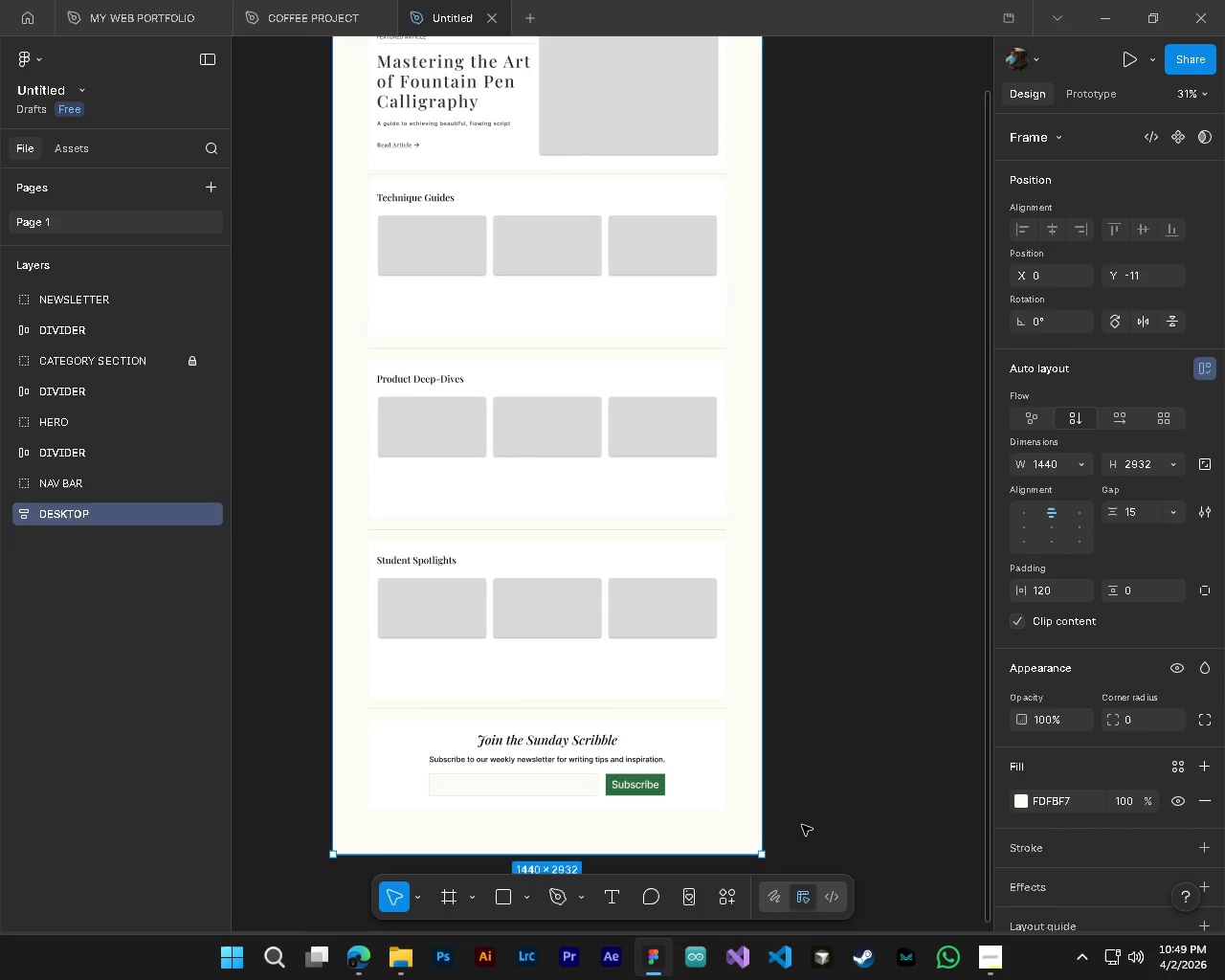 
key(Alt+Control+ControlLeft)
 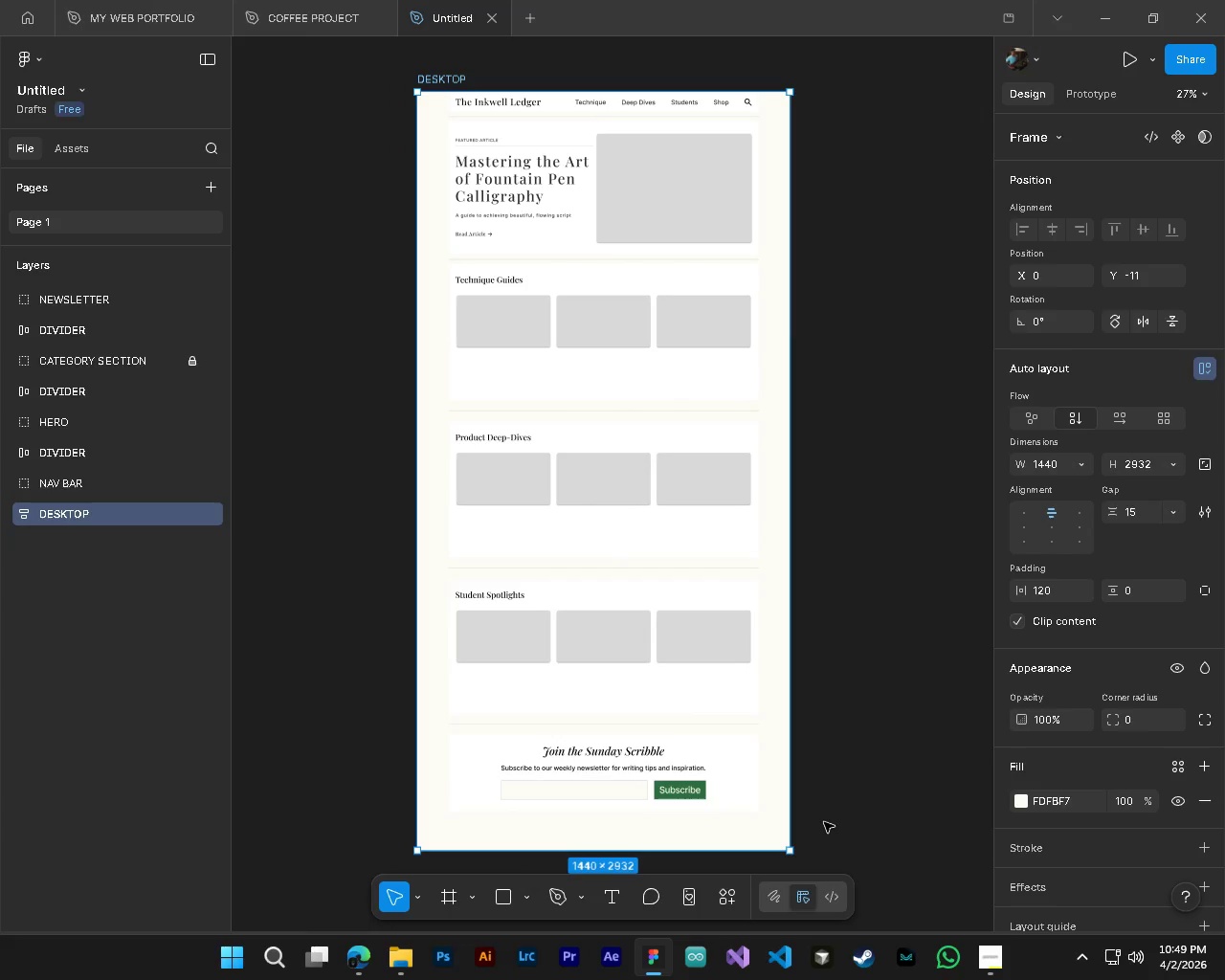 
key(Alt+AltLeft)
 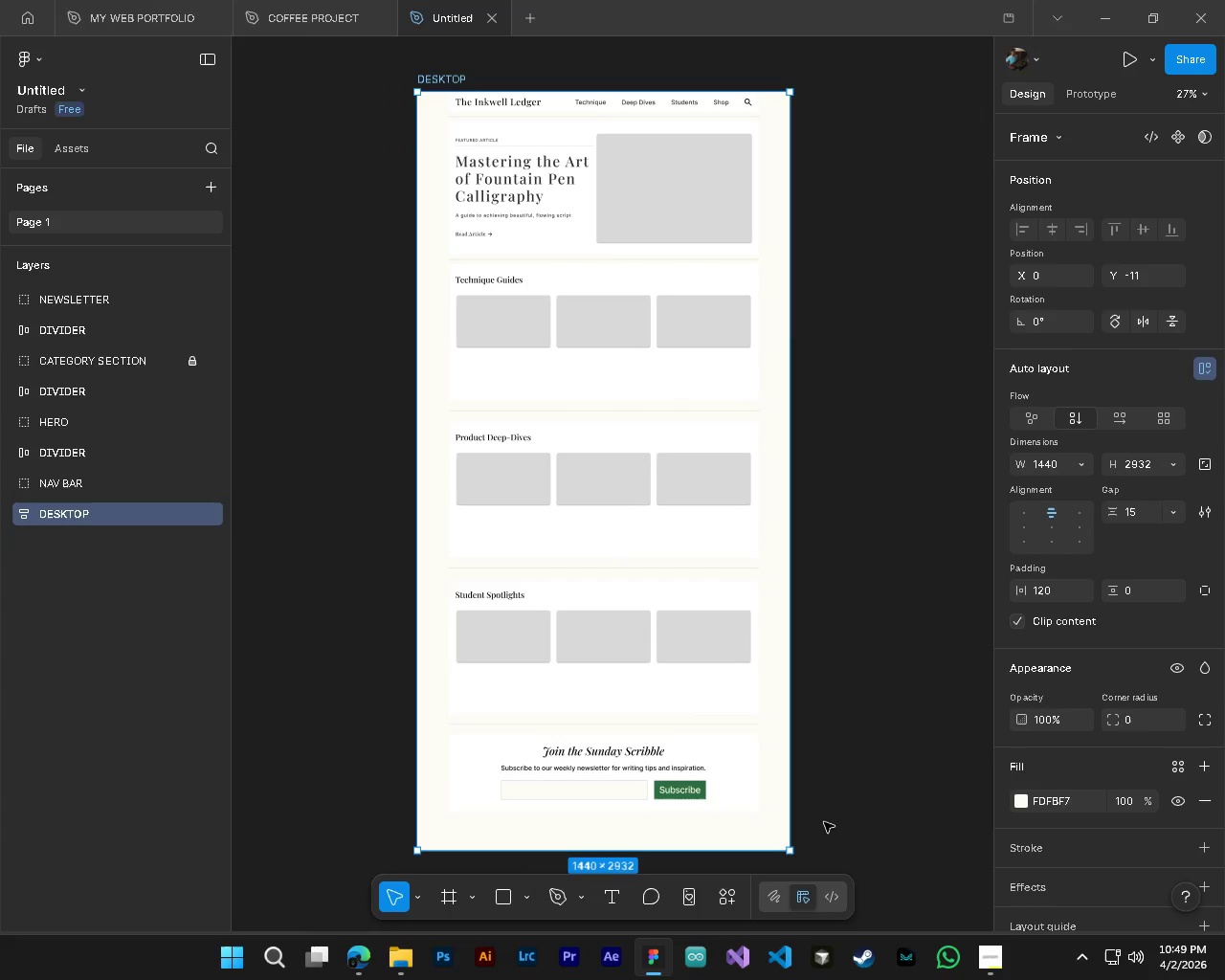 
hold_key(key=AltLeft, duration=0.36)
 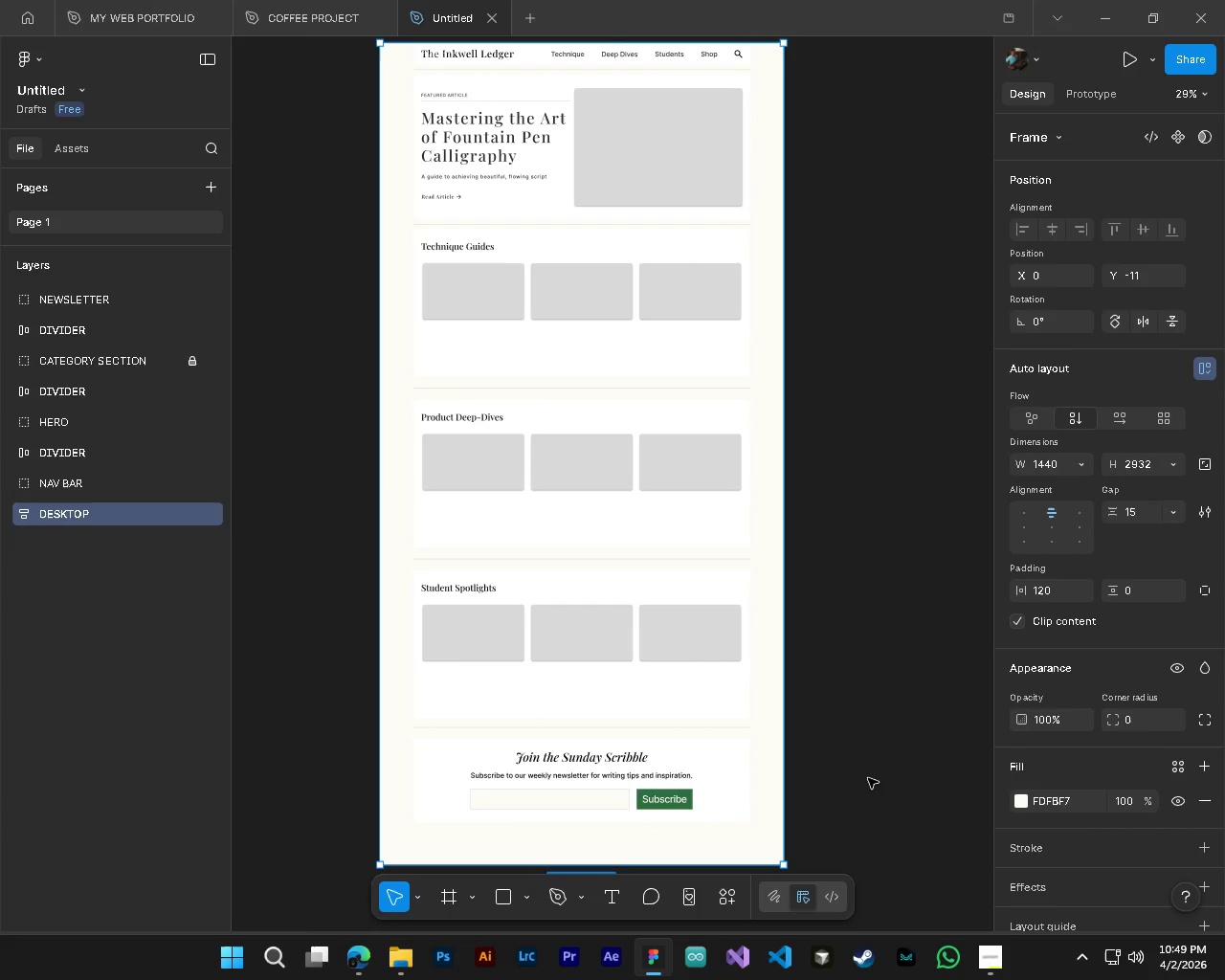 
hold_key(key=ControlLeft, duration=0.39)
 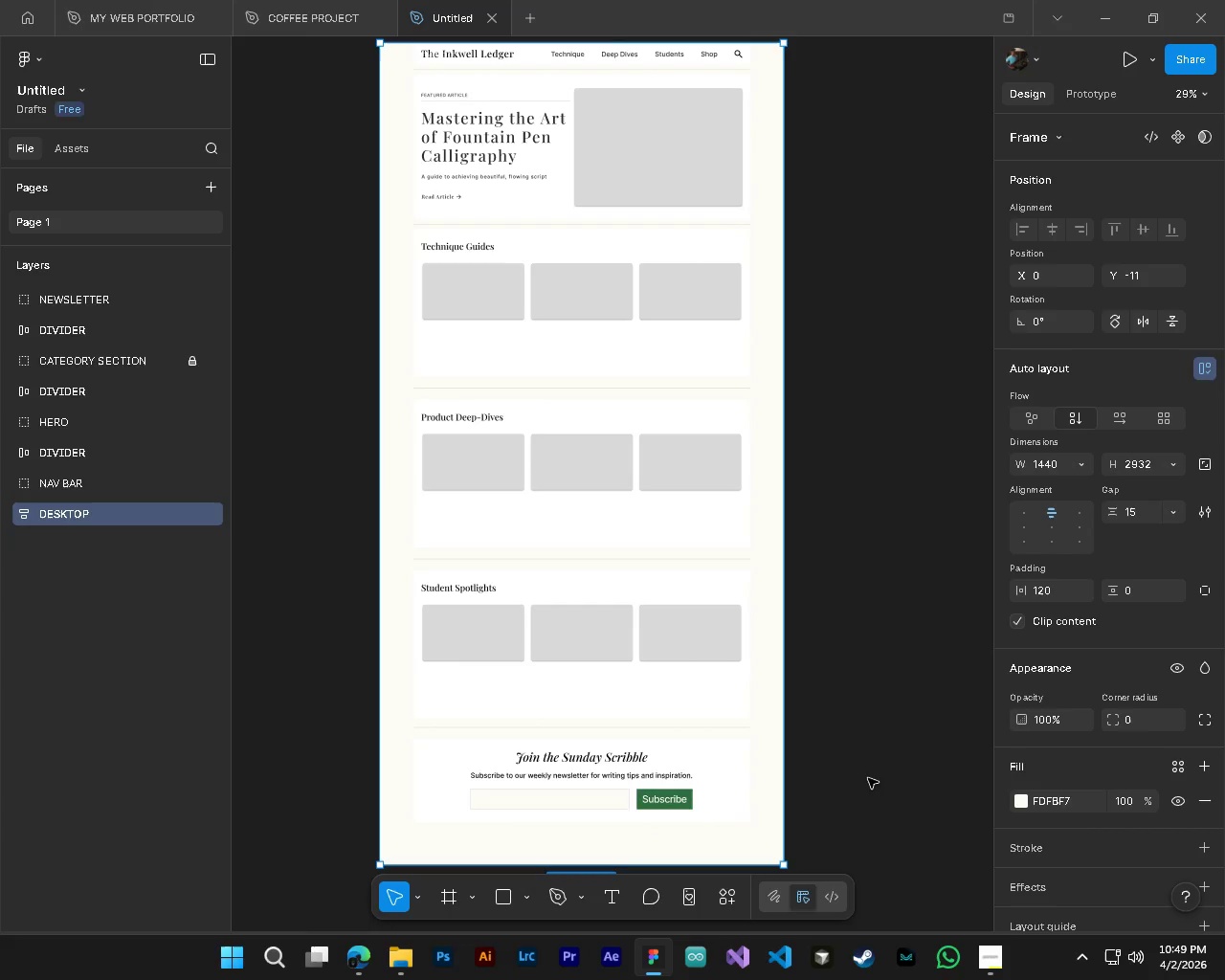 
scroll: coordinate [803, 825], scroll_direction: none, amount: 0.0
 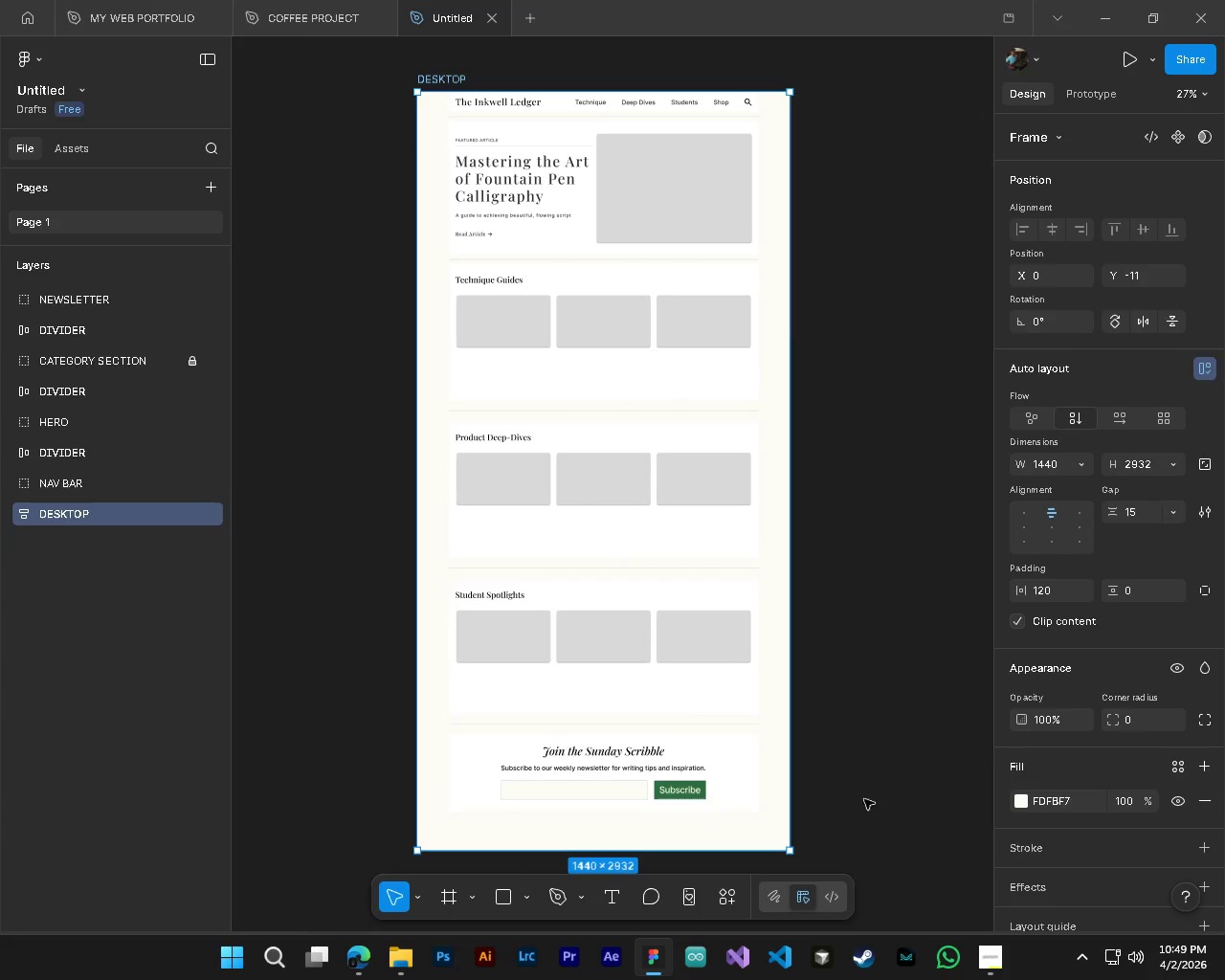 
scroll: coordinate [868, 778], scroll_direction: up, amount: 3.0
 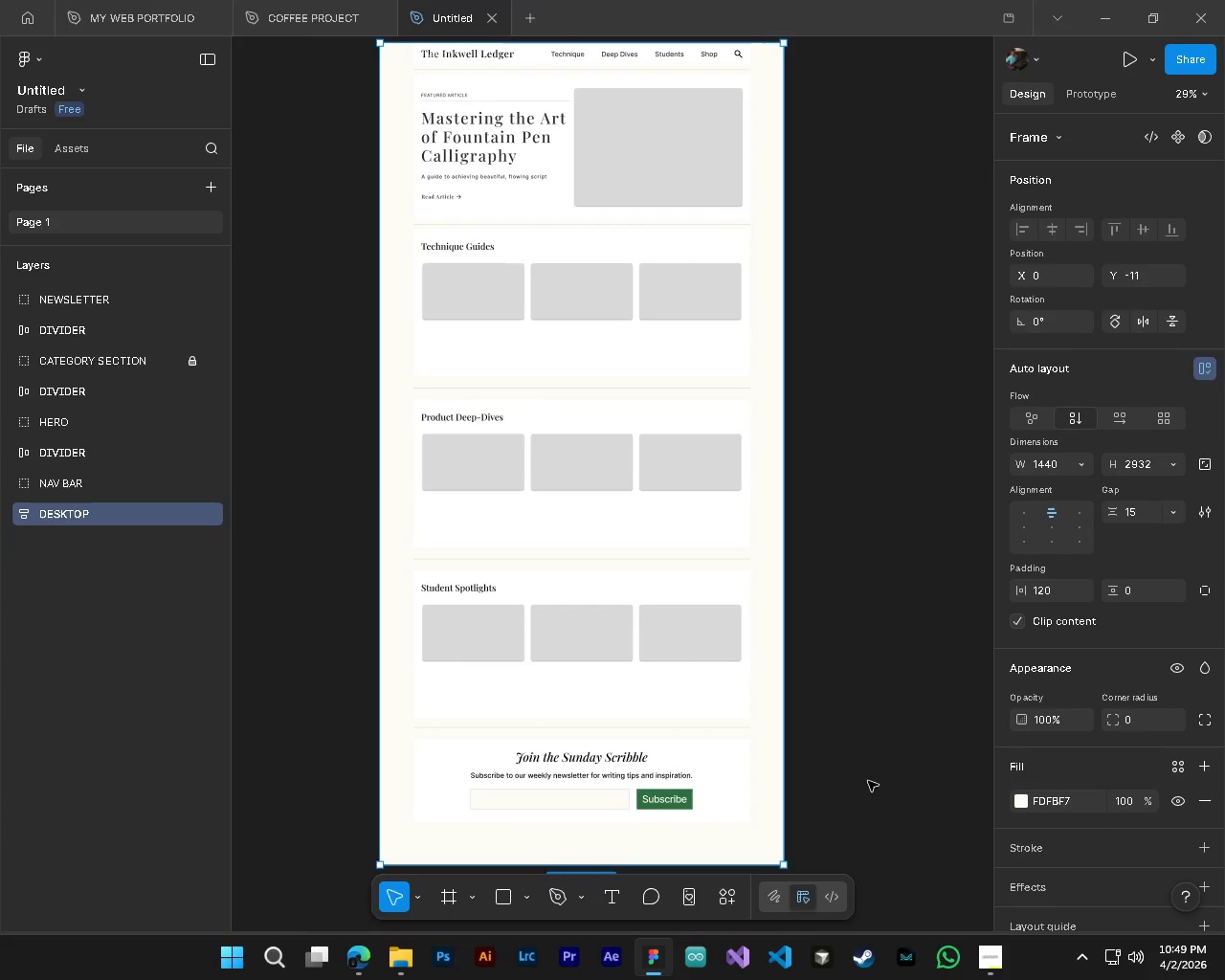 
hold_key(key=ShiftLeft, duration=0.52)
scroll: coordinate [868, 781], scroll_direction: up, amount: 2.0
 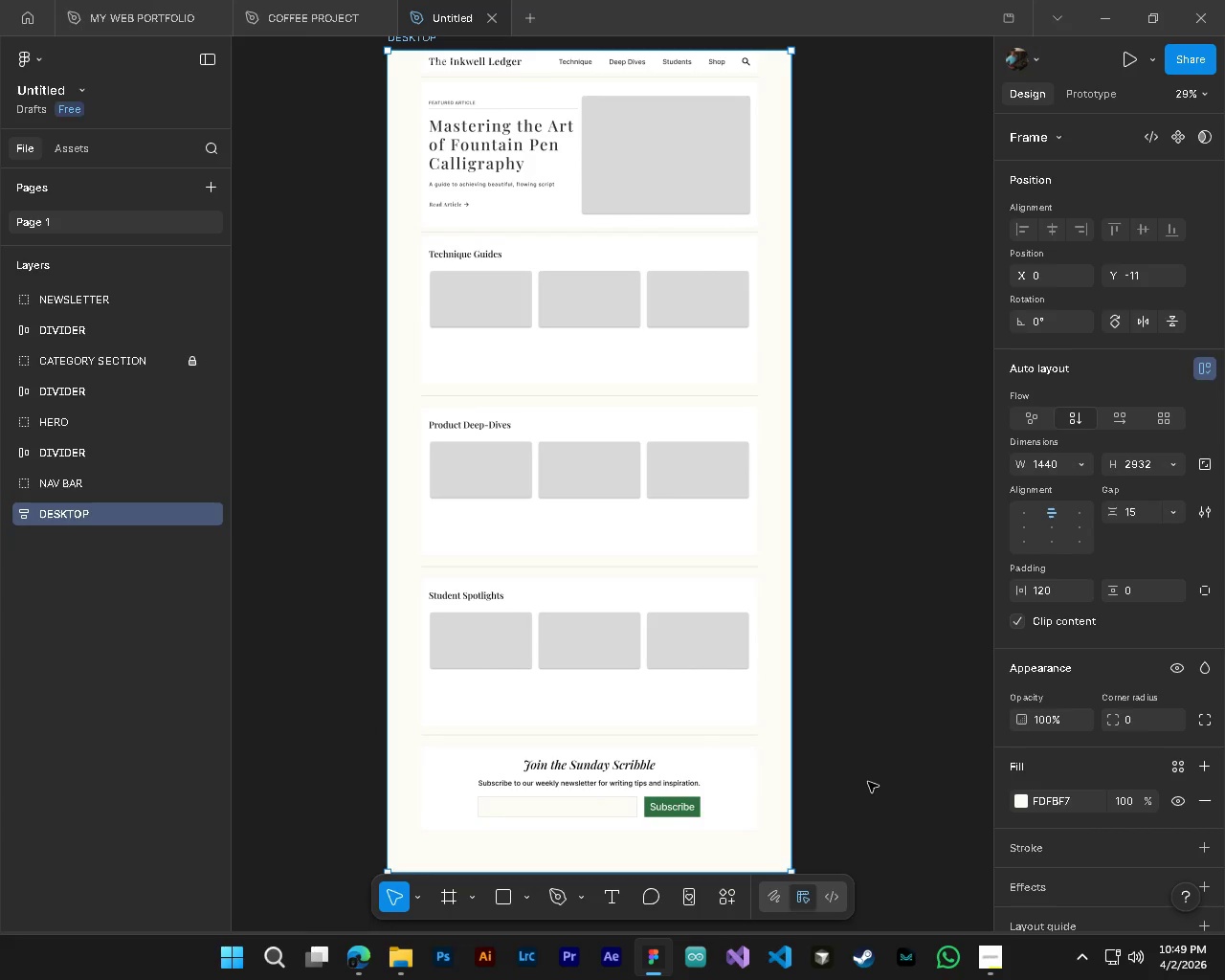 
scroll: coordinate [868, 782], scroll_direction: none, amount: 0.0
 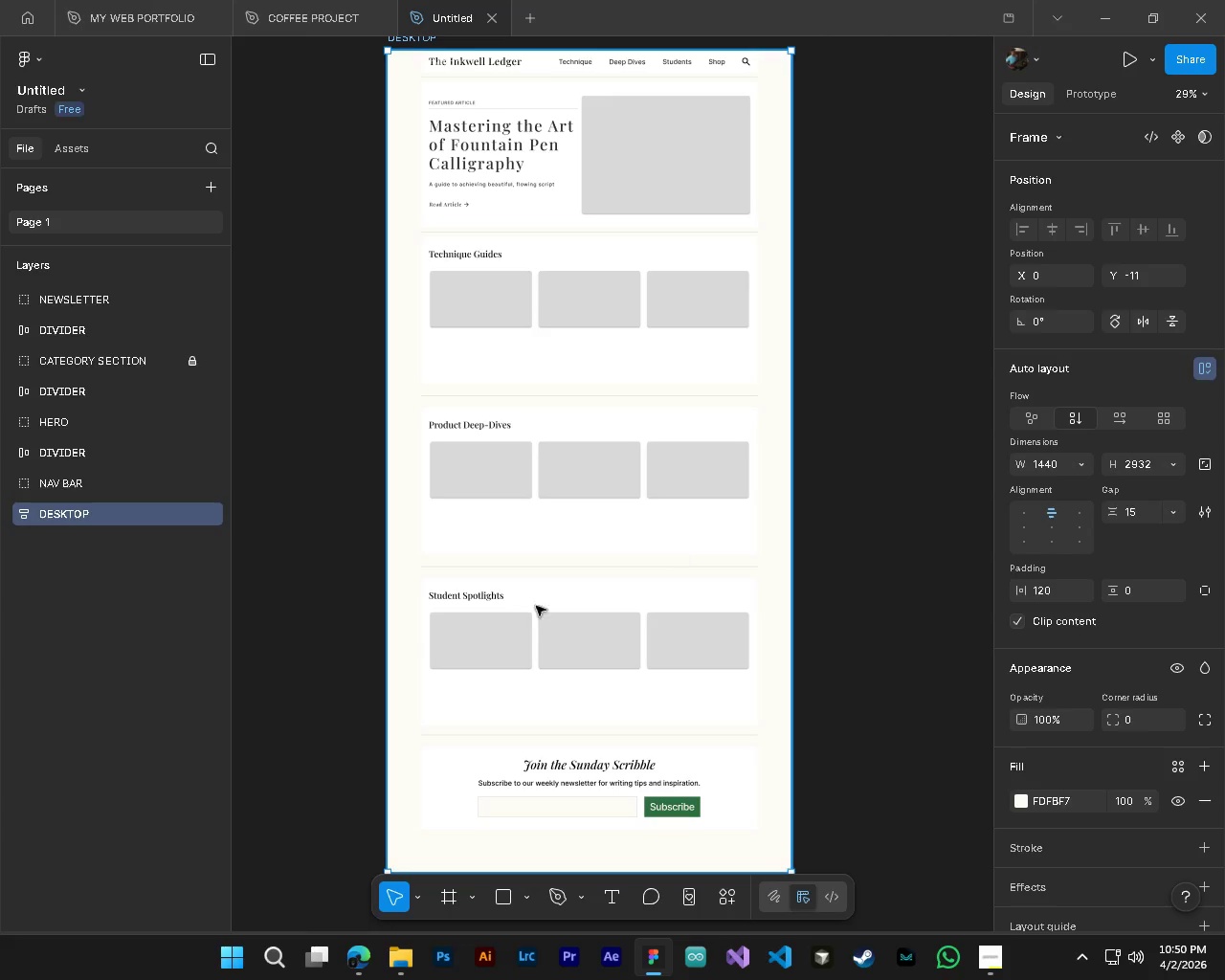 
wait(13.39)
 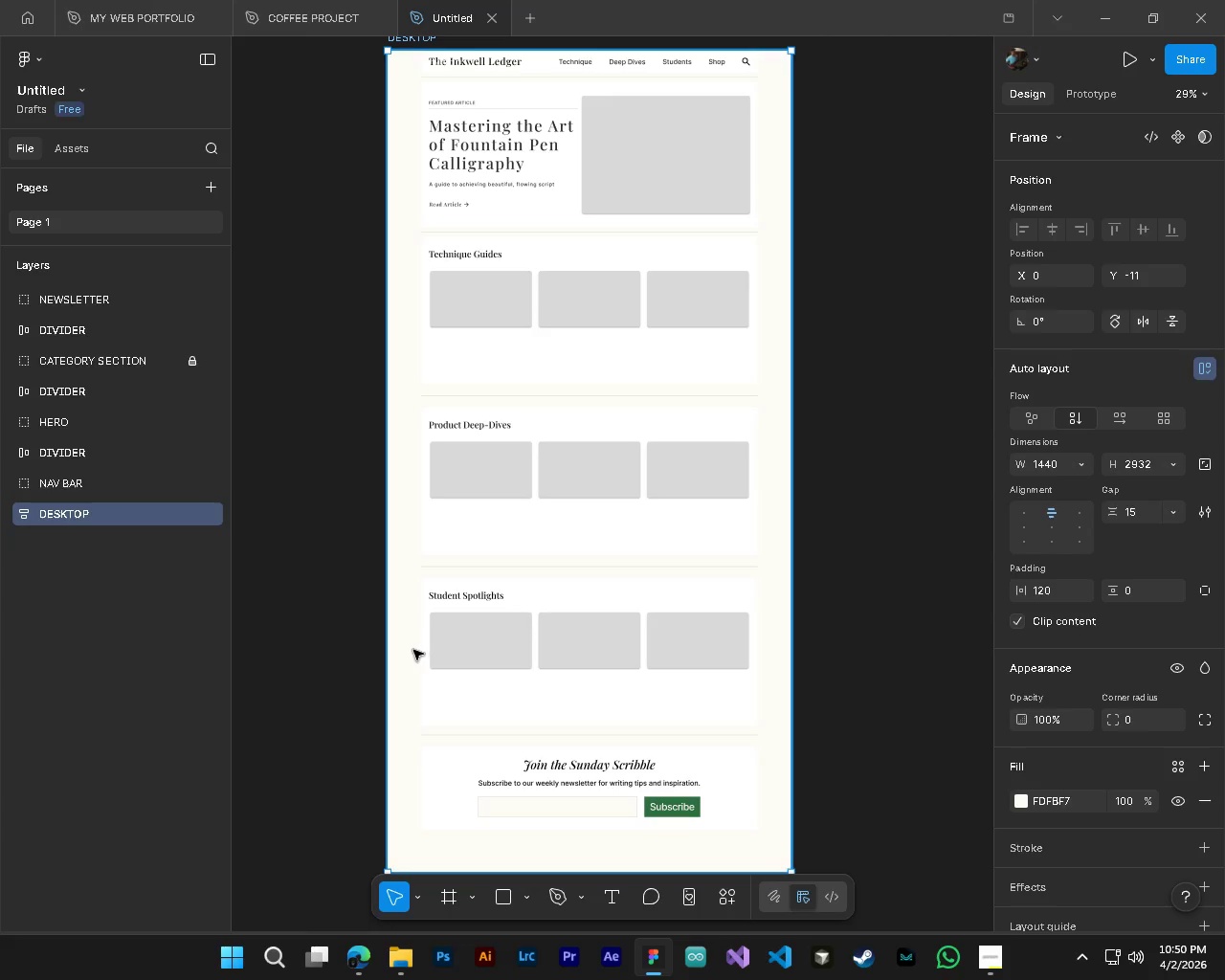 
key(Control+S)
 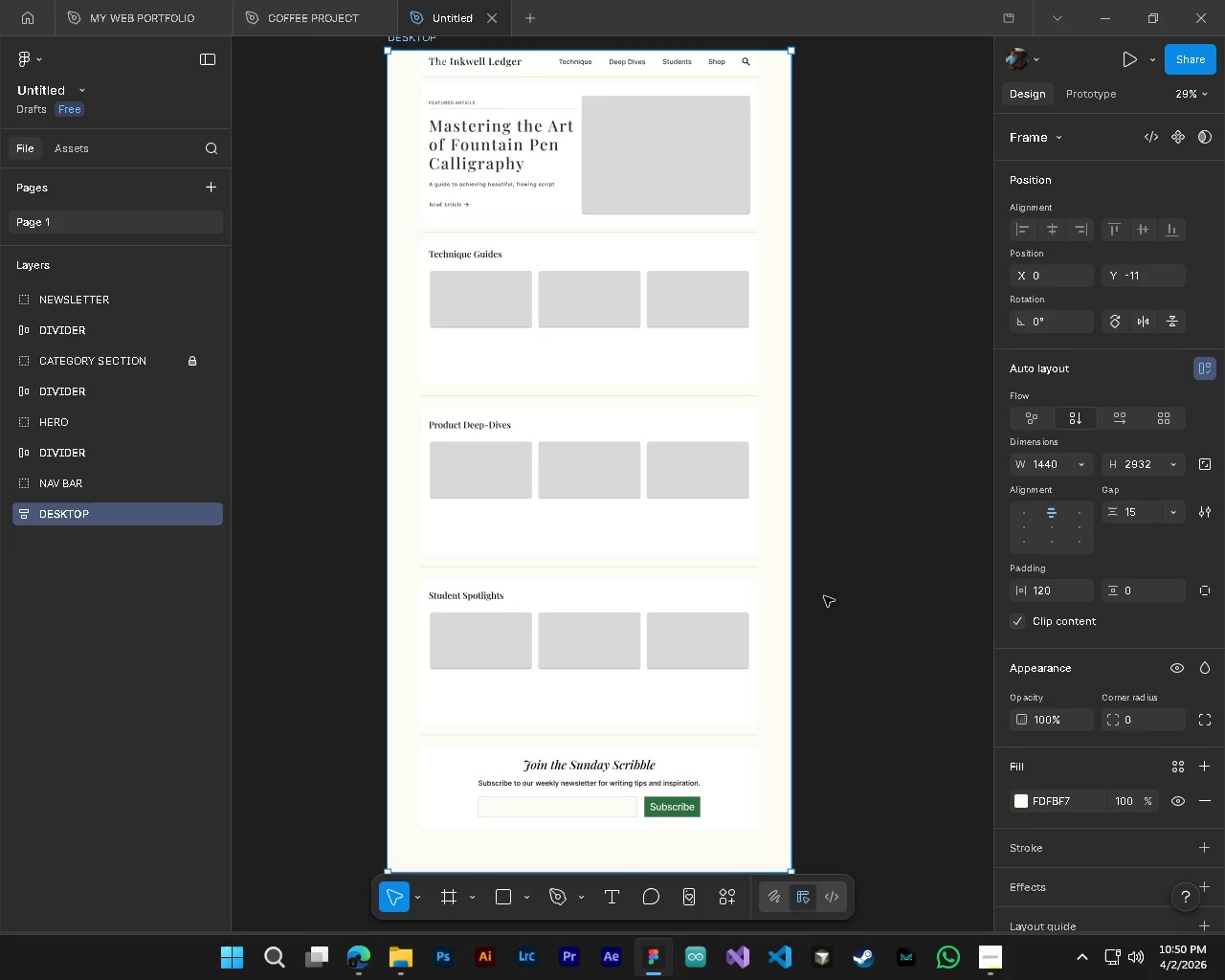 
wait(14.48)
 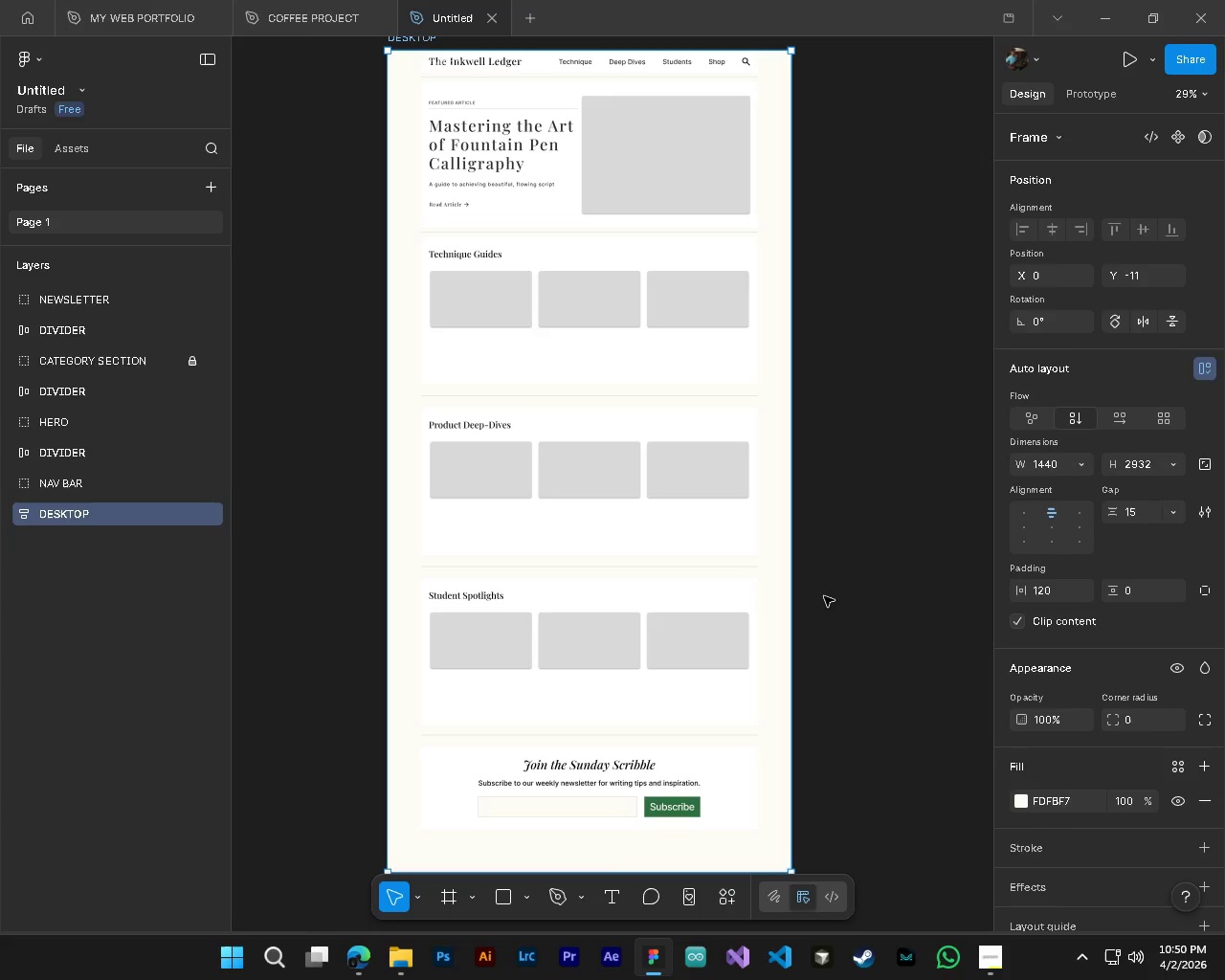 
hold_key(key=ControlLeft, duration=0.86)
 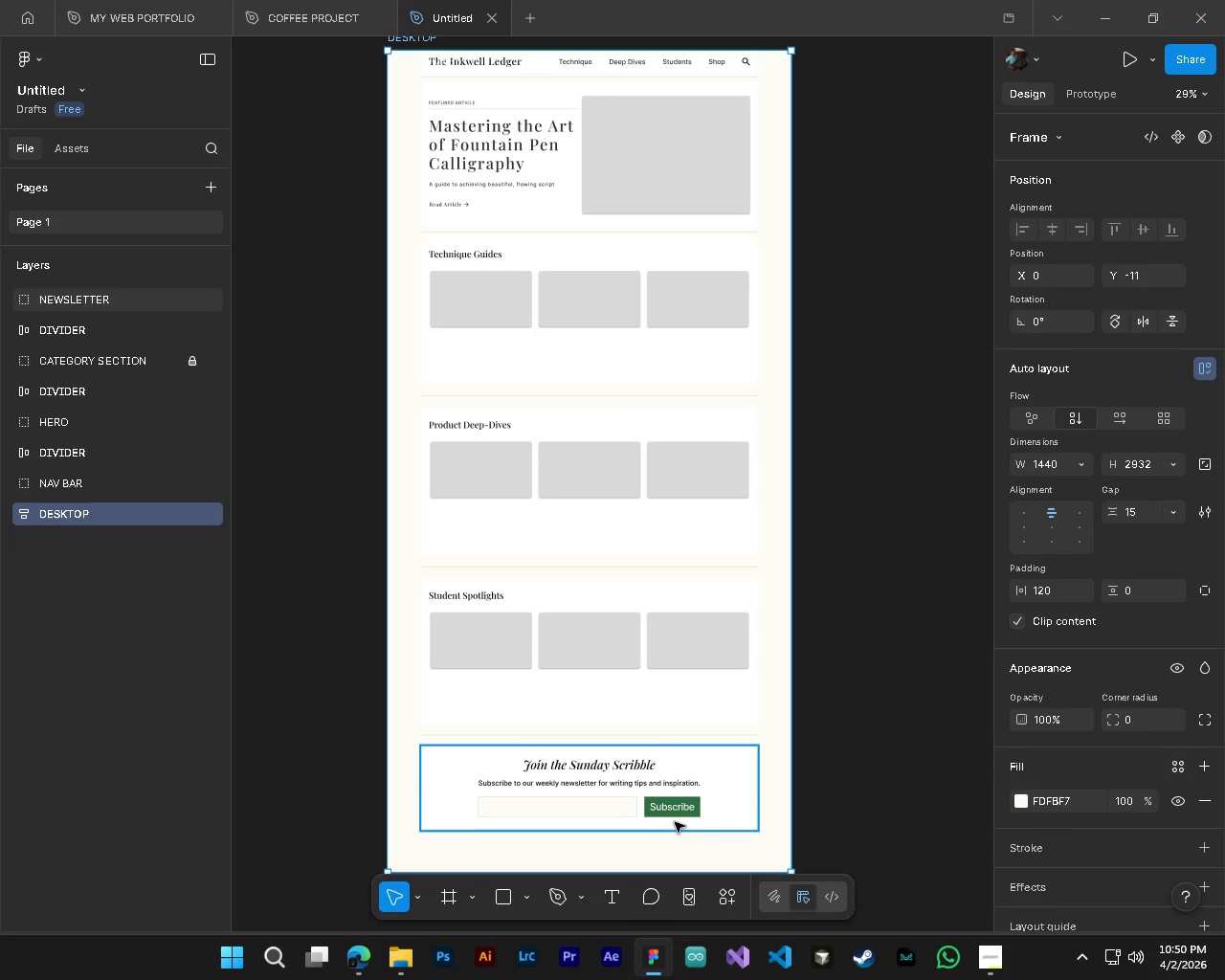 
hold_key(key=AltLeft, duration=0.78)
 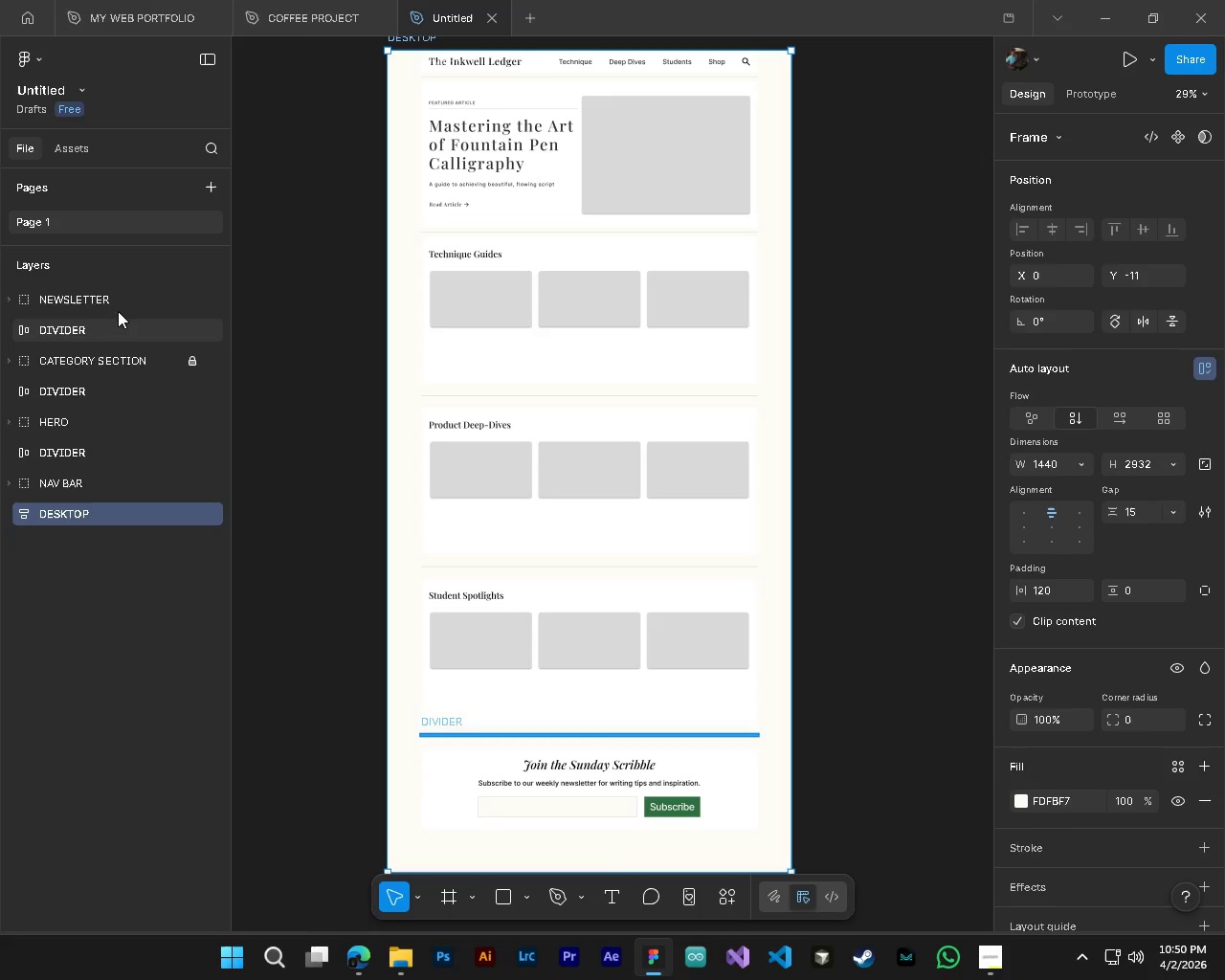 
left_click([85, 329])
 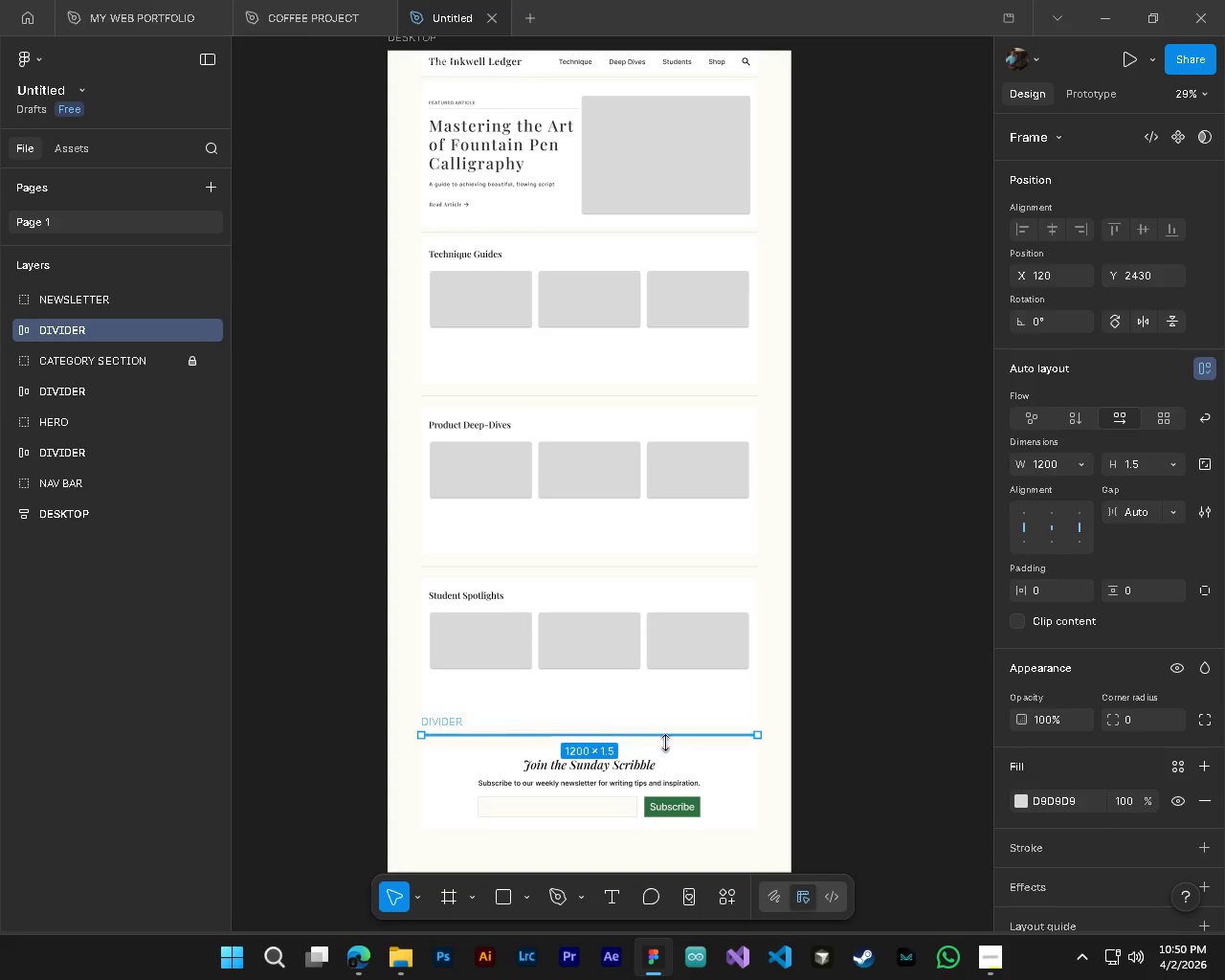 
hold_key(key=AltLeft, duration=0.53)
hold_key(key=ControlLeft, duration=0.45)
scroll: coordinate [607, 730], scroll_direction: up, amount: 1.0
 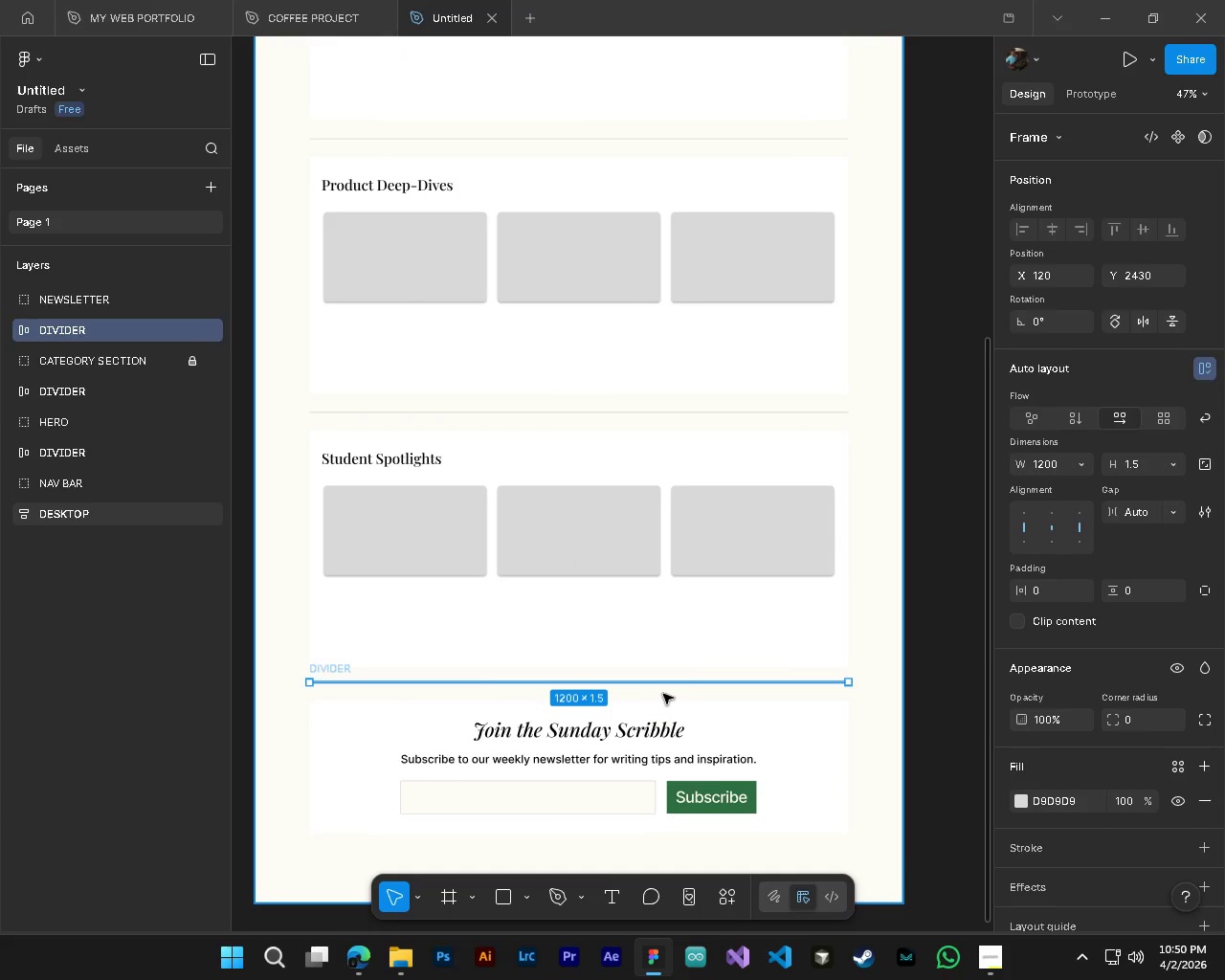 
key(Alt+AltLeft)
 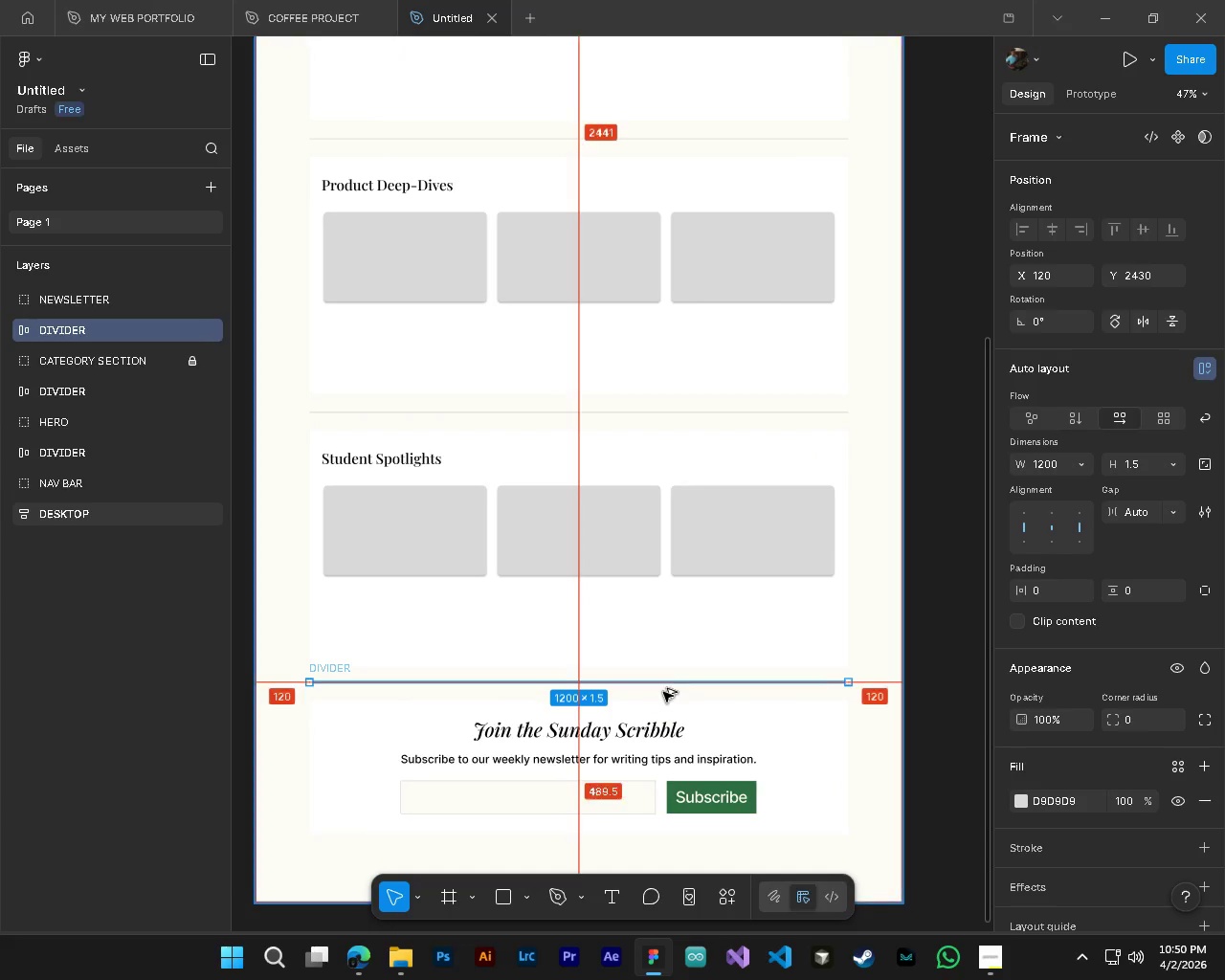 
key(Alt+Control+ControlLeft)
 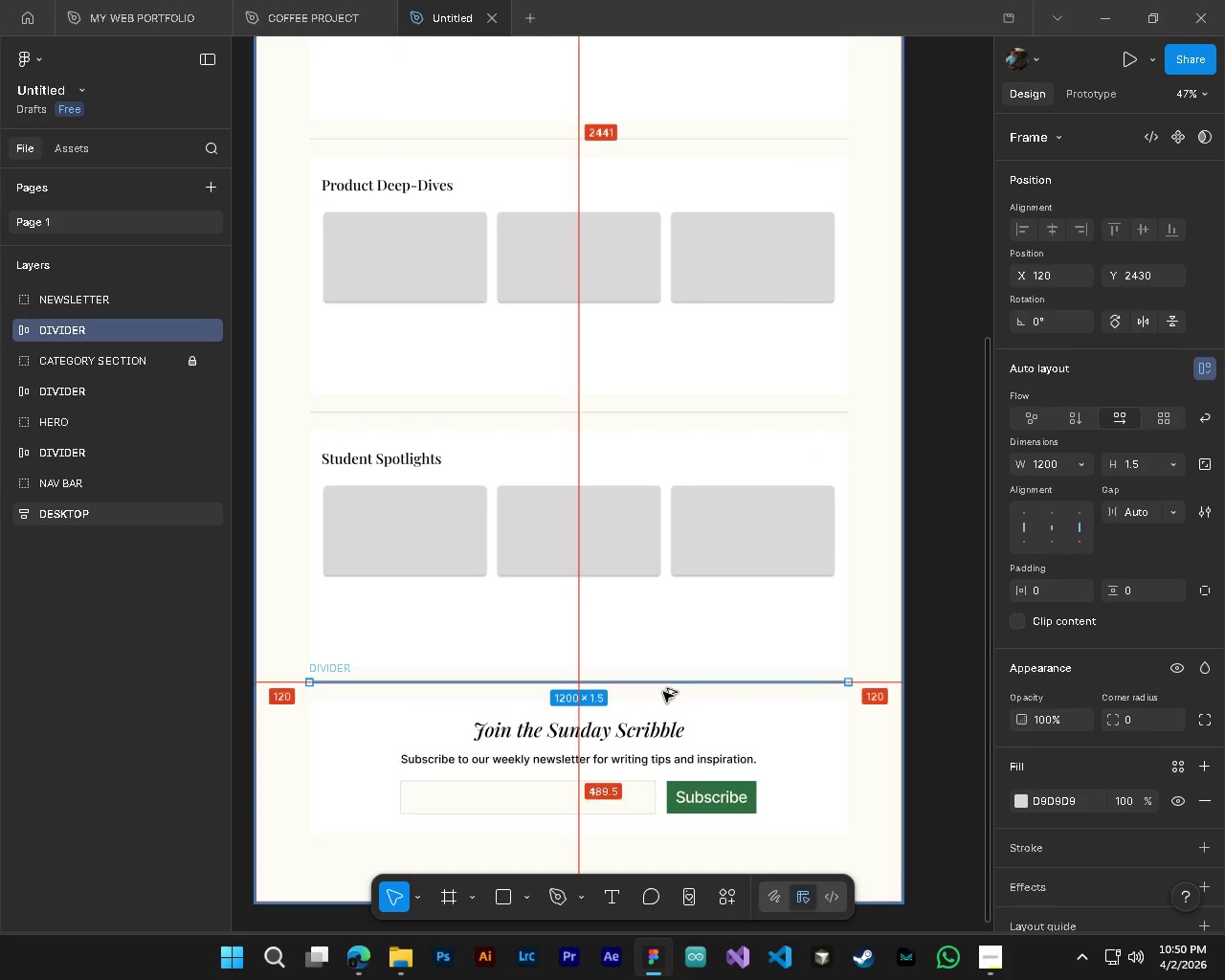 
scroll: coordinate [663, 692], scroll_direction: down, amount: 4.0
 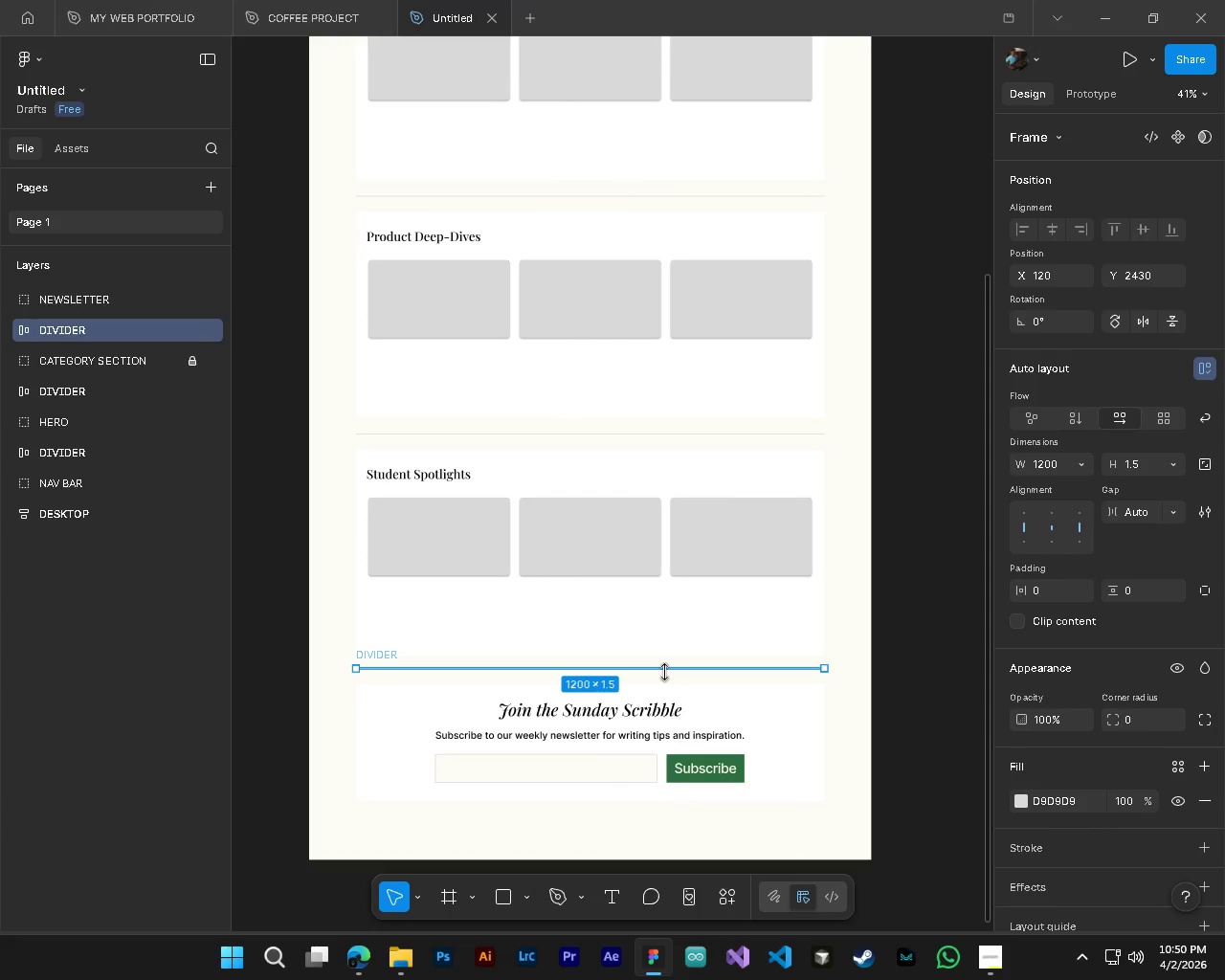 
hold_key(key=AltLeft, duration=0.64)
 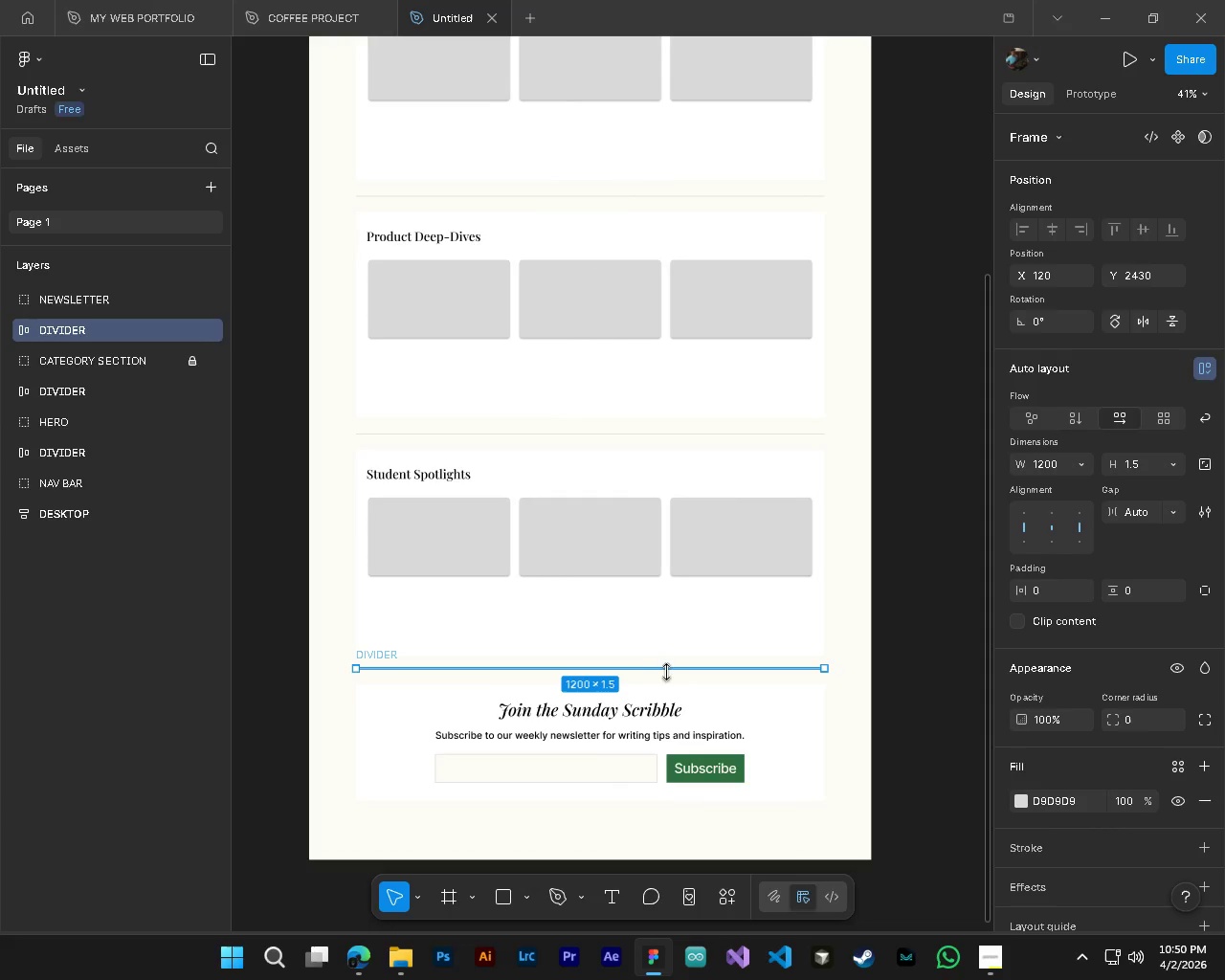 
hold_key(key=AltLeft, duration=2.56)
 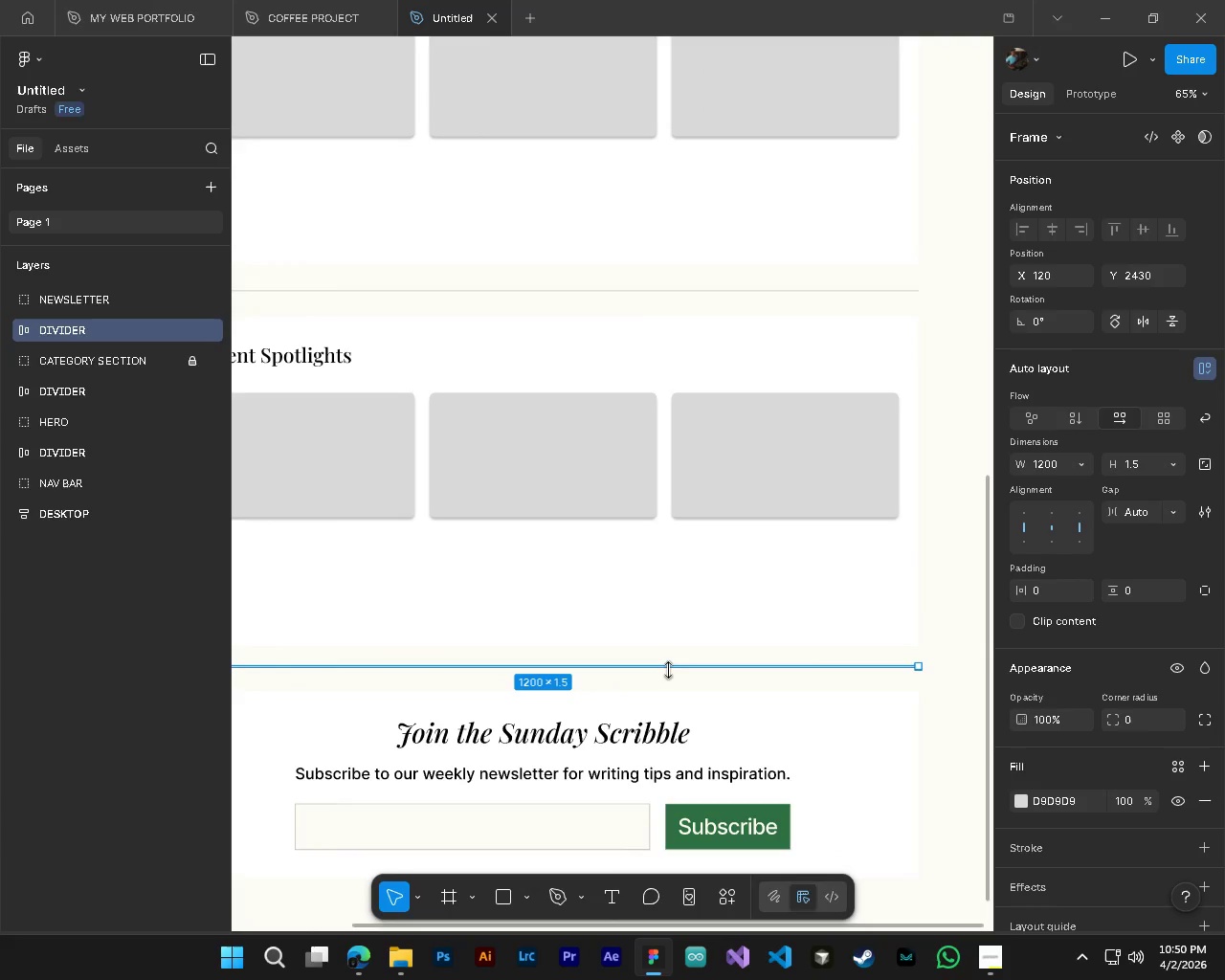 
hold_key(key=AltLeft, duration=0.42)
hold_key(key=ControlLeft, duration=0.39)
scroll: coordinate [667, 670], scroll_direction: down, amount: 1.0
 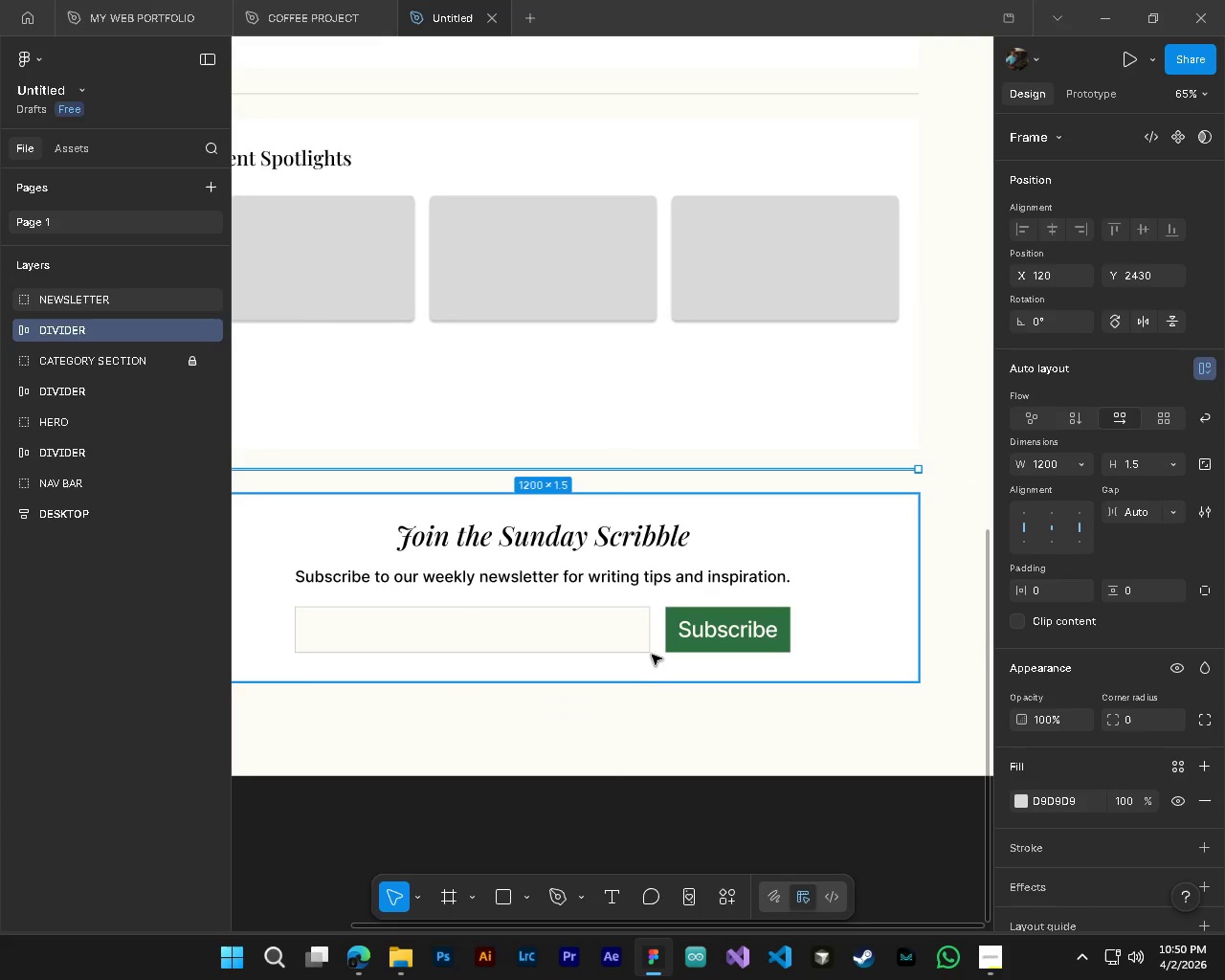 
hold_key(key=ControlLeft, duration=0.31)
 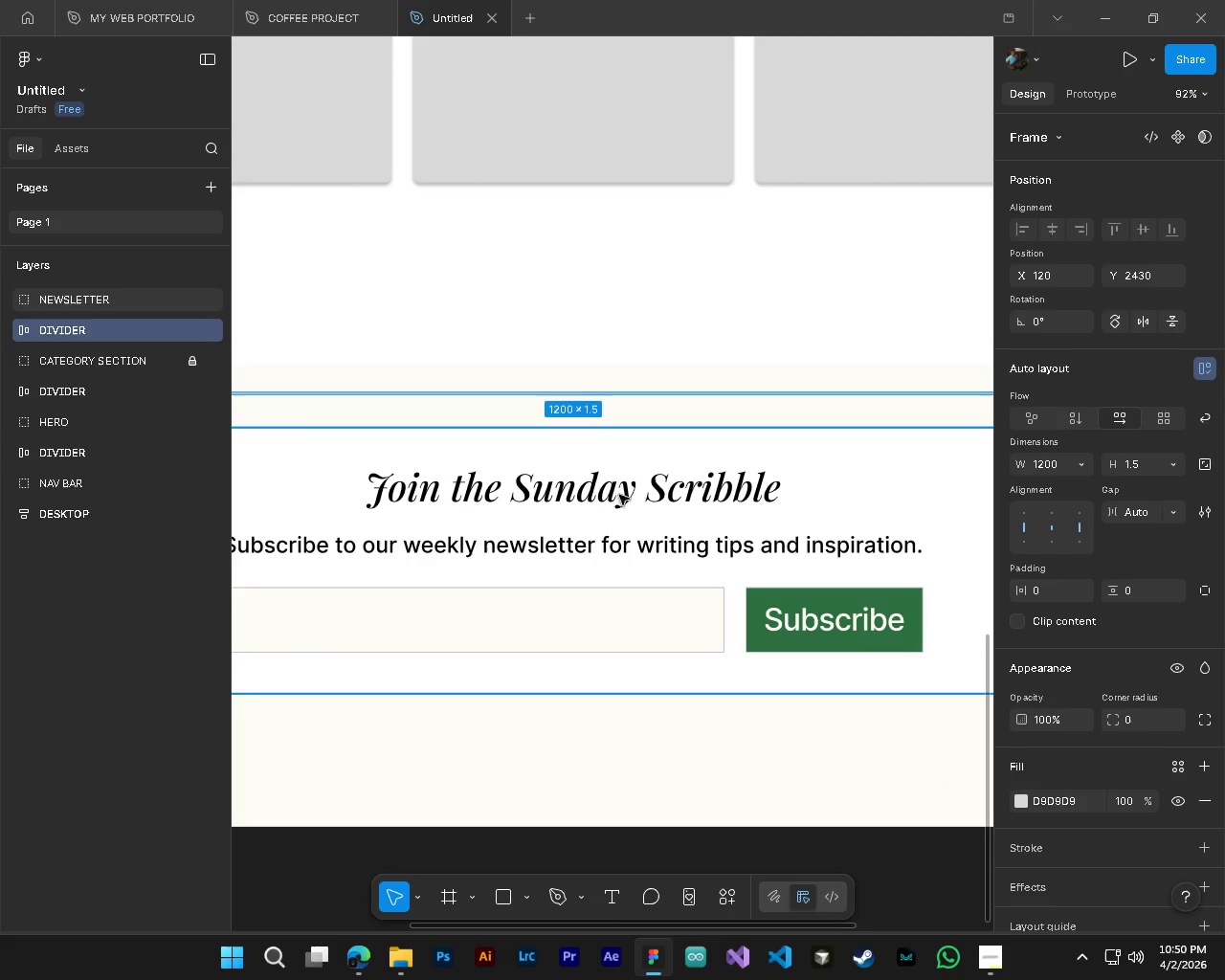 
hold_key(key=ShiftLeft, duration=0.39)
 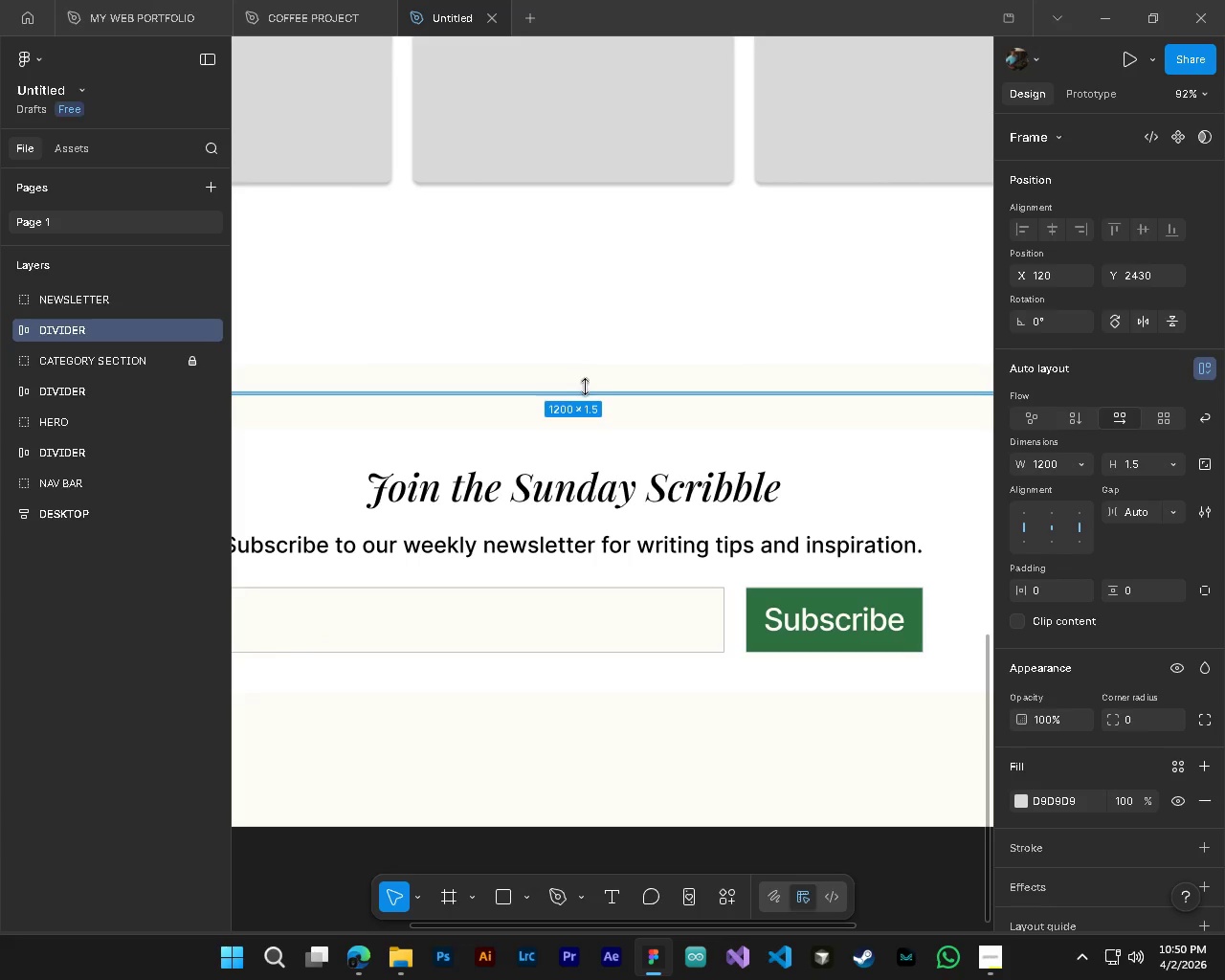 
scroll: coordinate [634, 536], scroll_direction: up, amount: 7.0
 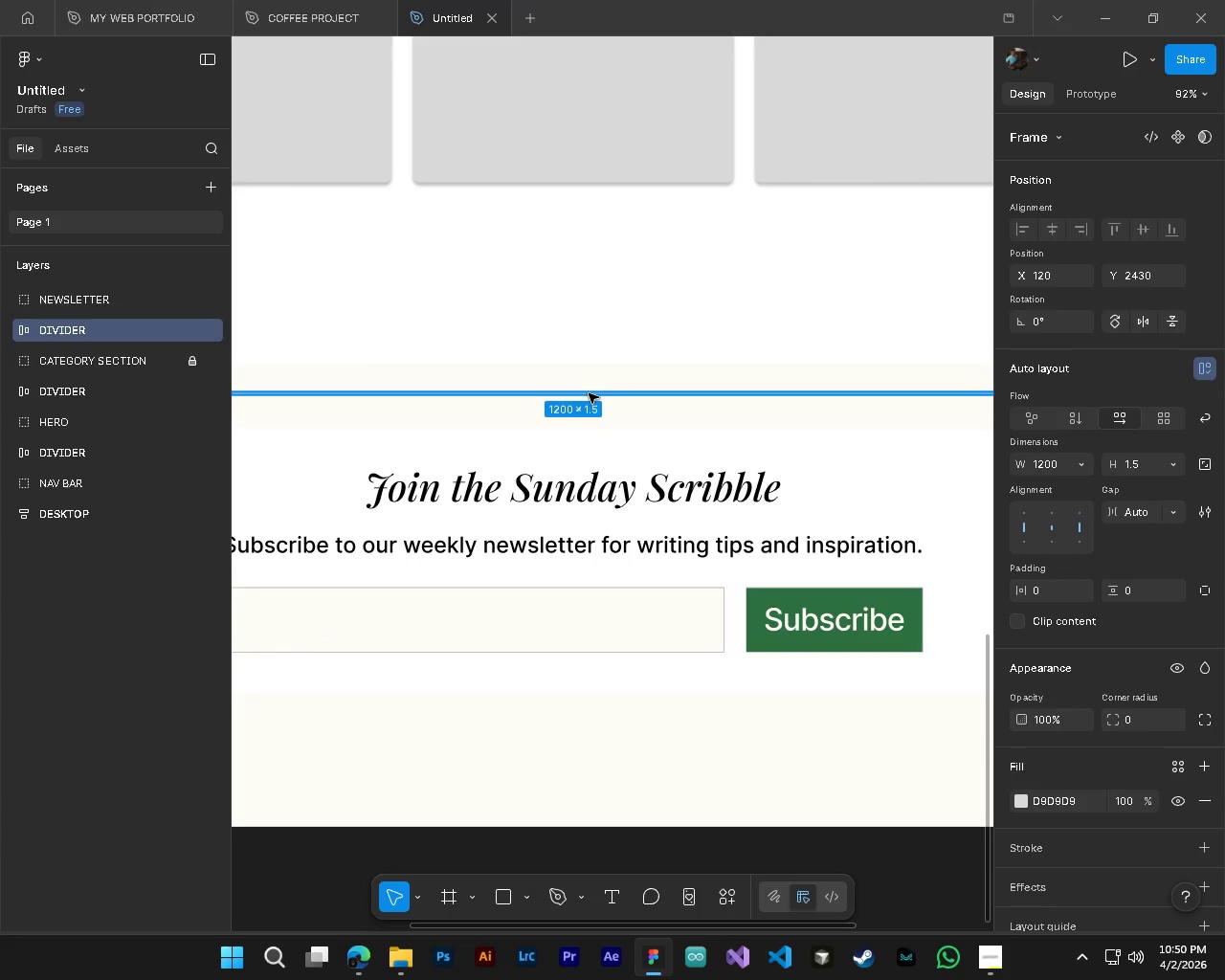 
left_click_drag(start_coordinate=[589, 393], to_coordinate=[590, 757])
 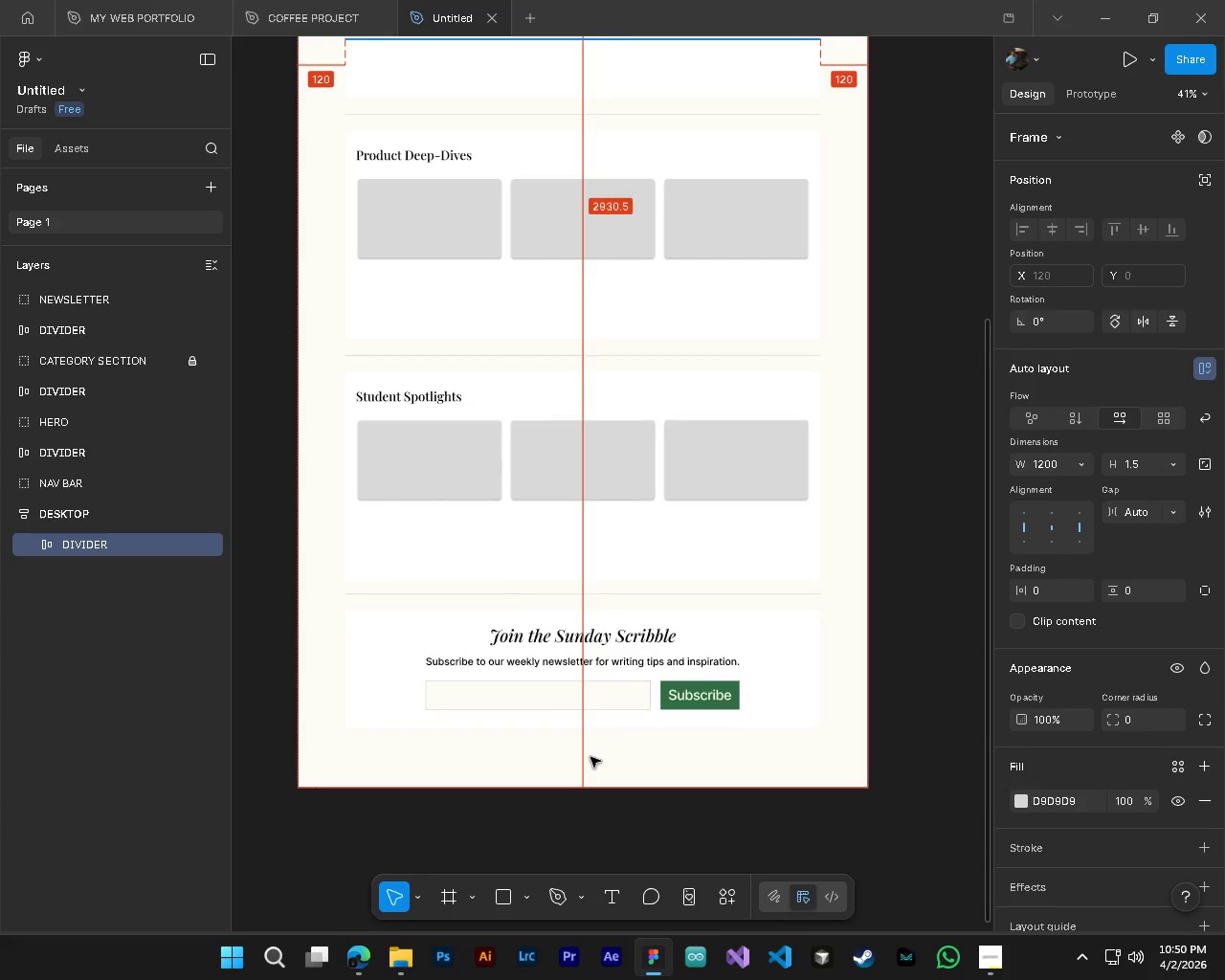 
hold_key(key=AltLeft, duration=1.5)
 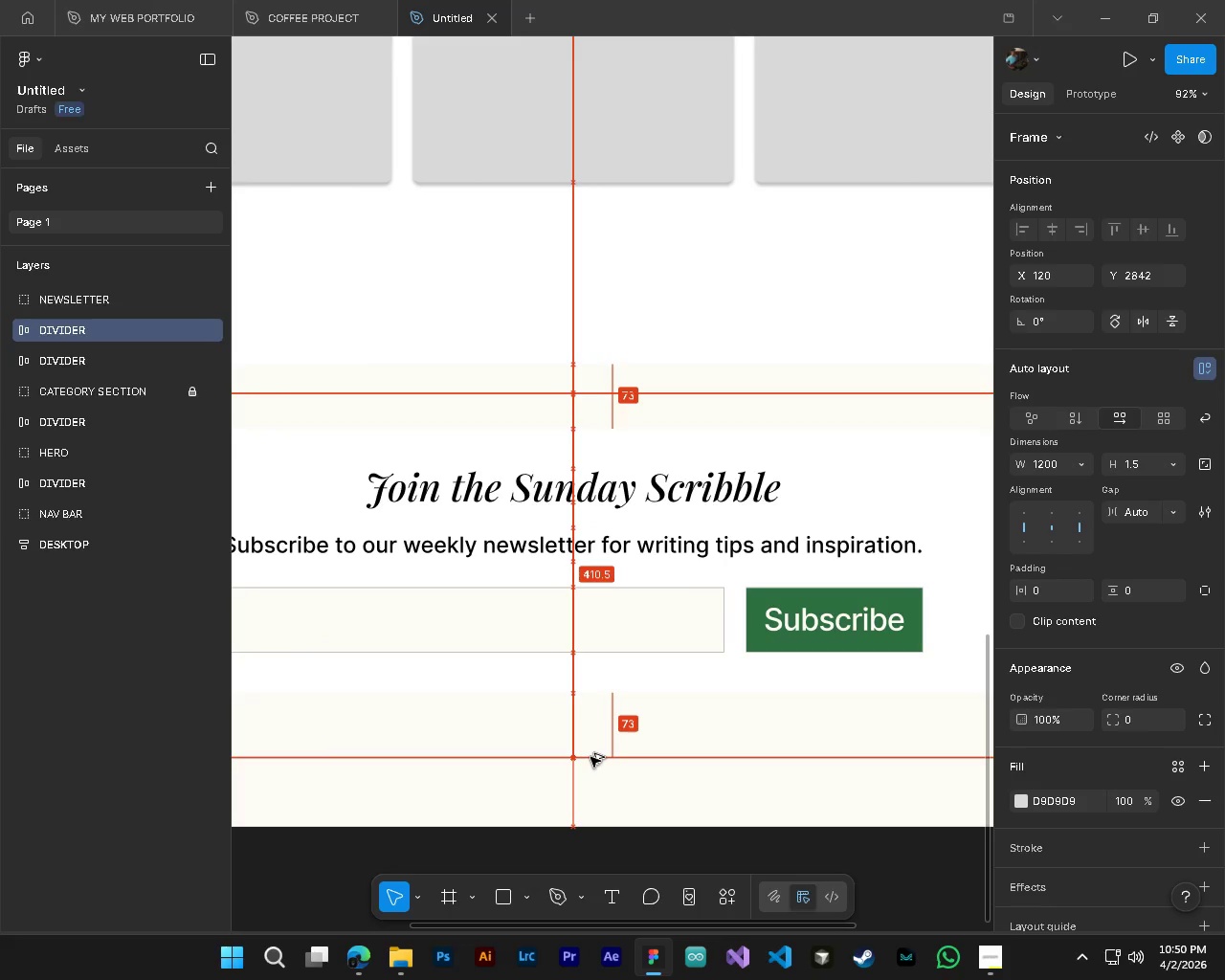 
hold_key(key=AltLeft, duration=1.52)
 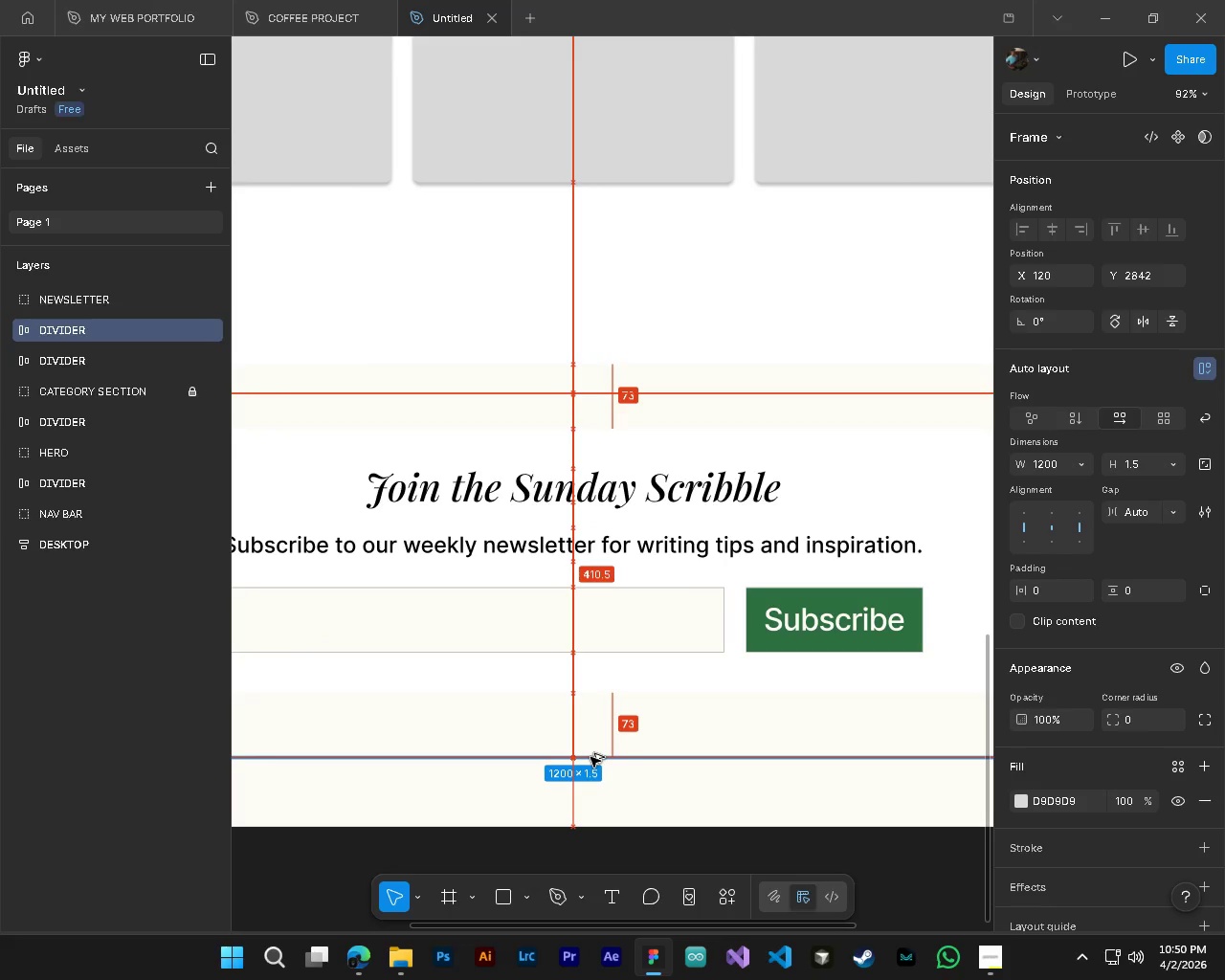 
hold_key(key=AltLeft, duration=2.83)
hold_key(key=ControlLeft, duration=1.06)
scroll: coordinate [590, 757], scroll_direction: down, amount: 6.0
 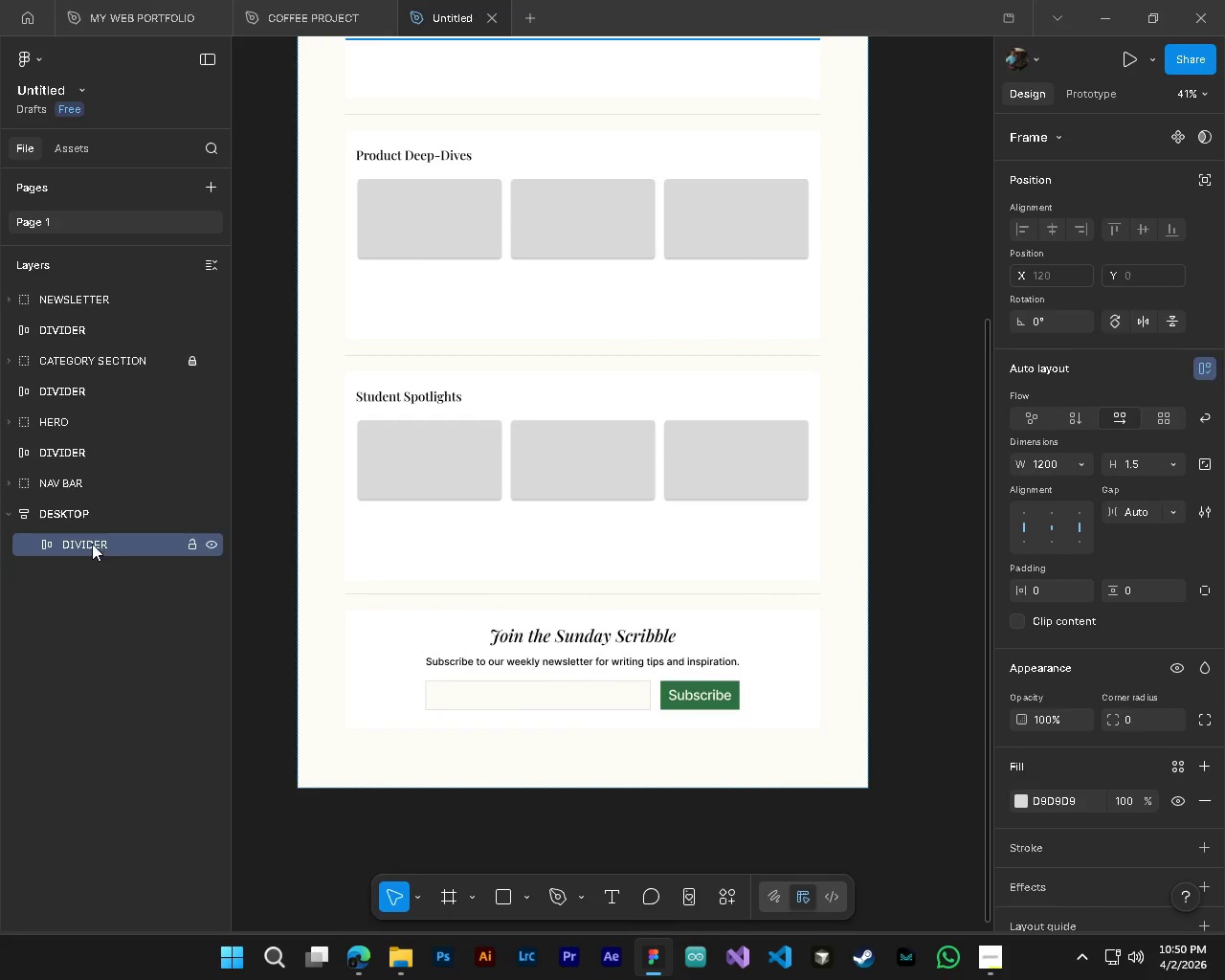 
left_click_drag(start_coordinate=[93, 543], to_coordinate=[93, 285])
 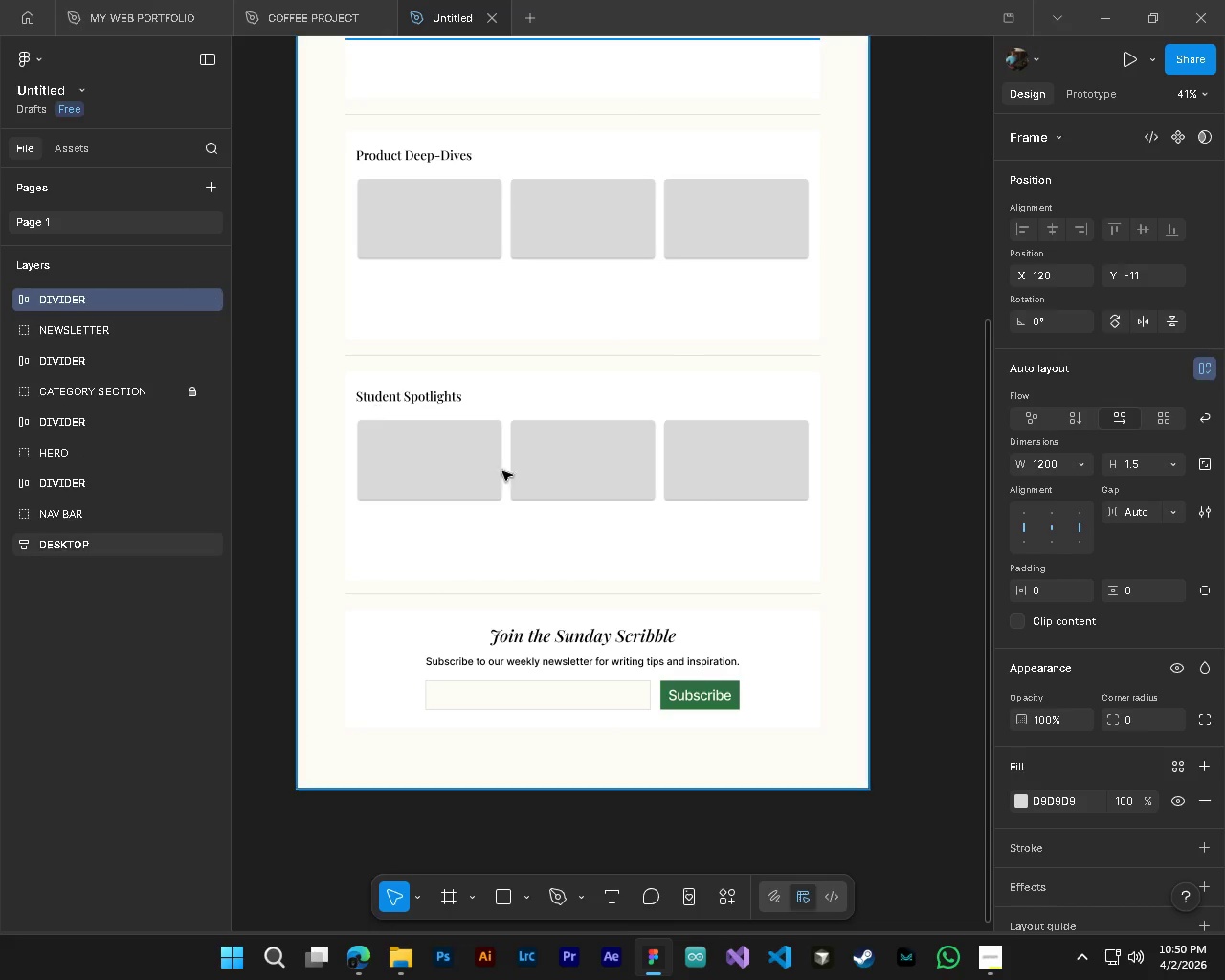 
hold_key(key=AltLeft, duration=0.62)
 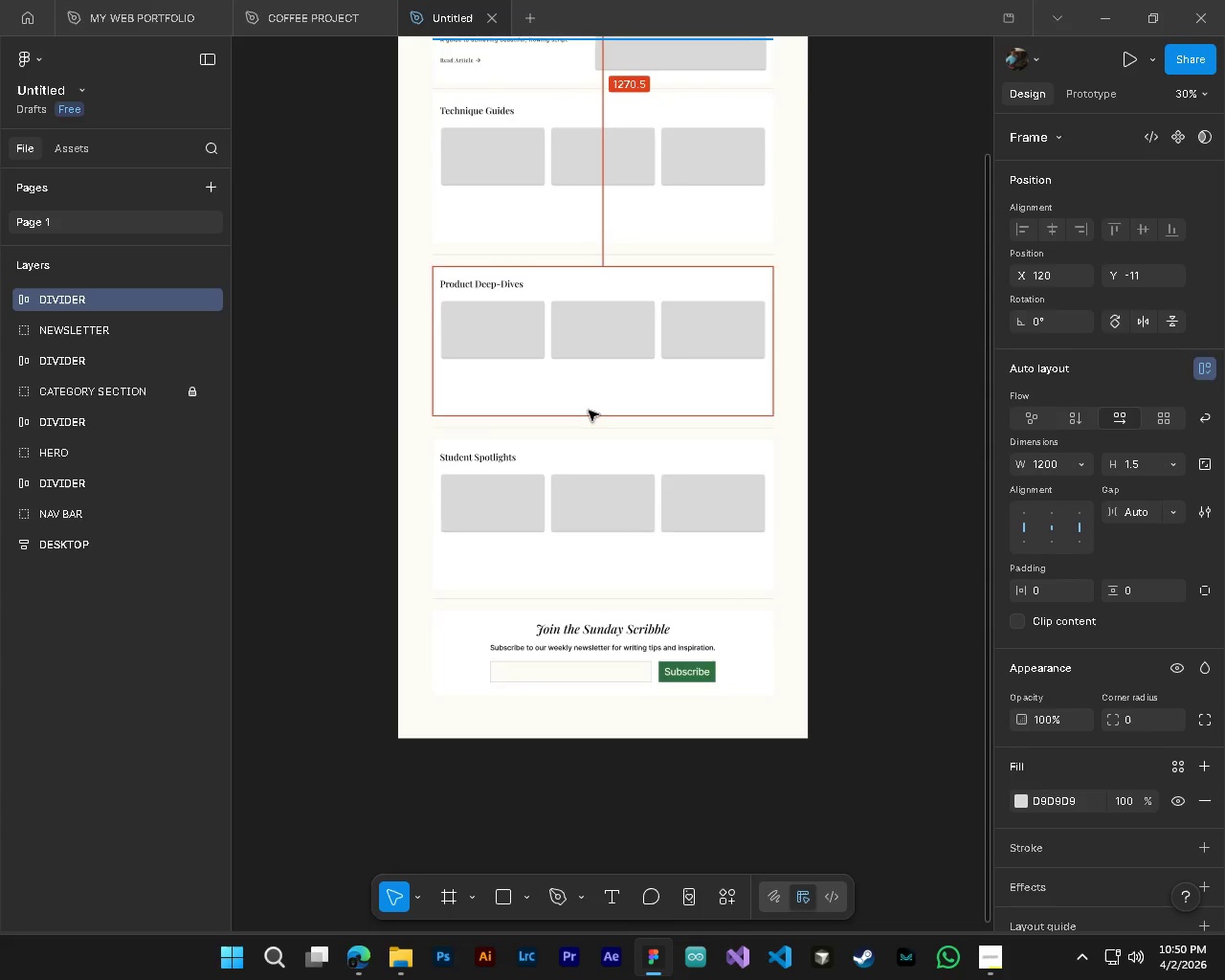 
hold_key(key=ControlLeft, duration=0.61)
 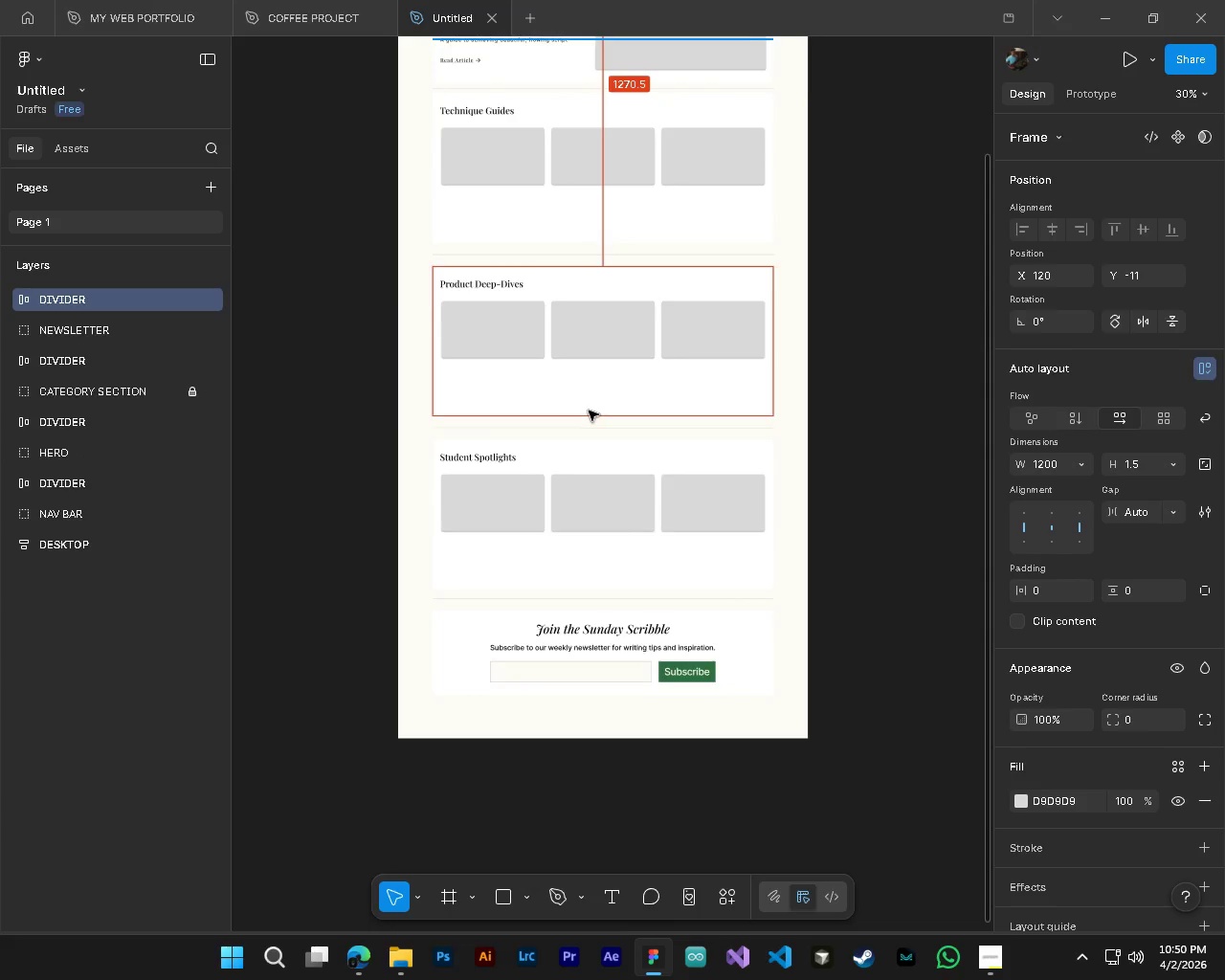 
hold_key(key=AltLeft, duration=0.53)
 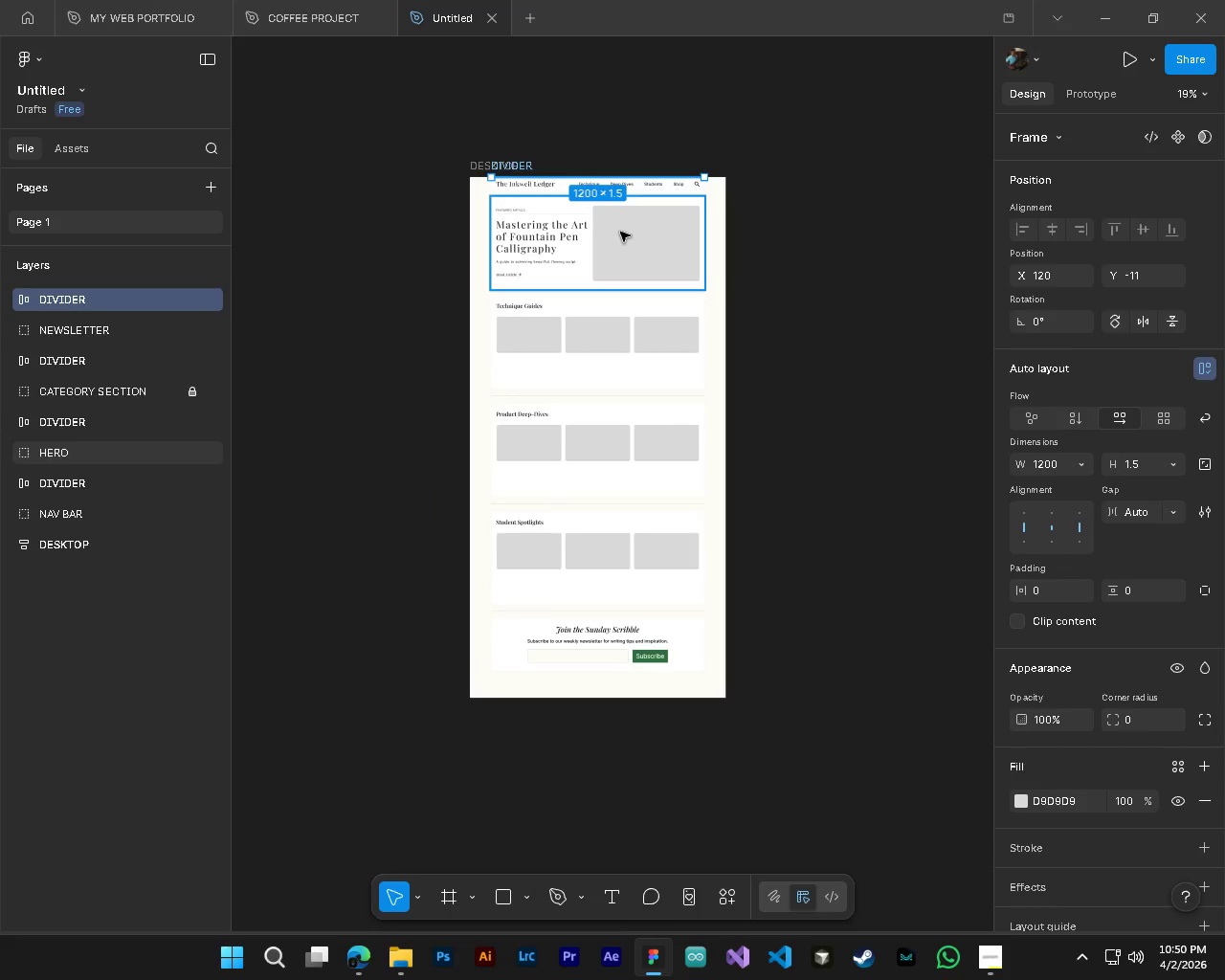 
hold_key(key=ControlLeft, duration=0.53)
 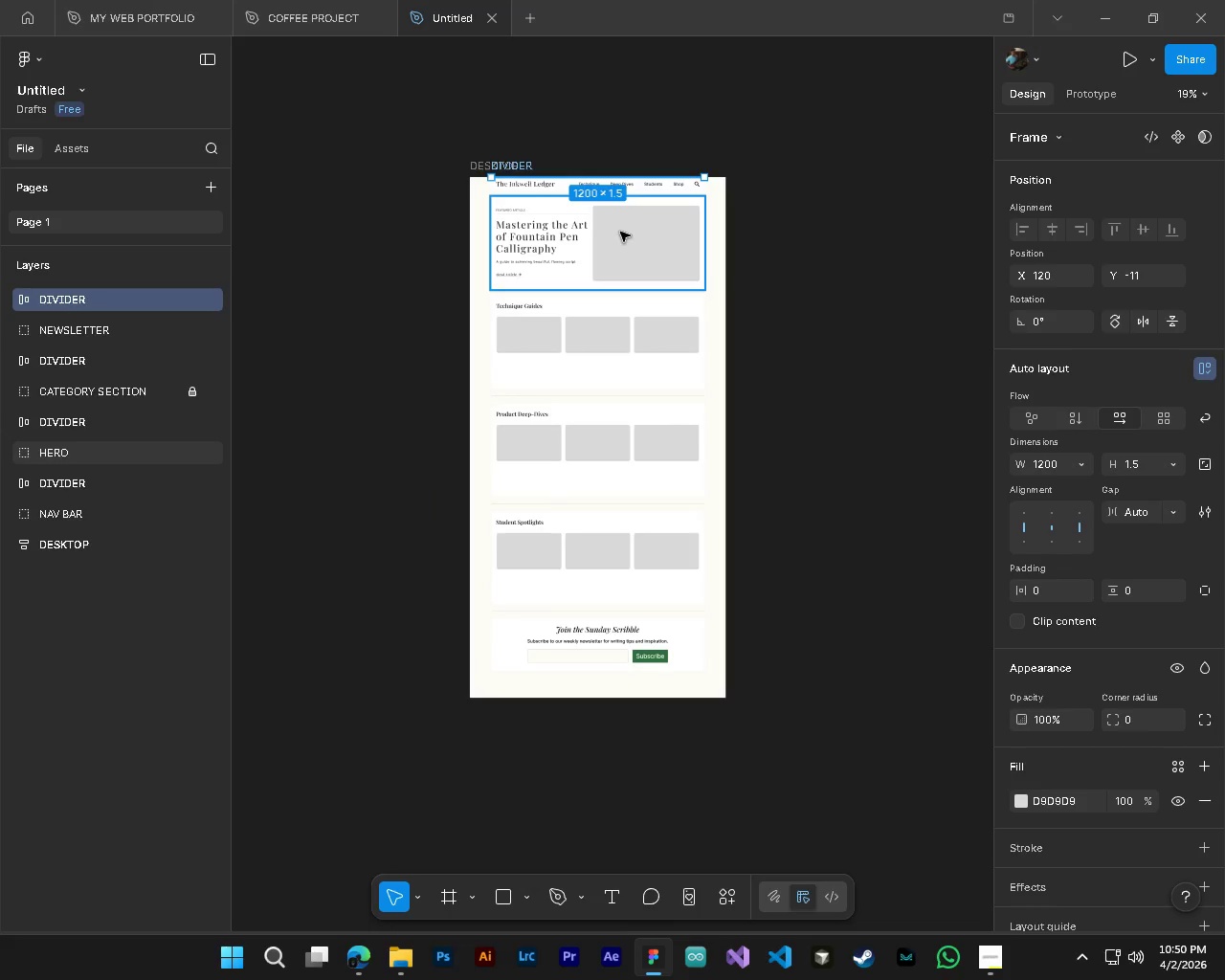 
scroll: coordinate [631, 541], scroll_direction: down, amount: 4.0
 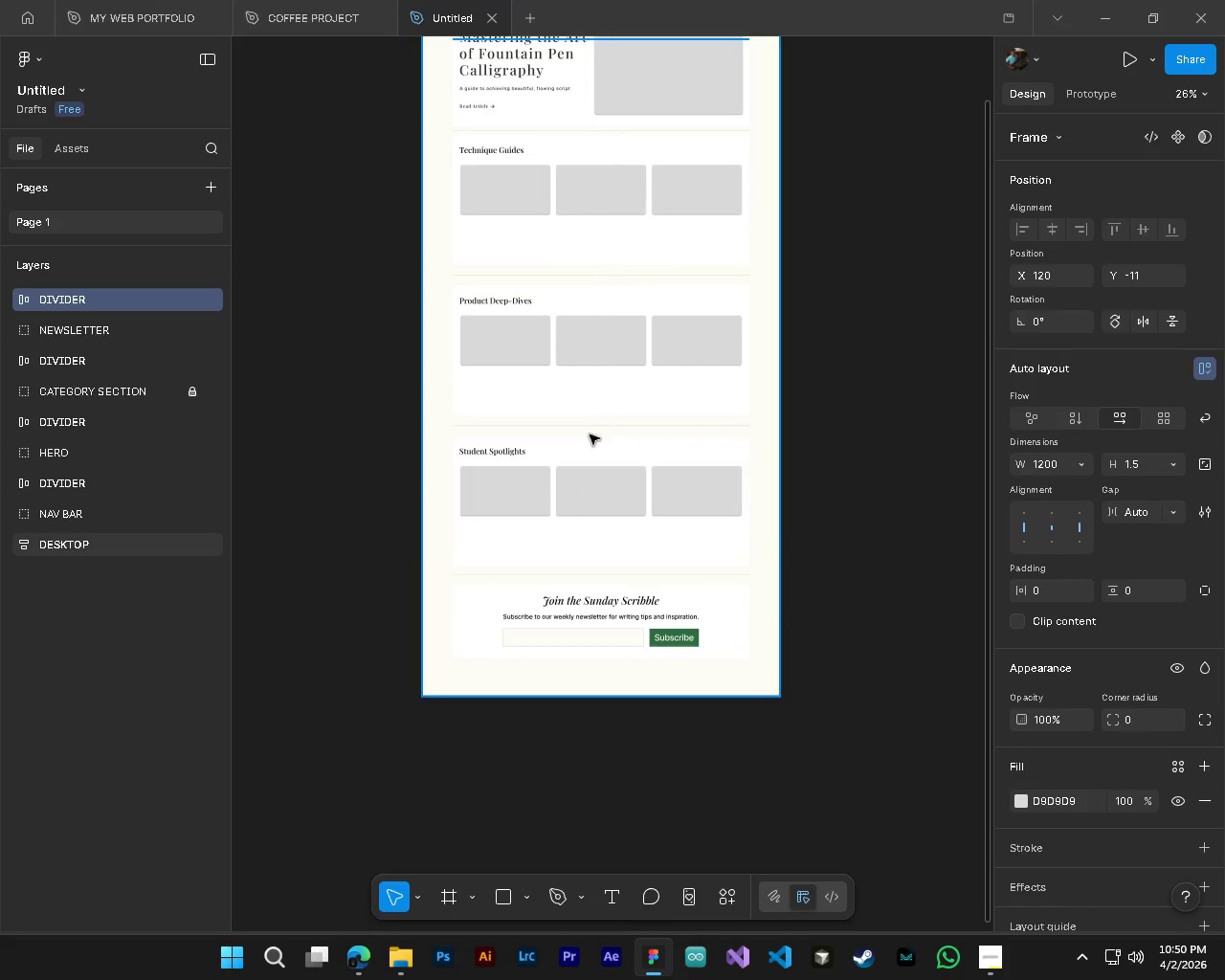 
scroll: coordinate [616, 348], scroll_direction: up, amount: 2.0
 